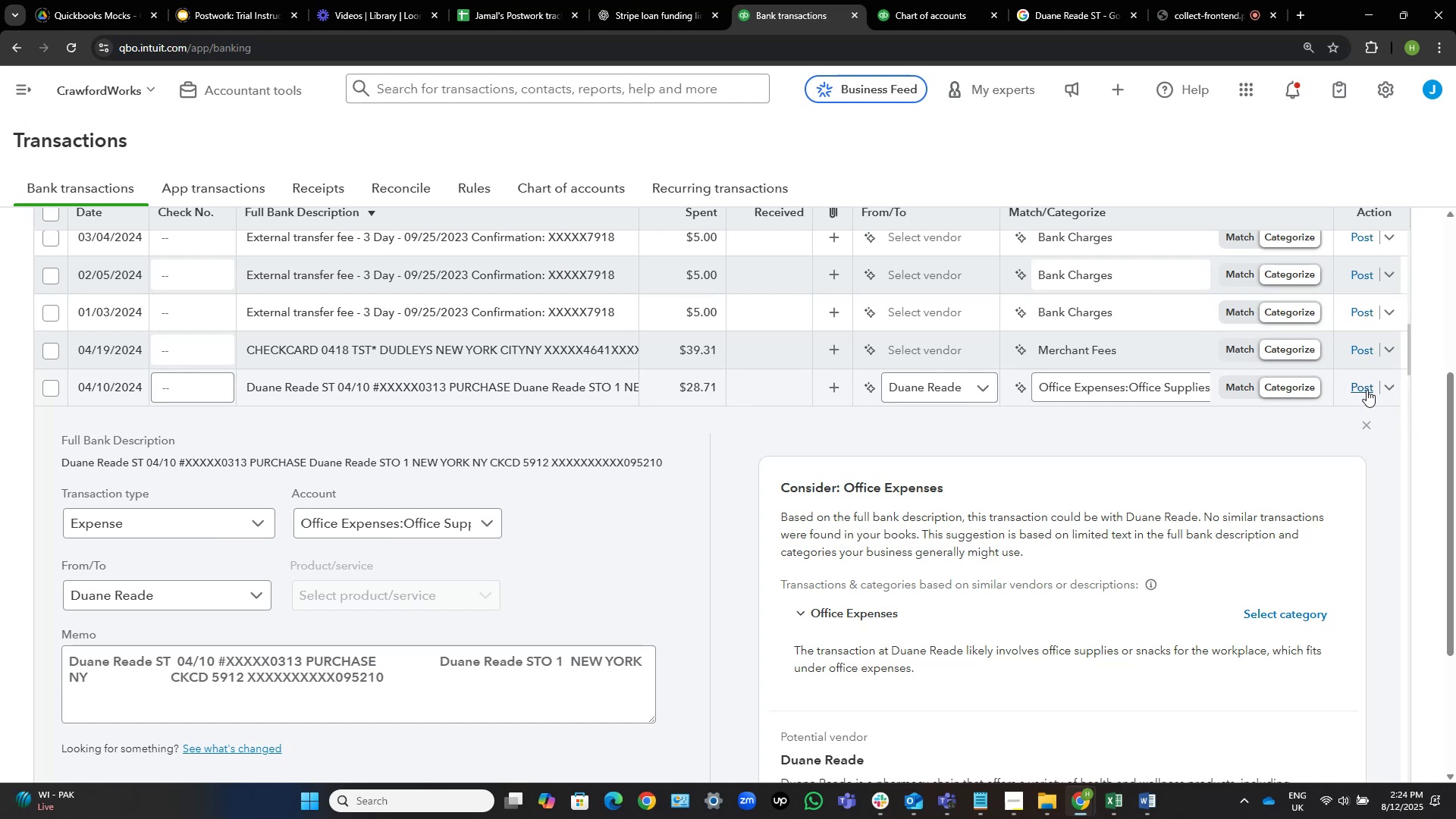 
wait(12.84)
 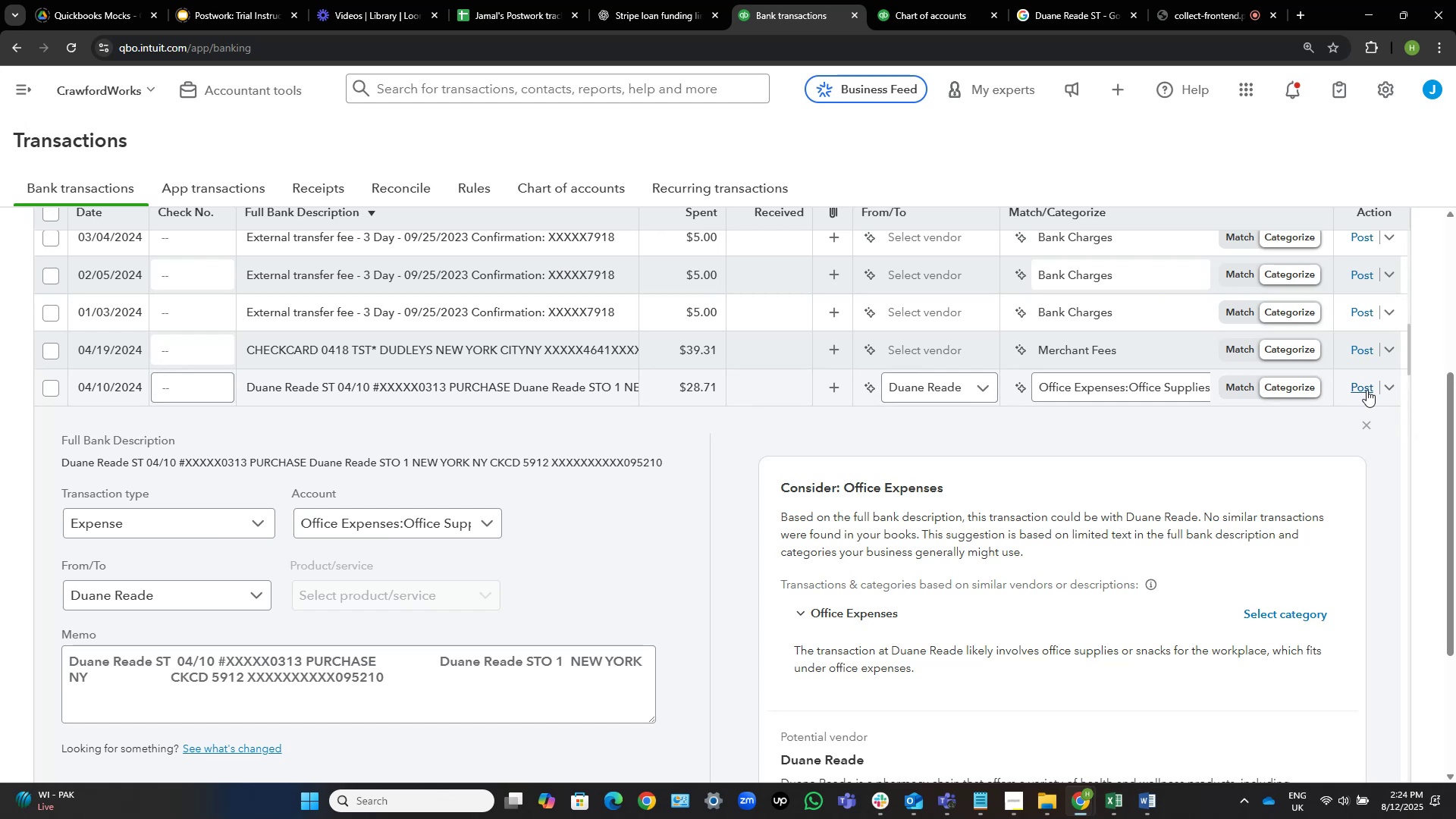 
left_click([1367, 390])
 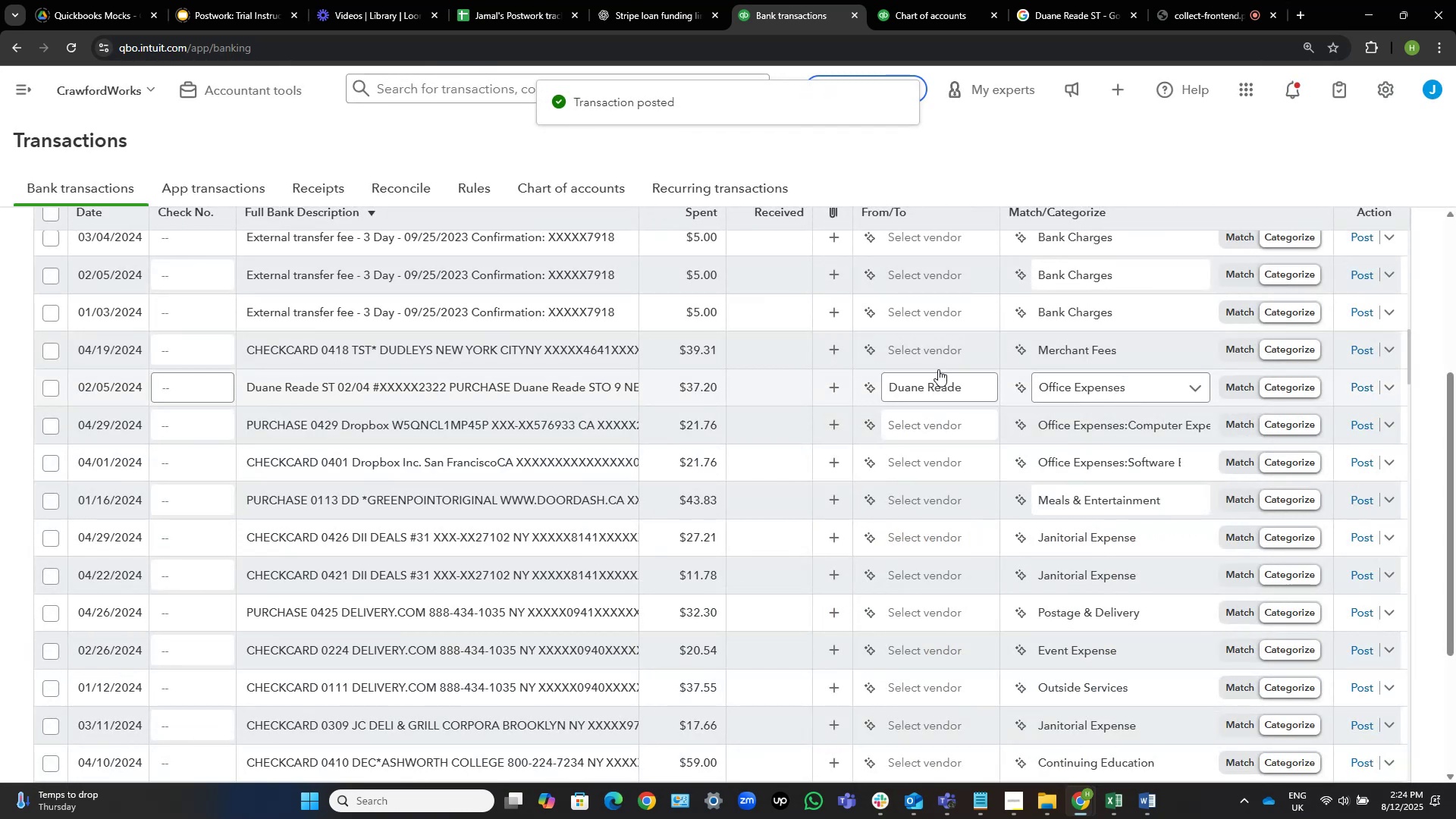 
wait(7.63)
 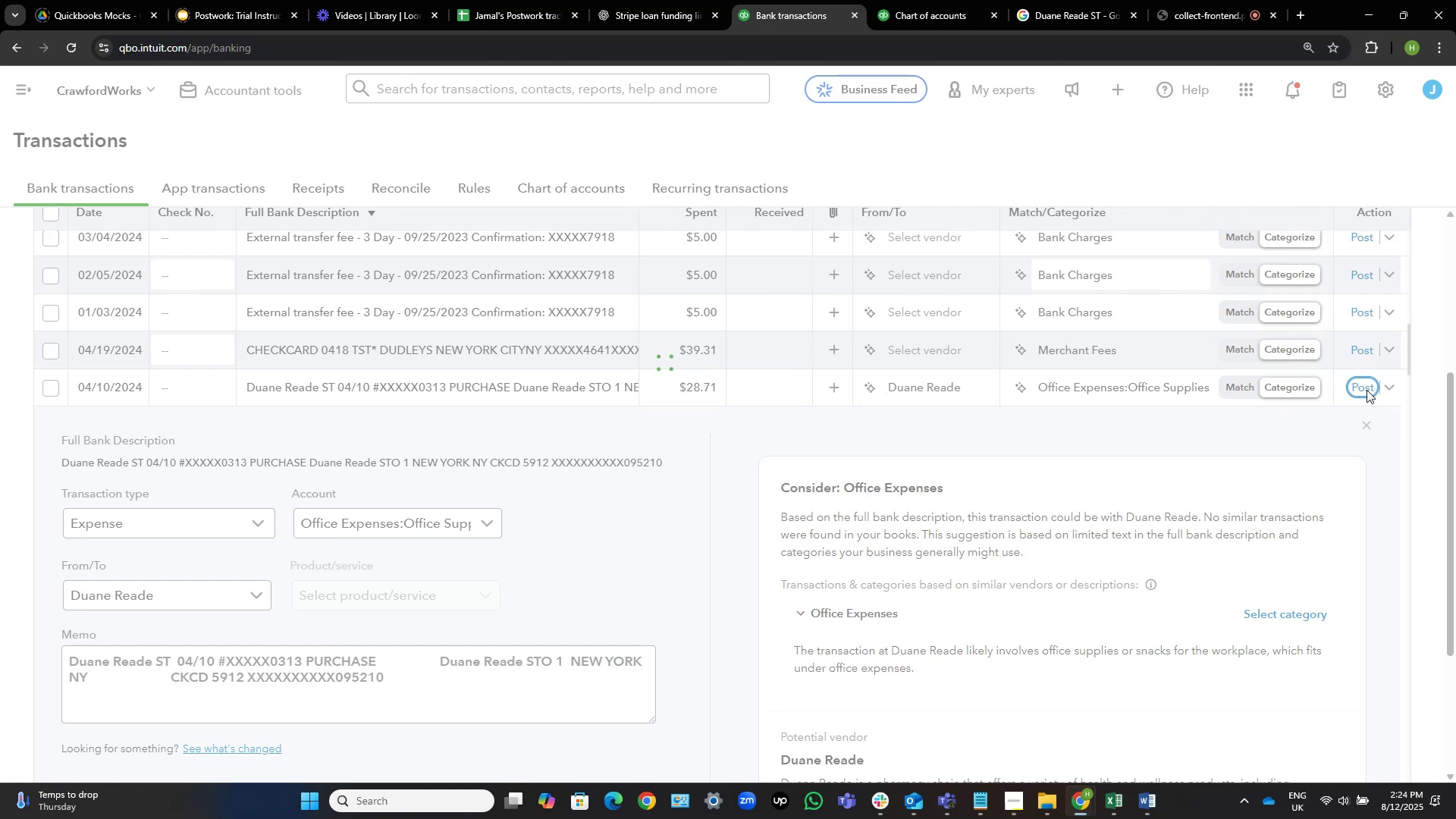 
left_click([1132, 388])
 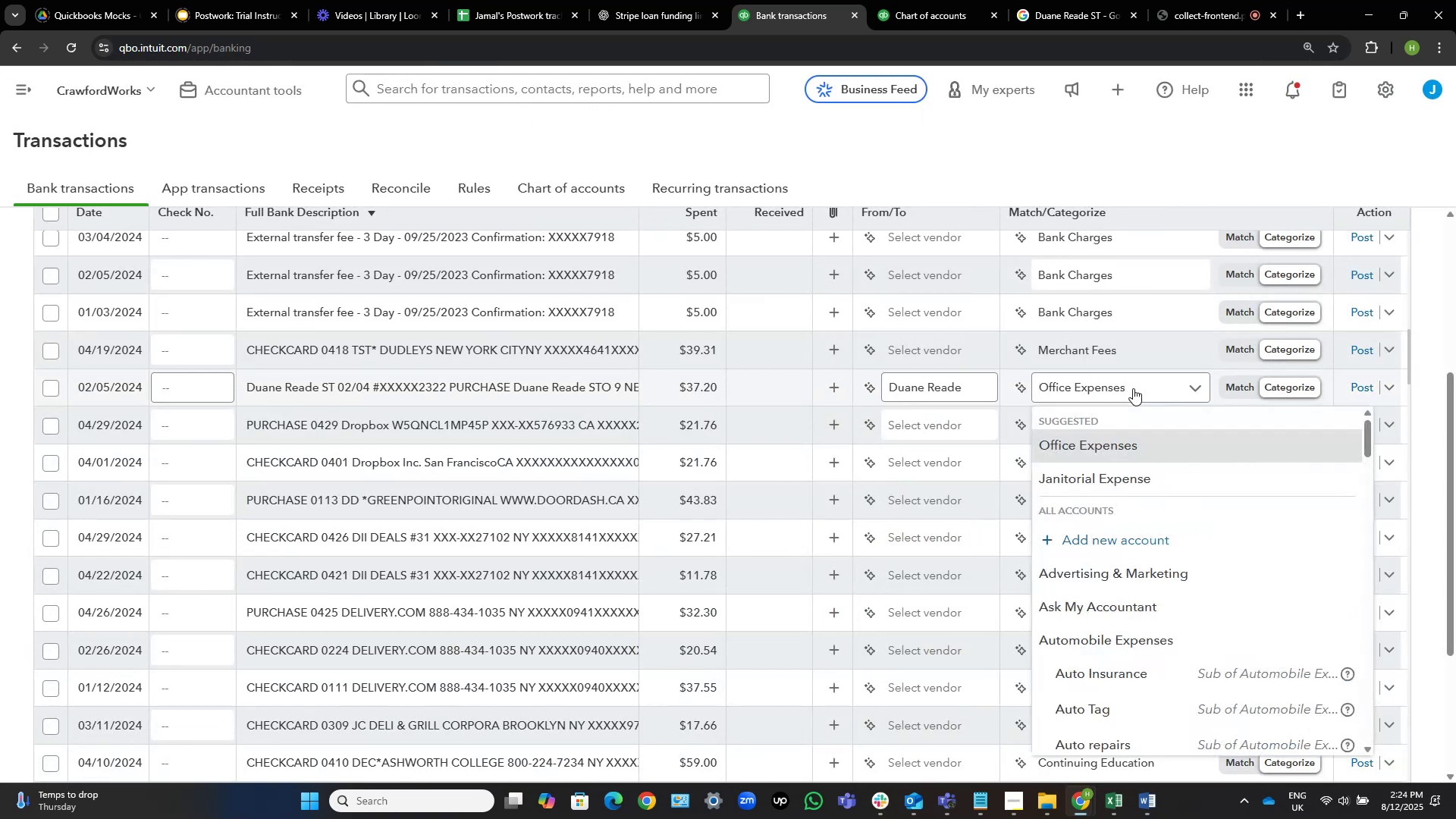 
left_click([1133, 388])
 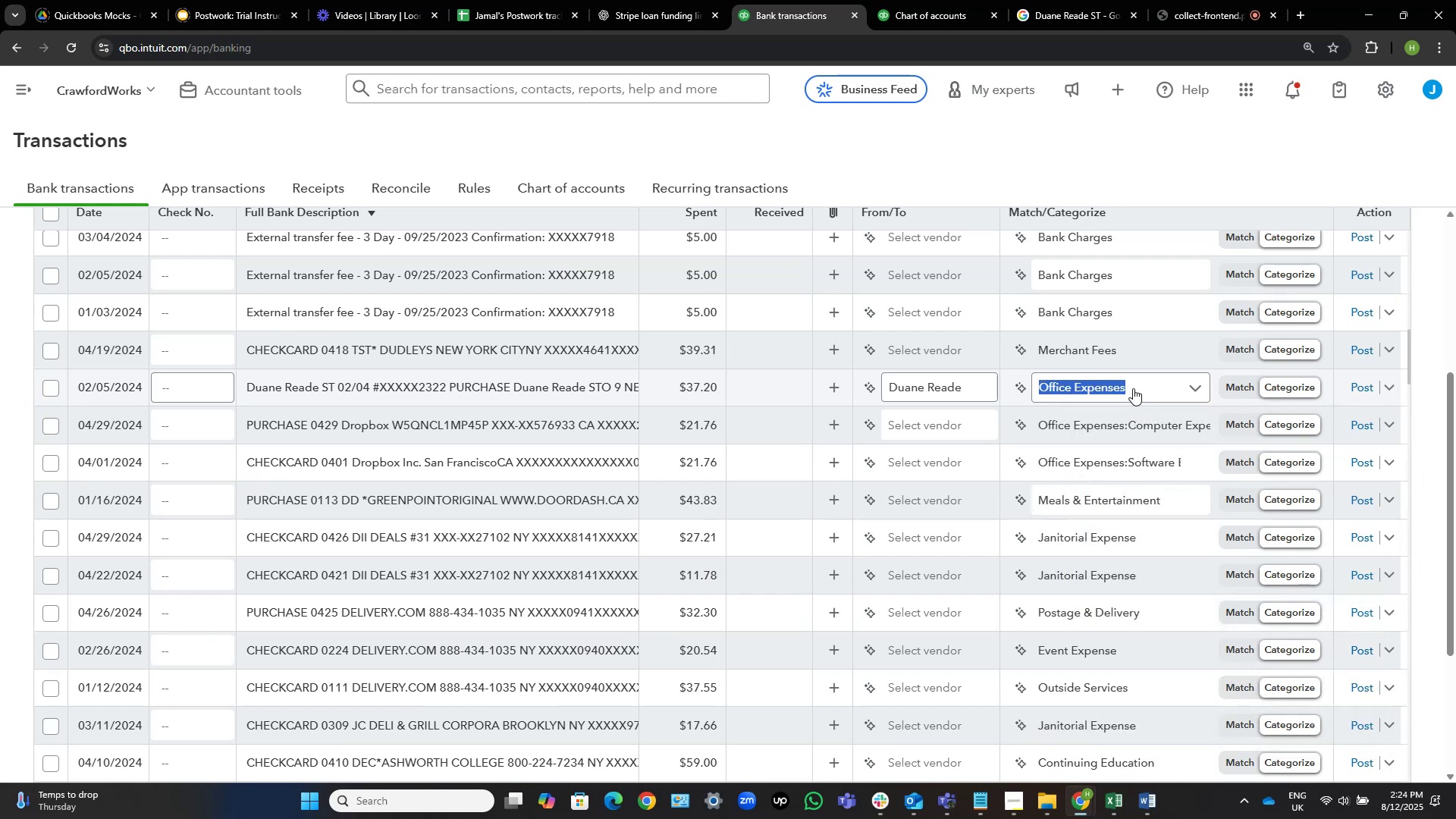 
type(office s)
 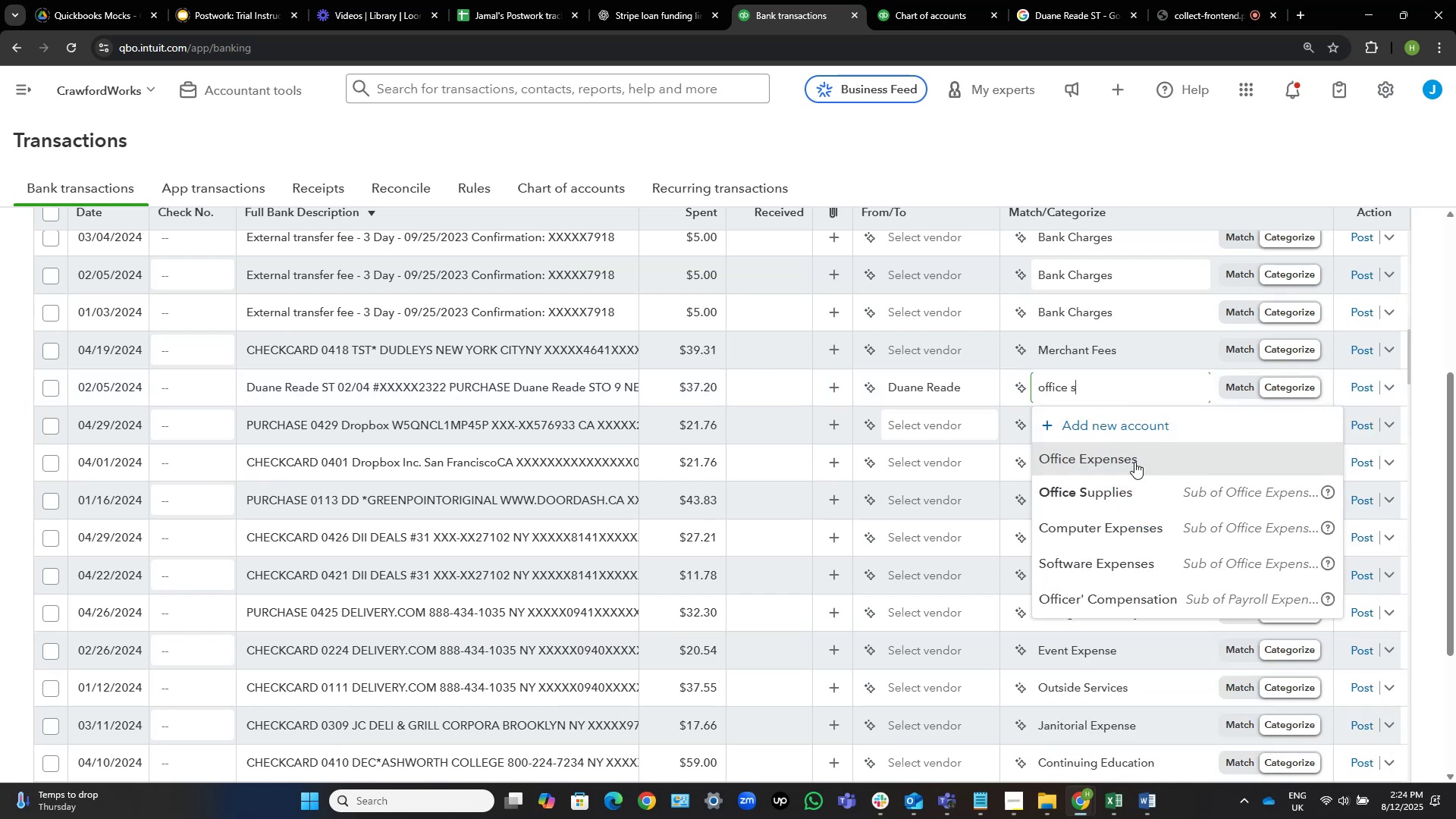 
left_click([1120, 488])
 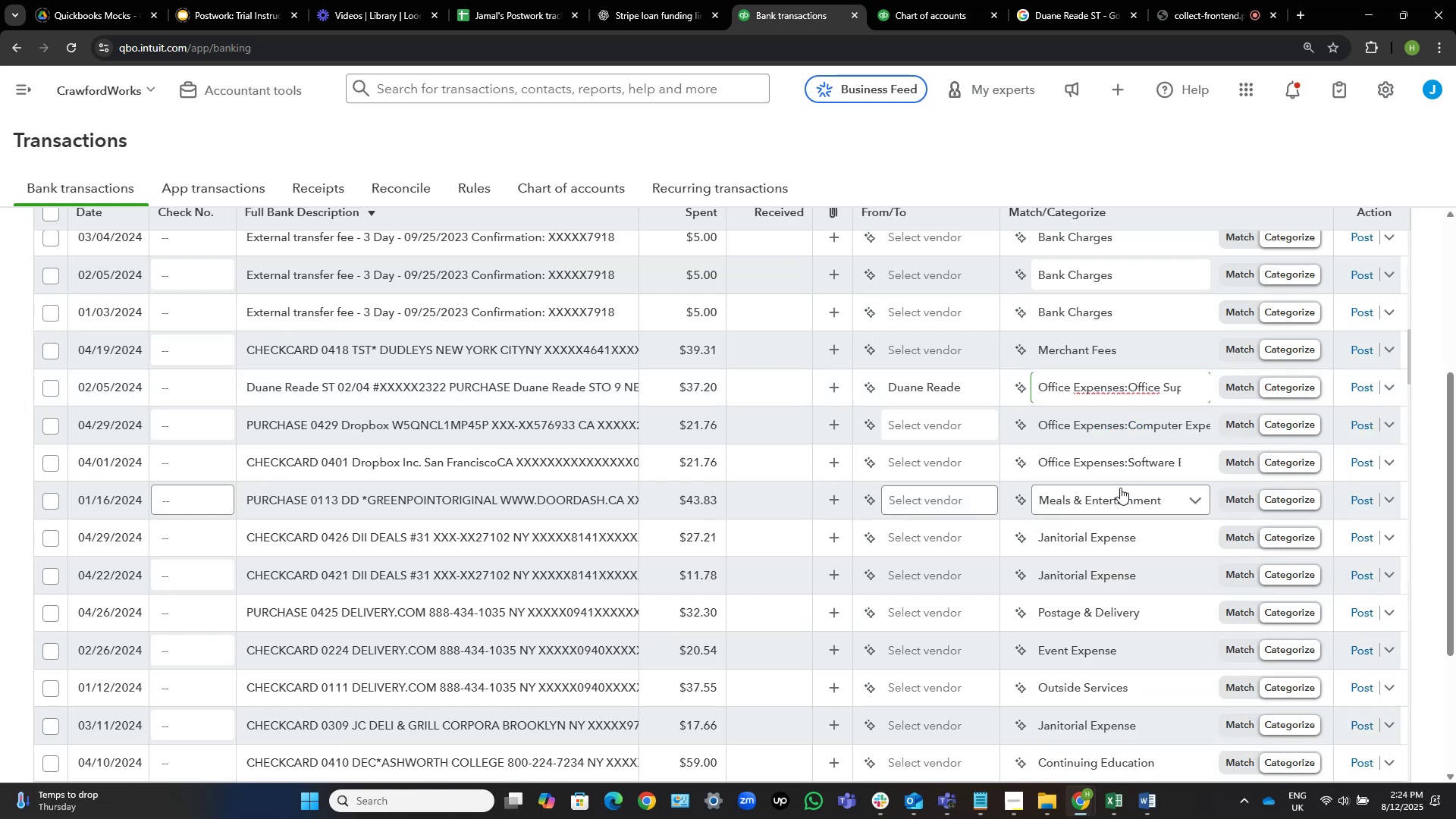 
mouse_move([1053, 403])
 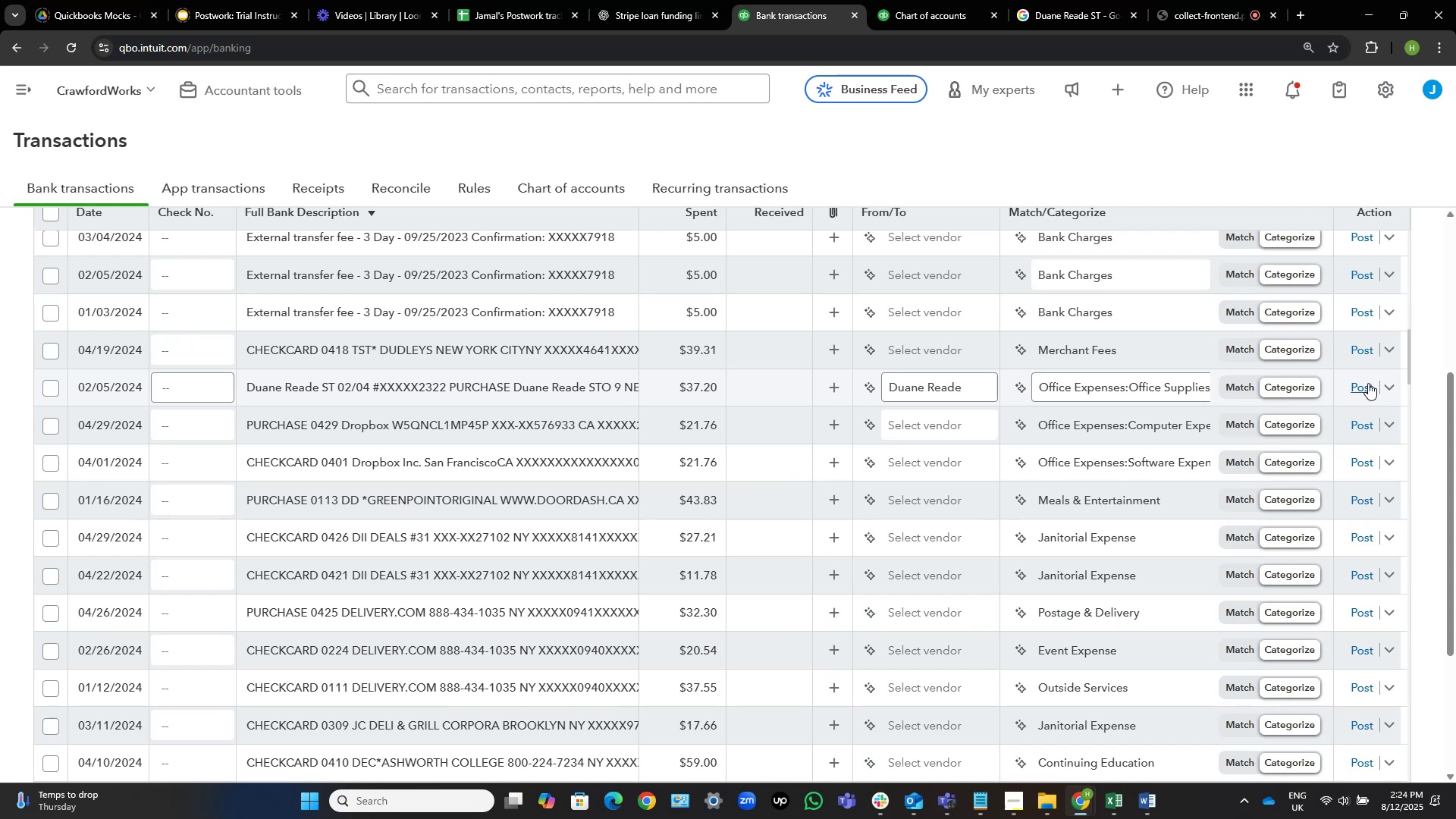 
left_click([1367, 384])
 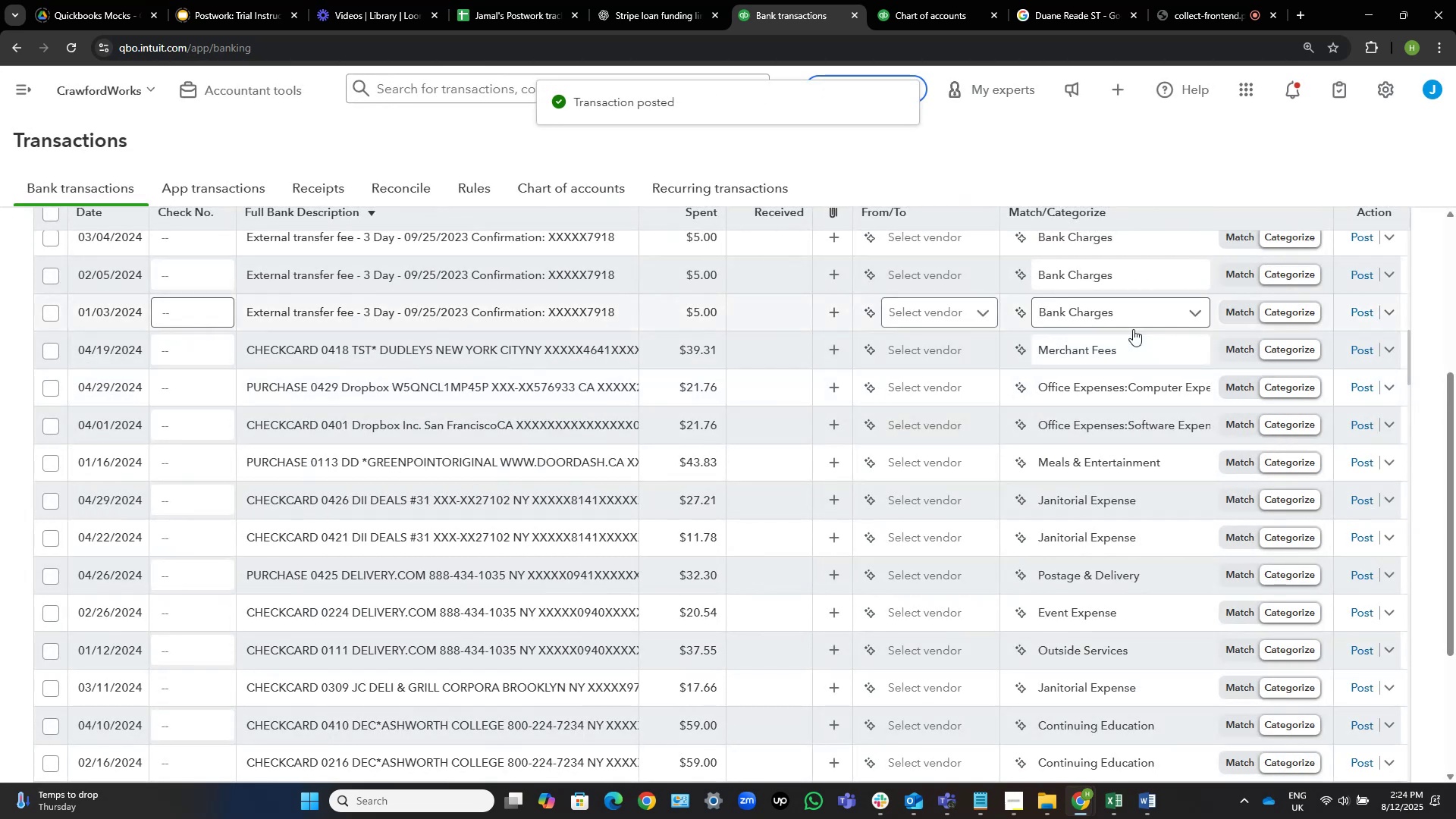 
wait(11.2)
 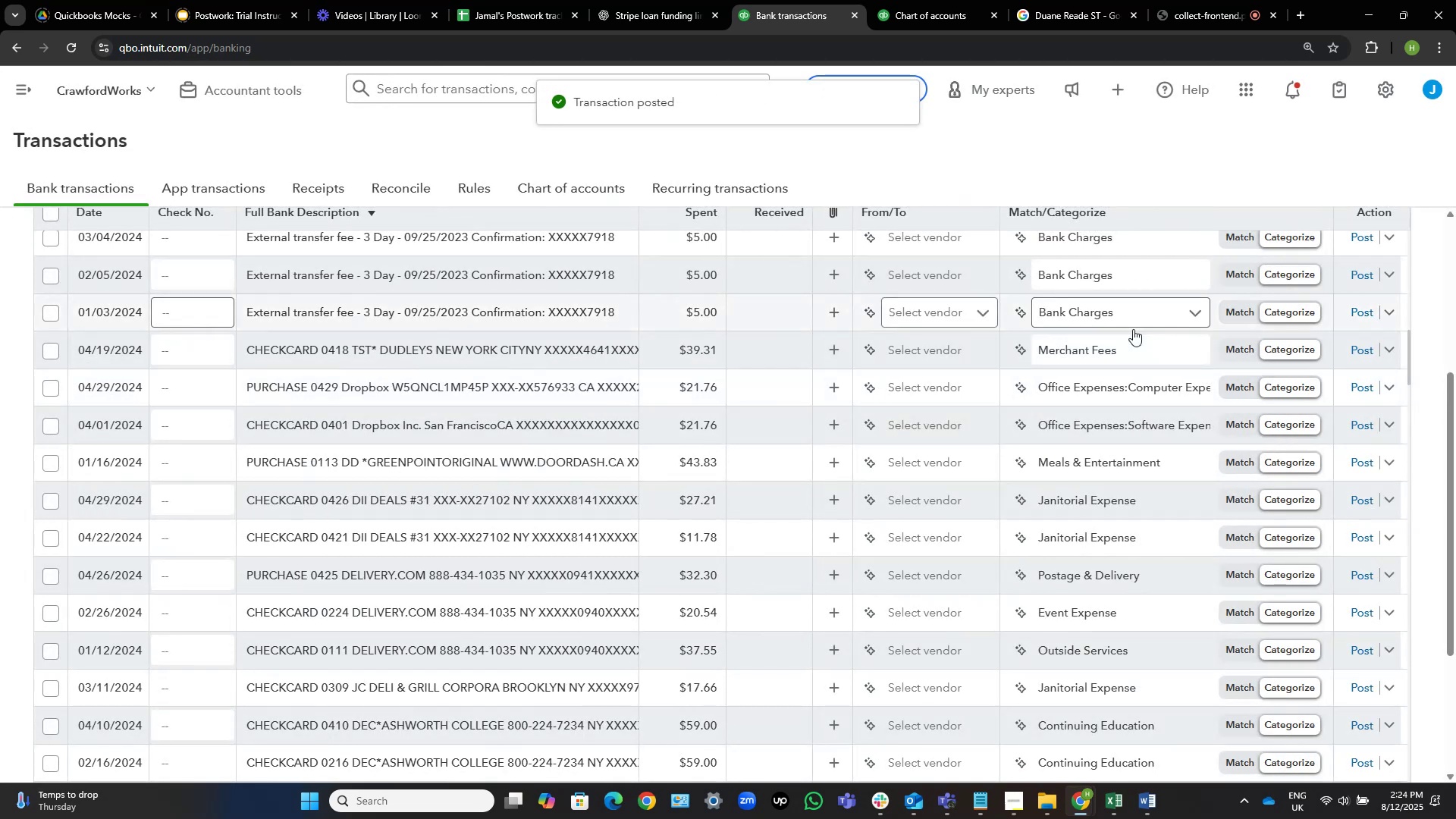 
scroll: coordinate [1013, 467], scroll_direction: down, amount: 1.0
 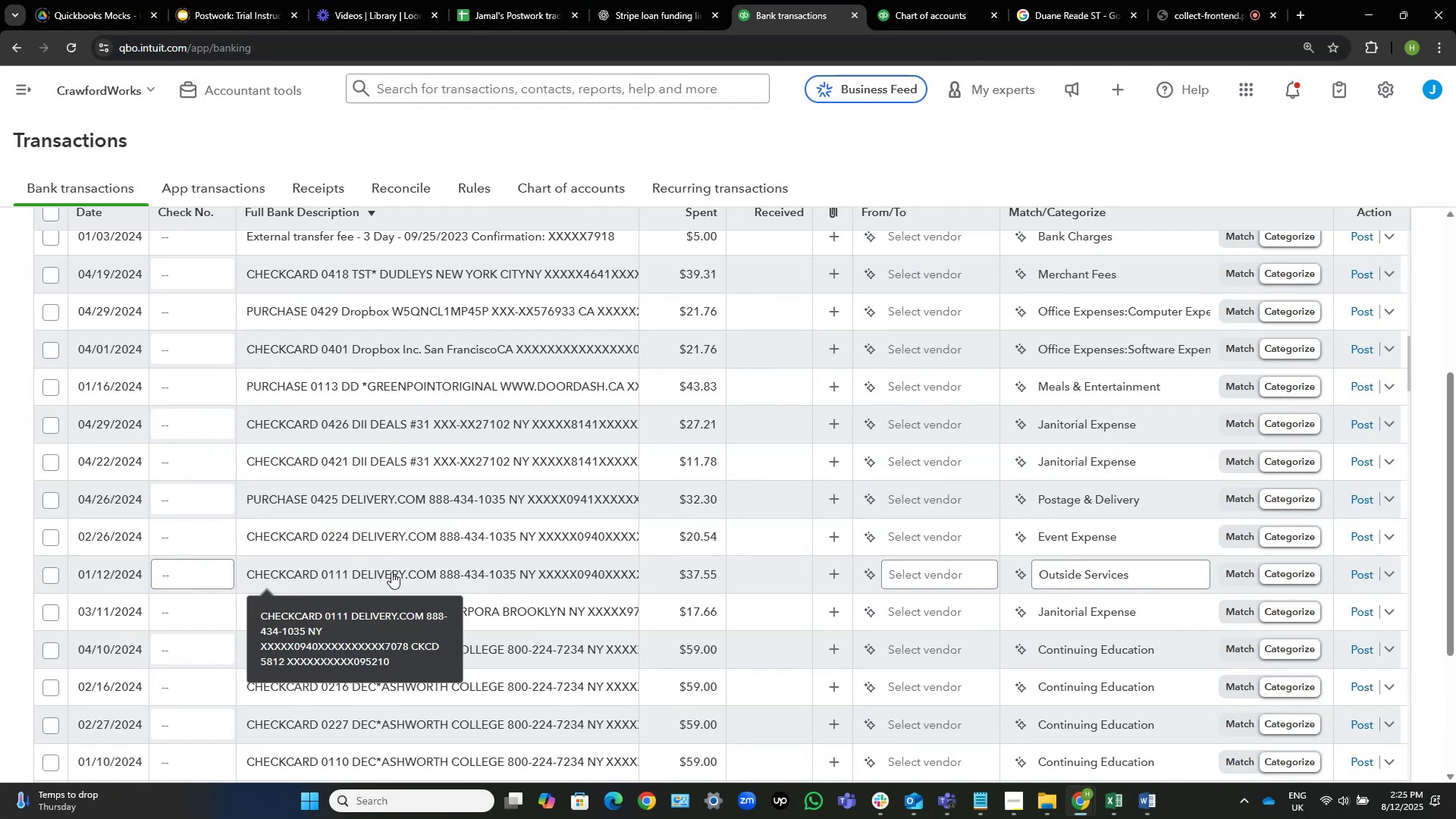 
wait(14.96)
 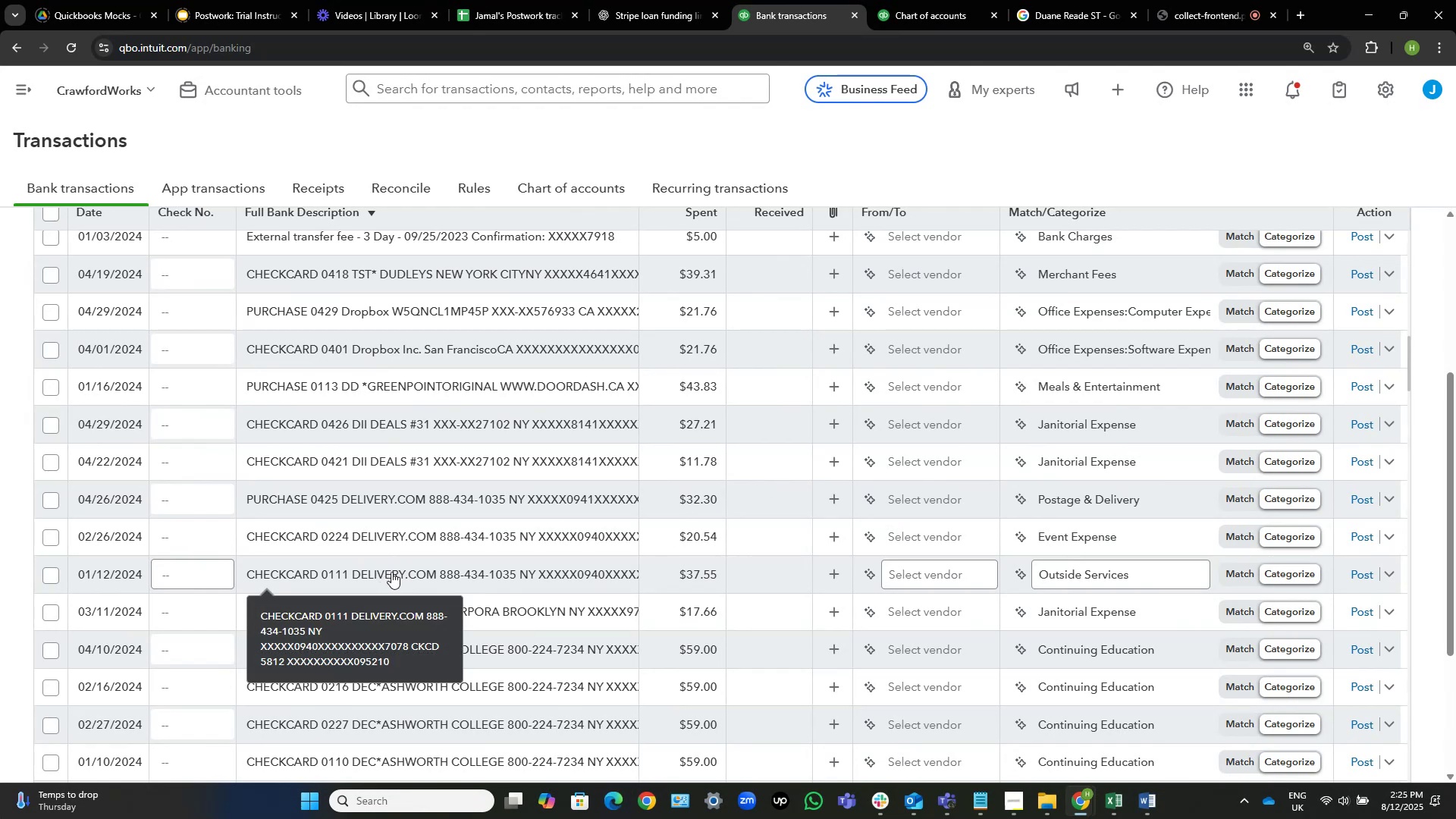 
left_click([941, 500])
 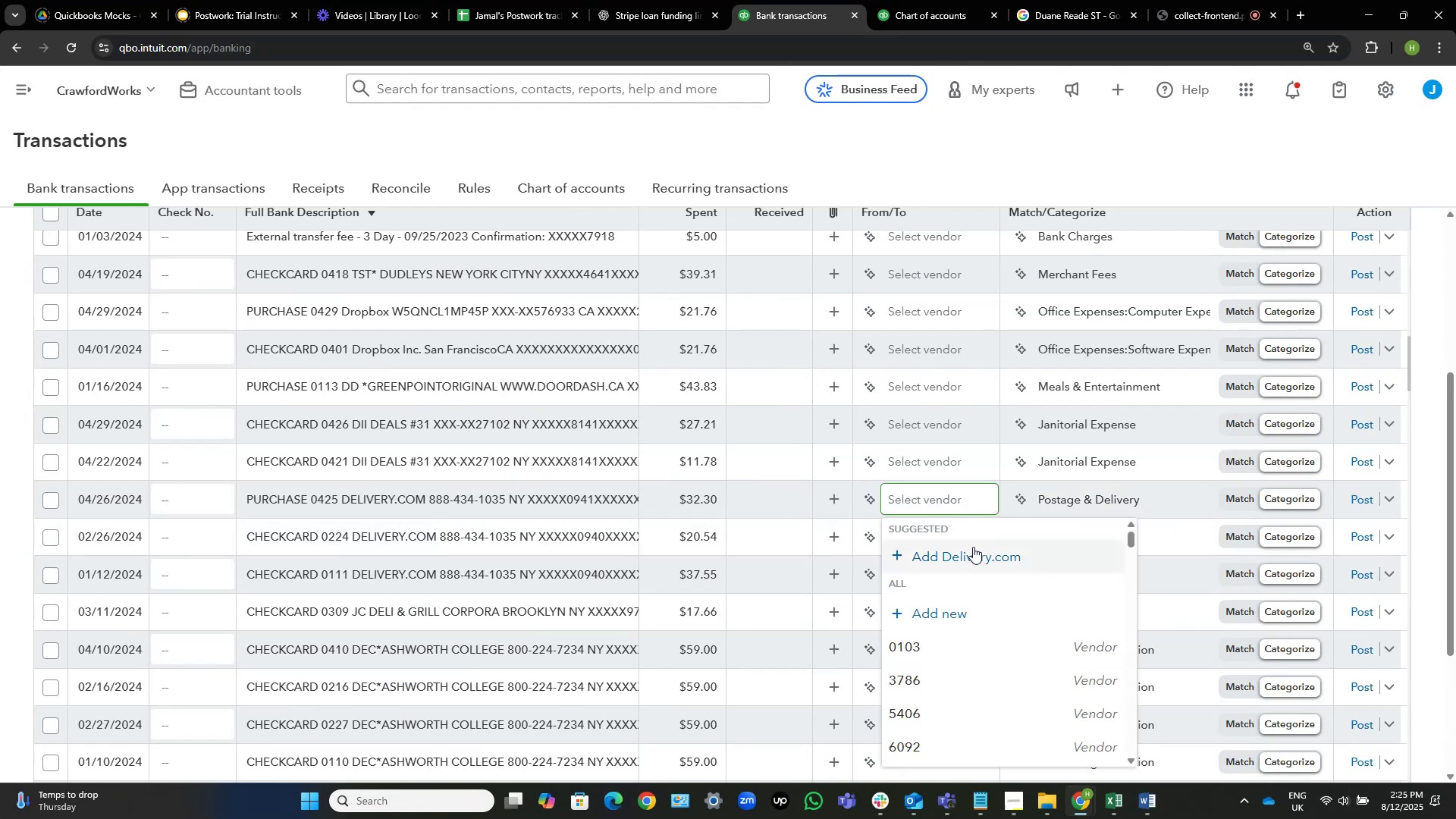 
left_click([986, 555])
 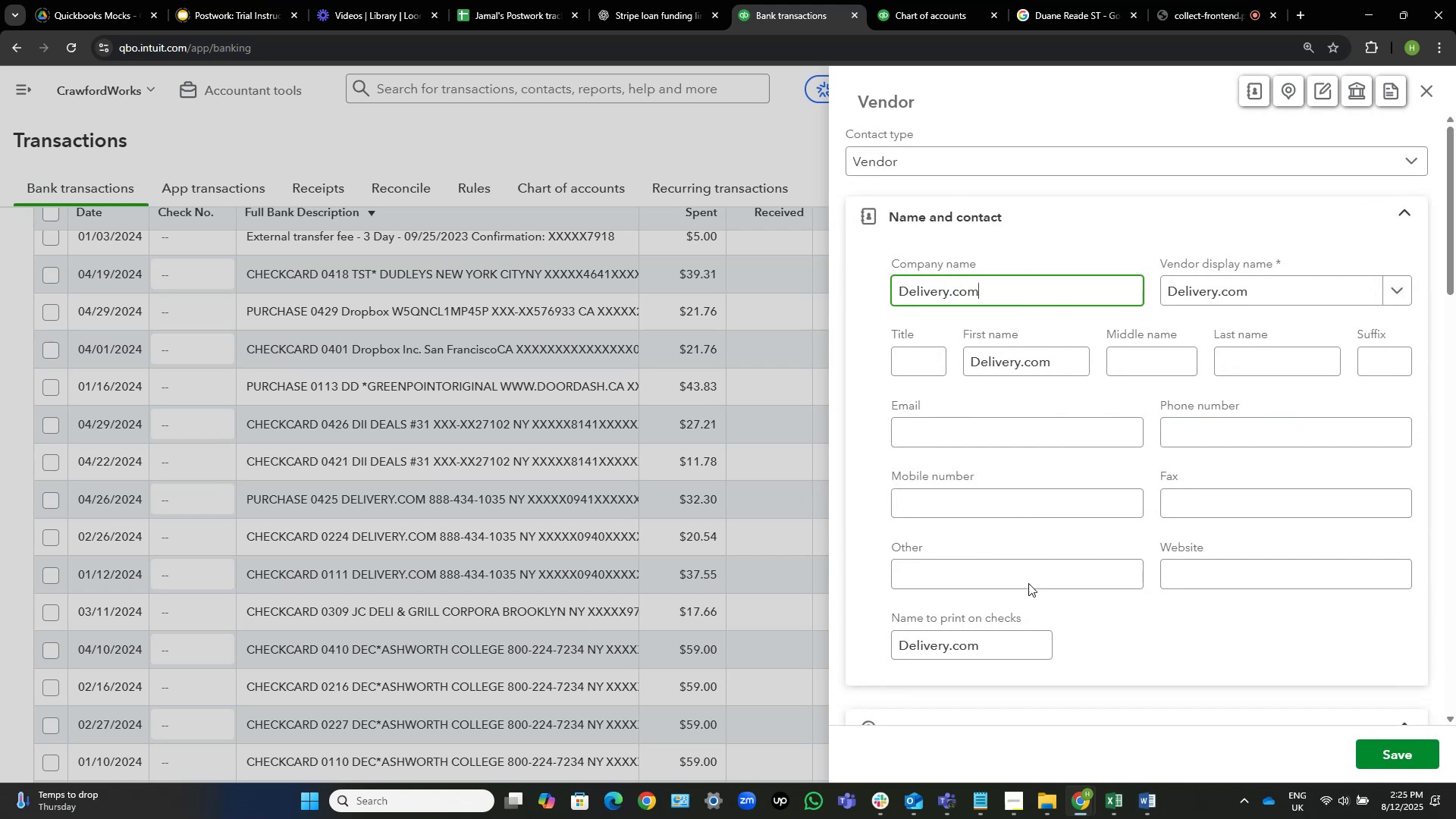 
left_click([1381, 743])
 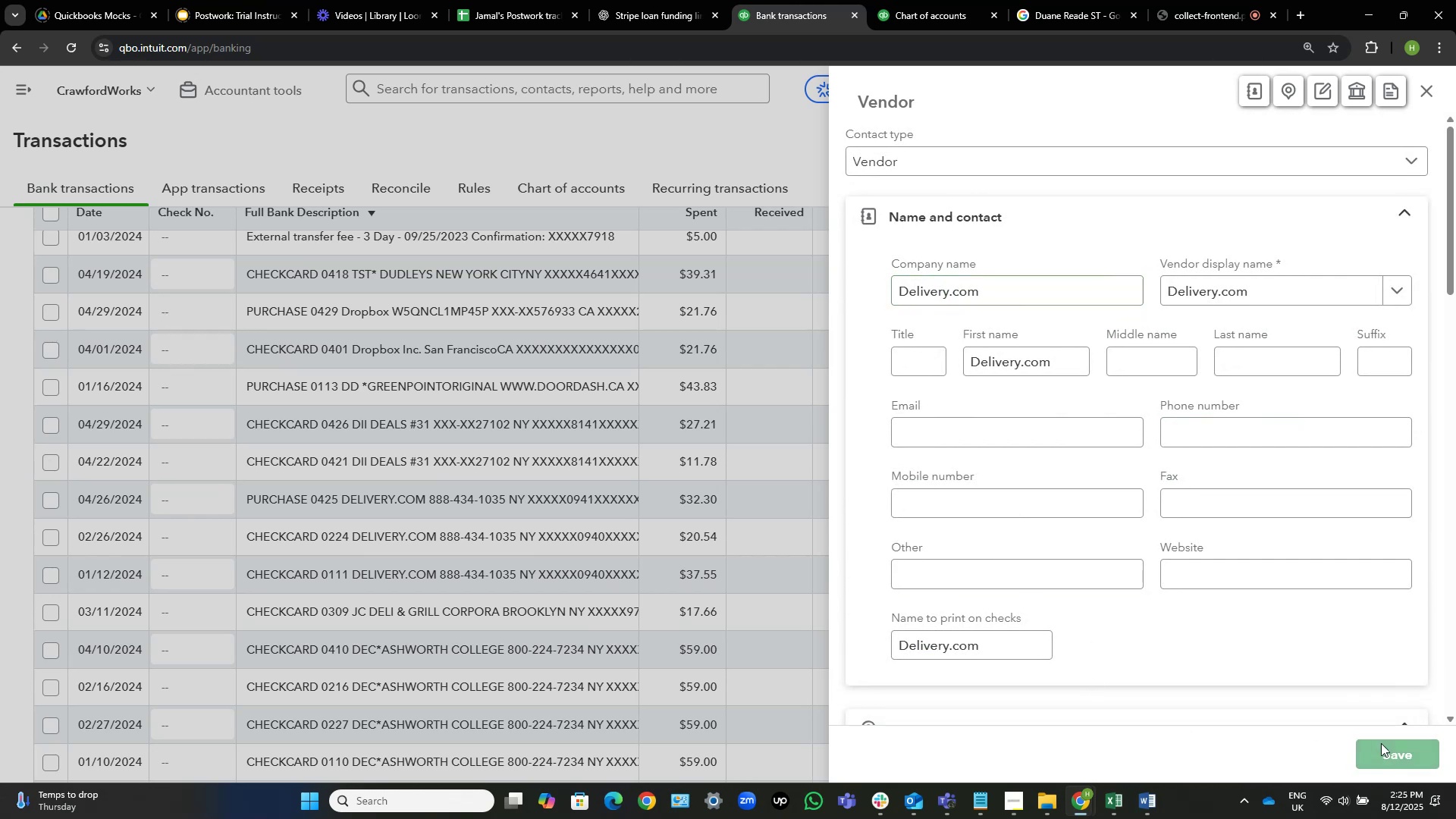 
mouse_move([1104, 566])
 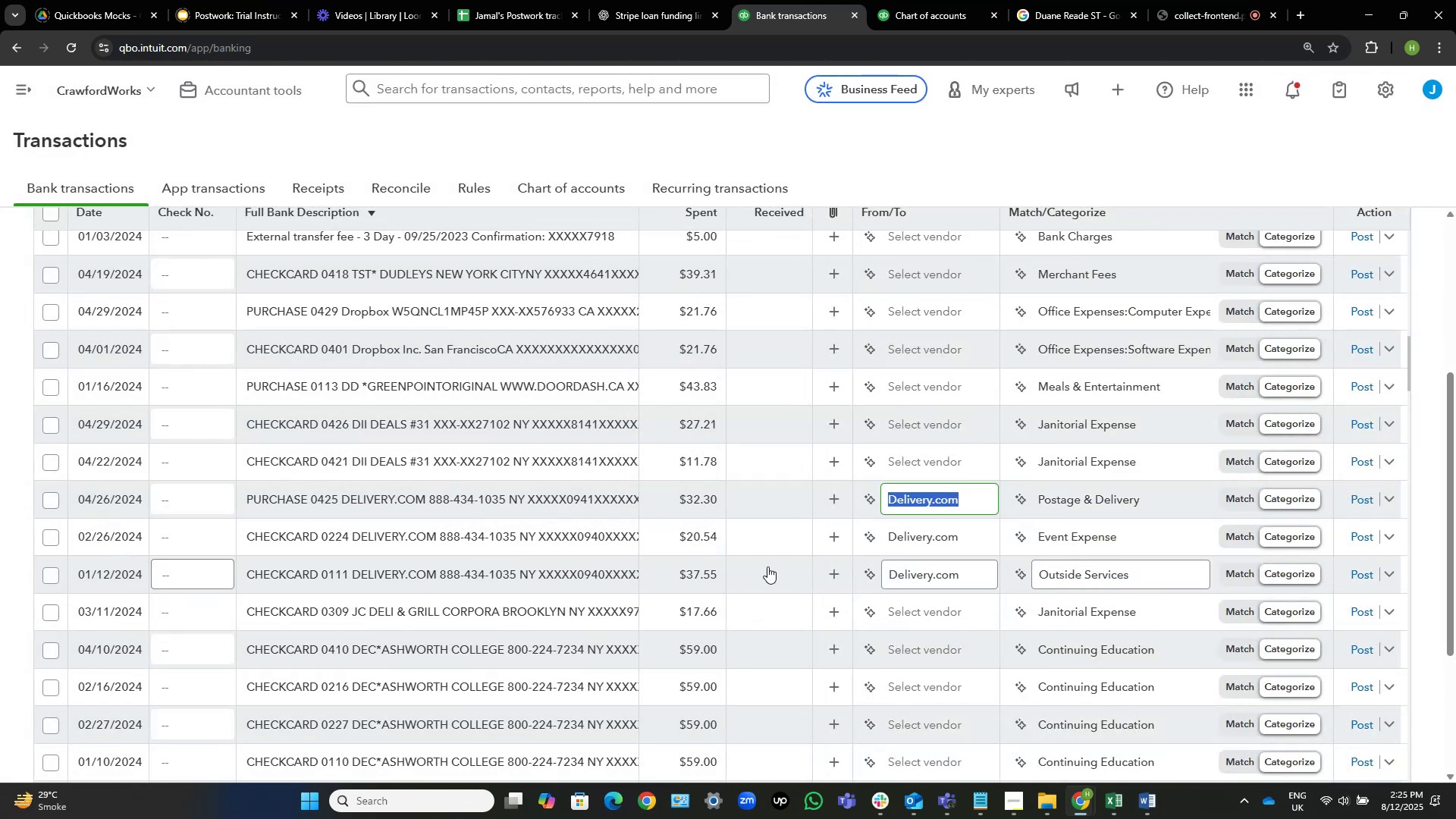 
left_click([895, 139])
 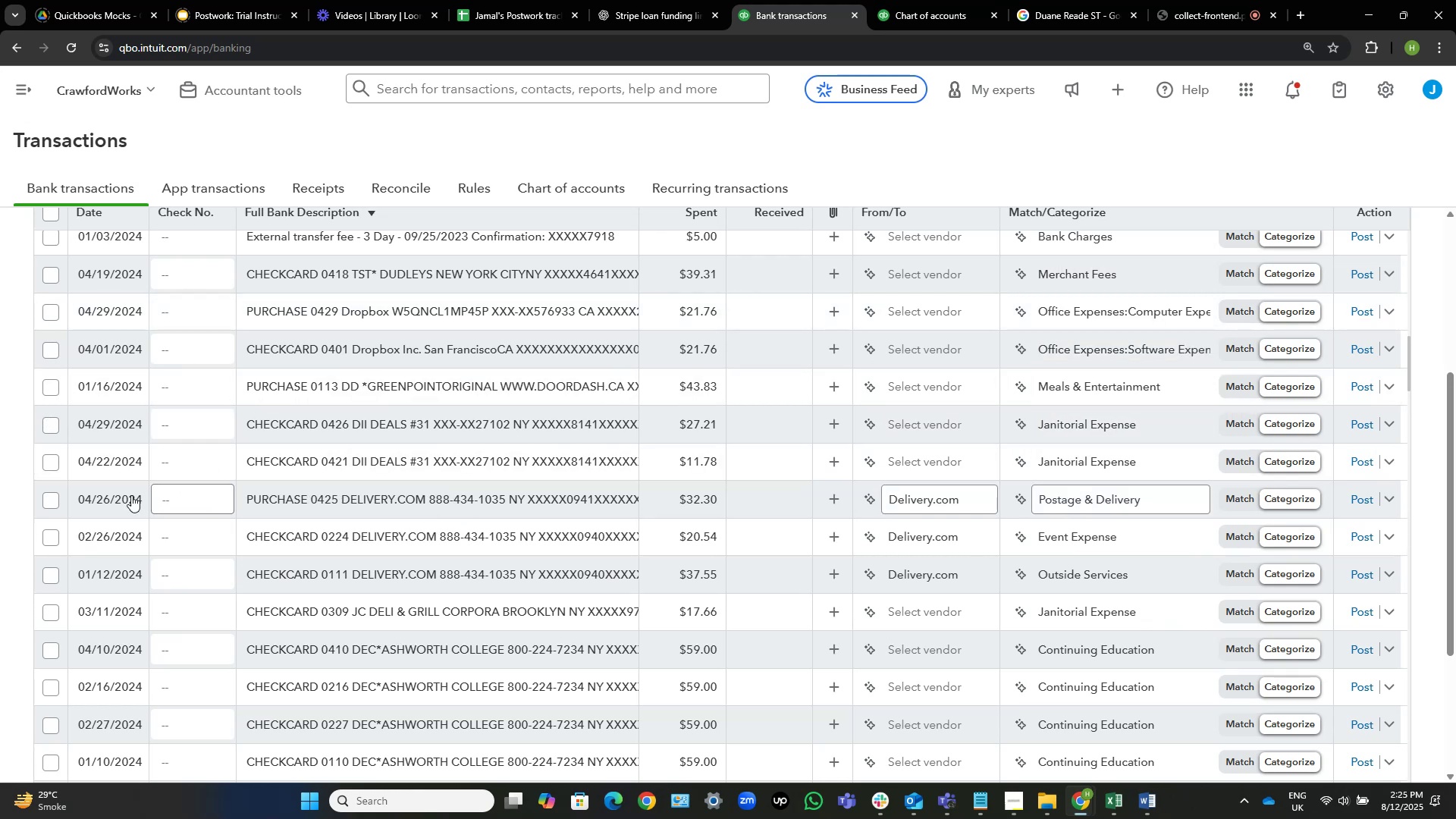 
left_click([55, 500])
 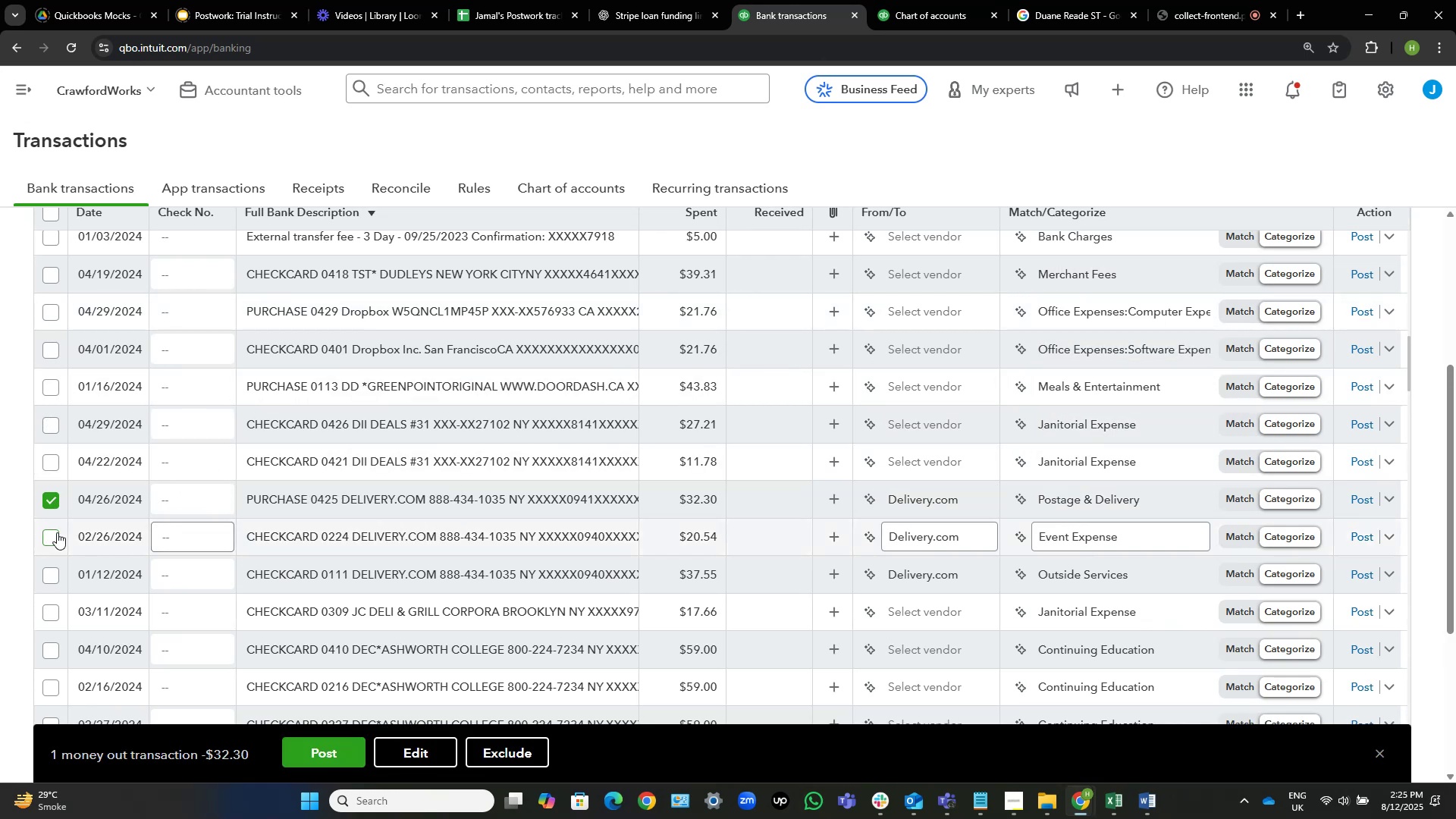 
left_click([52, 535])
 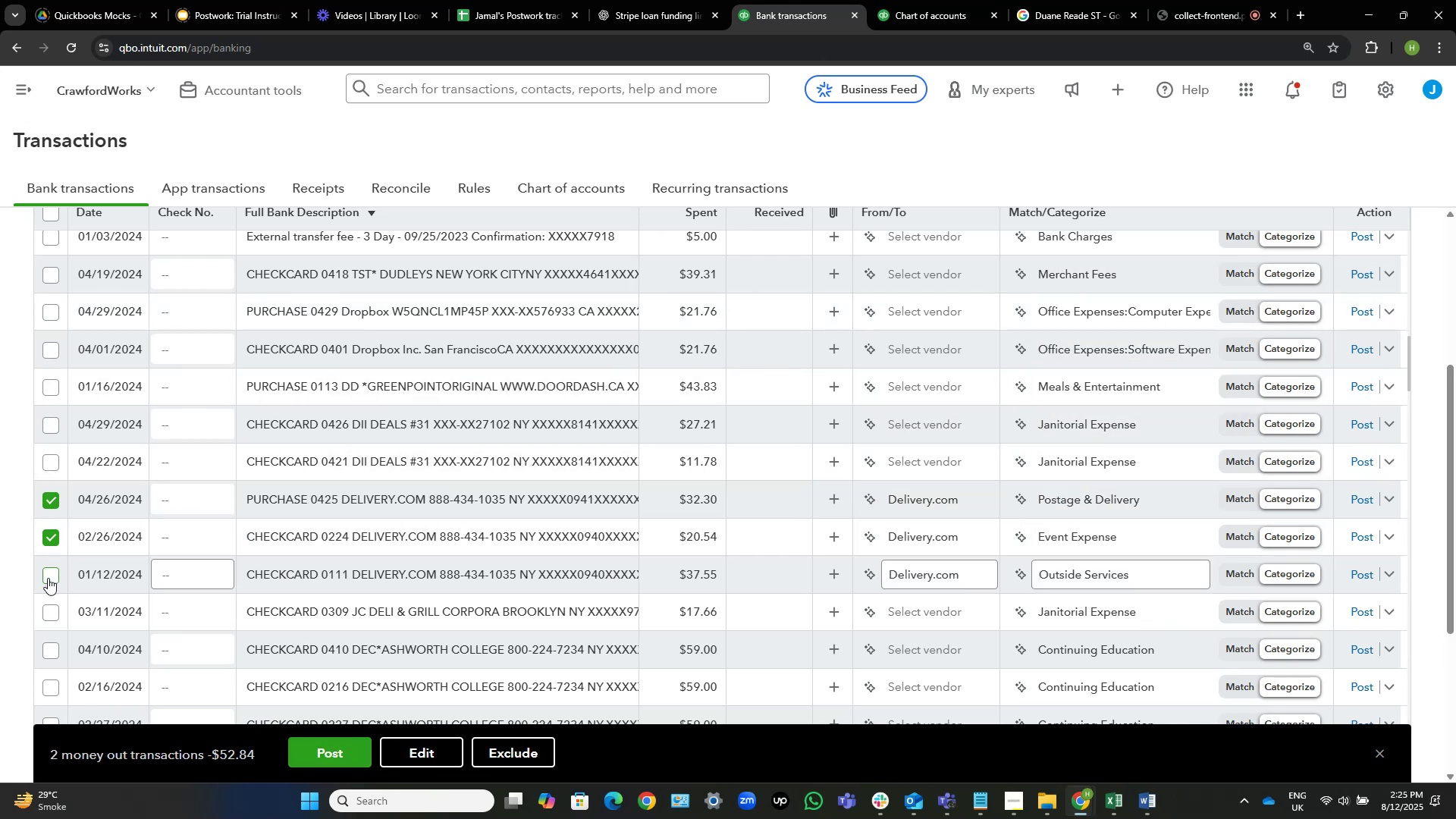 
left_click([48, 578])
 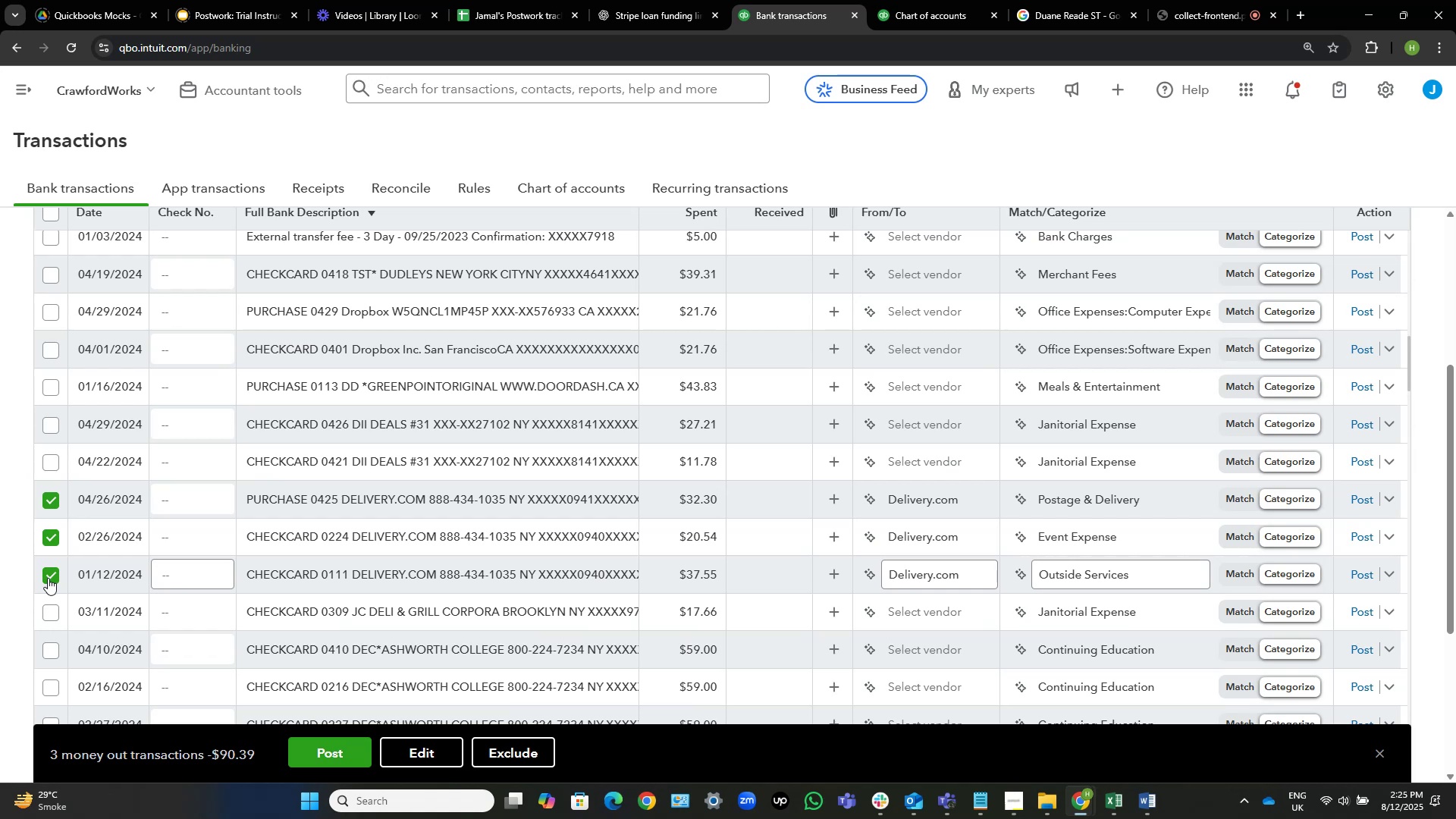 
wait(9.76)
 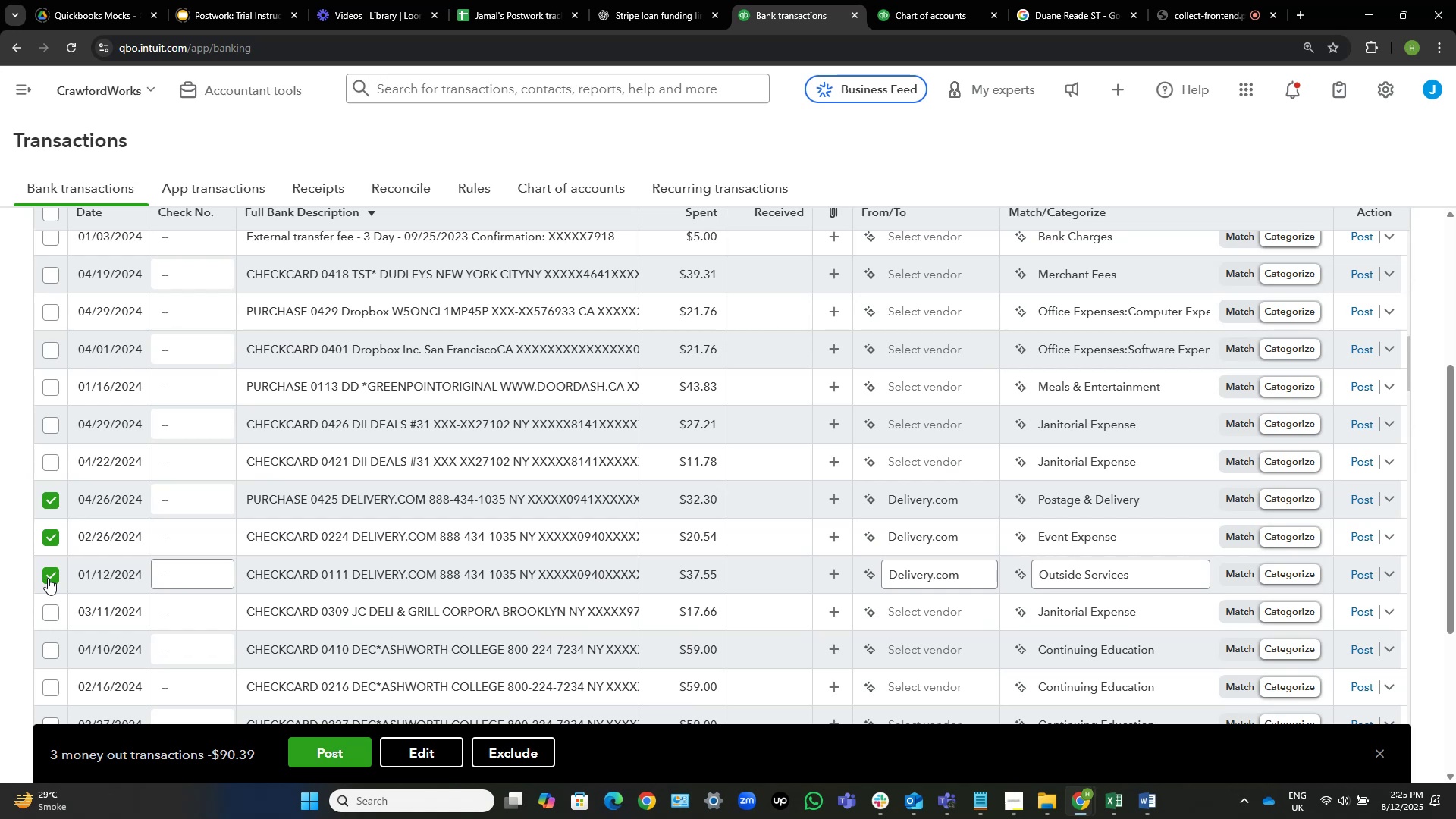 
left_click([441, 755])
 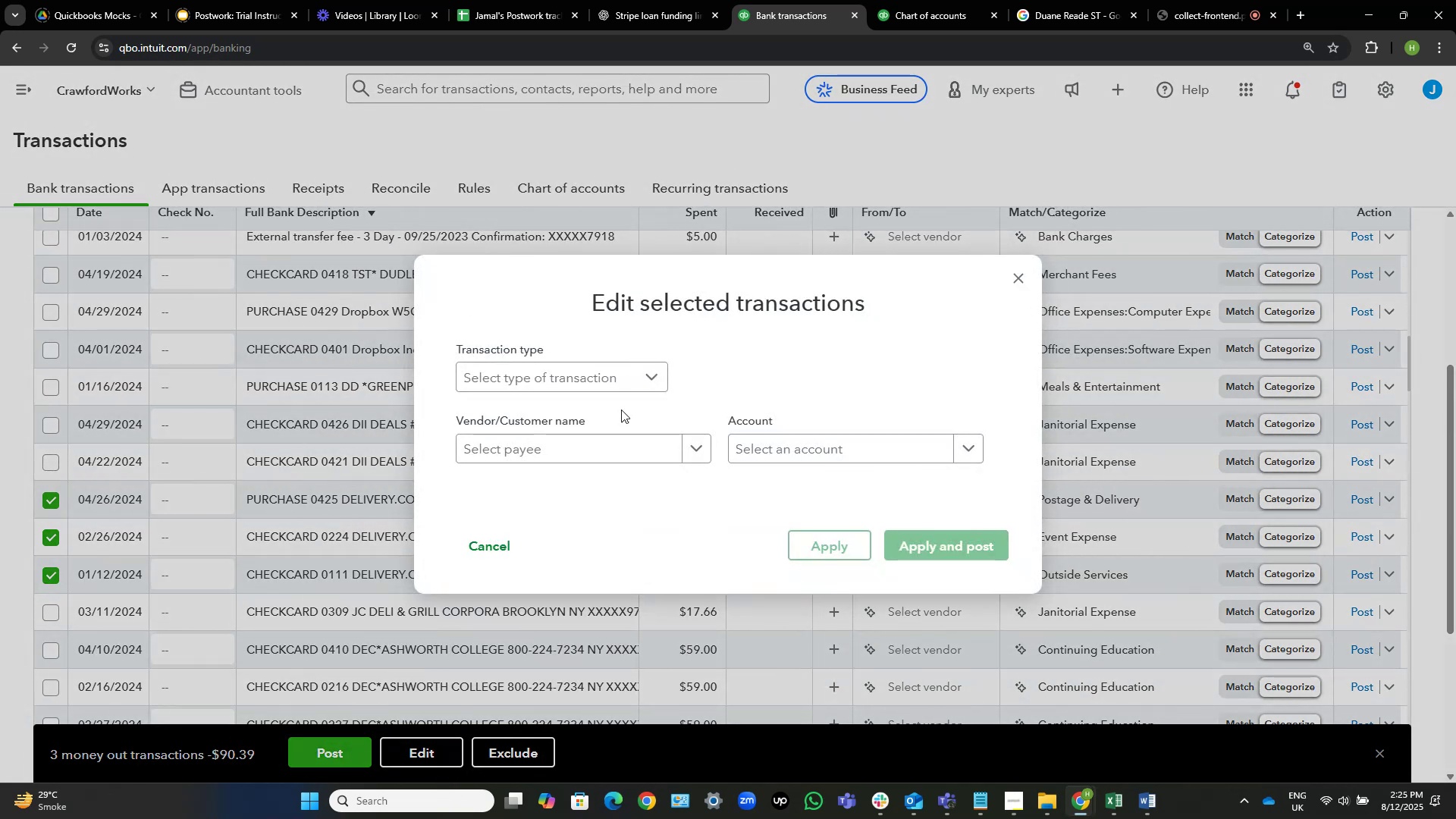 
left_click([577, 453])
 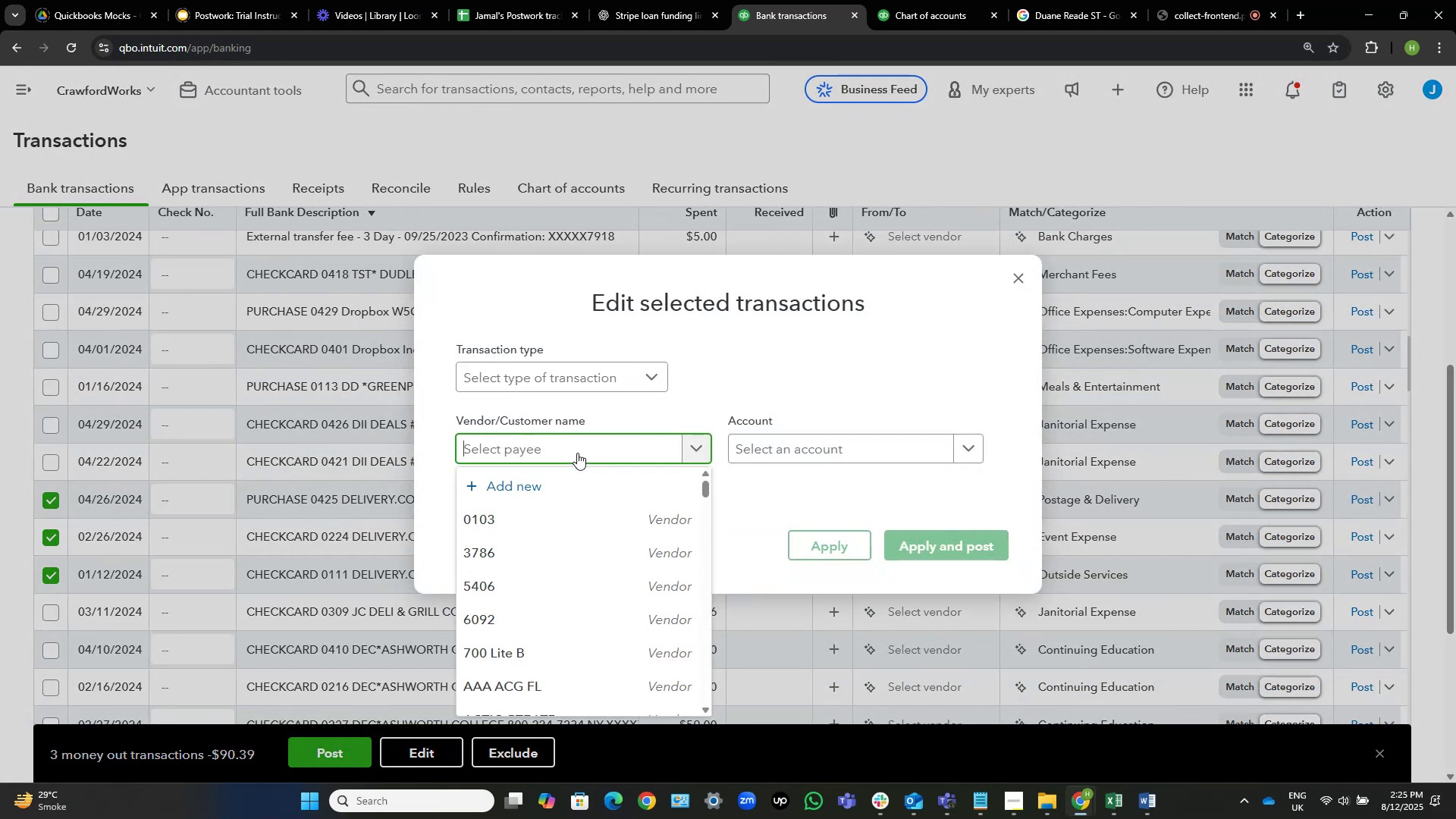 
type(deli)
 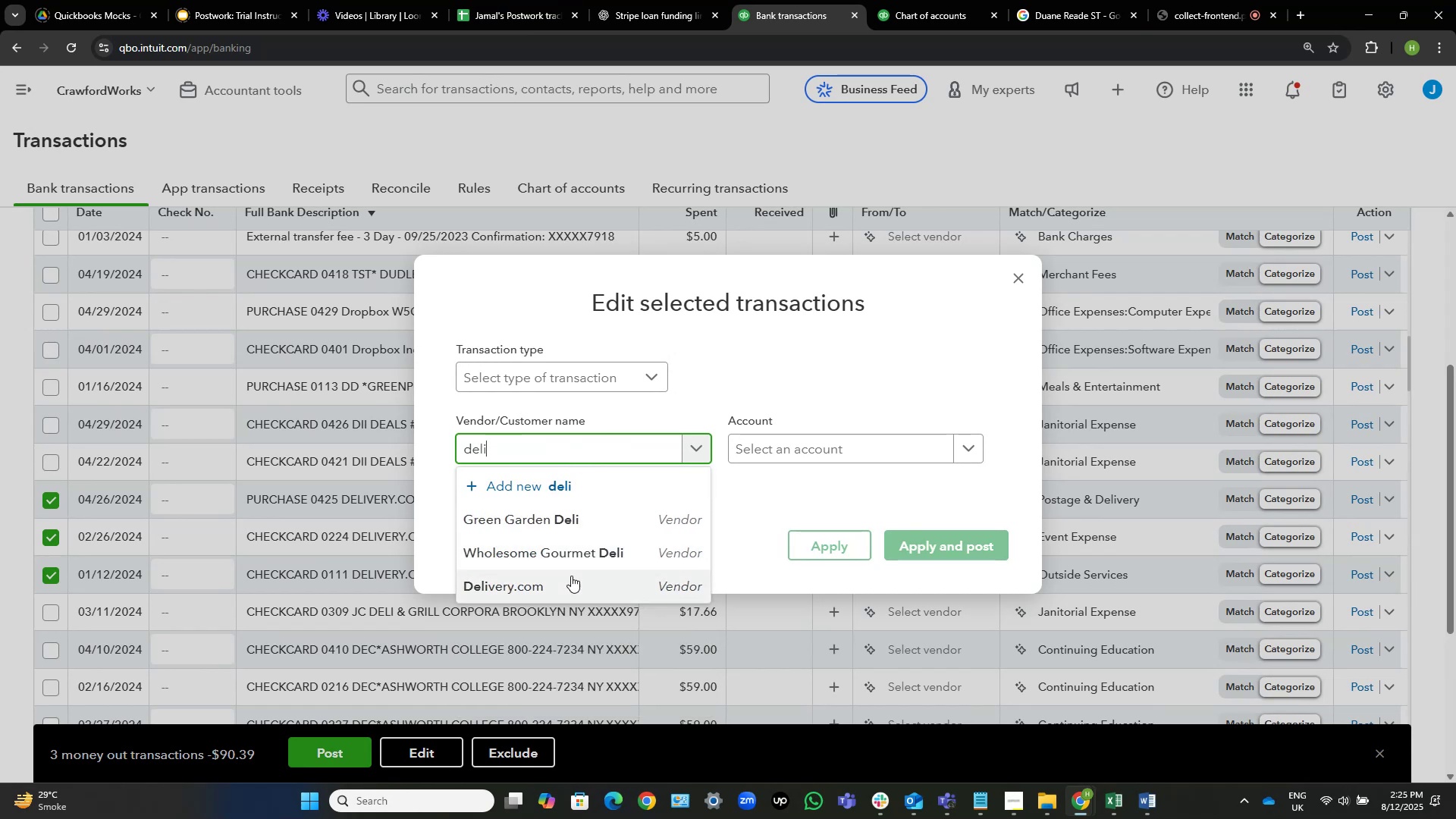 
left_click([572, 586])
 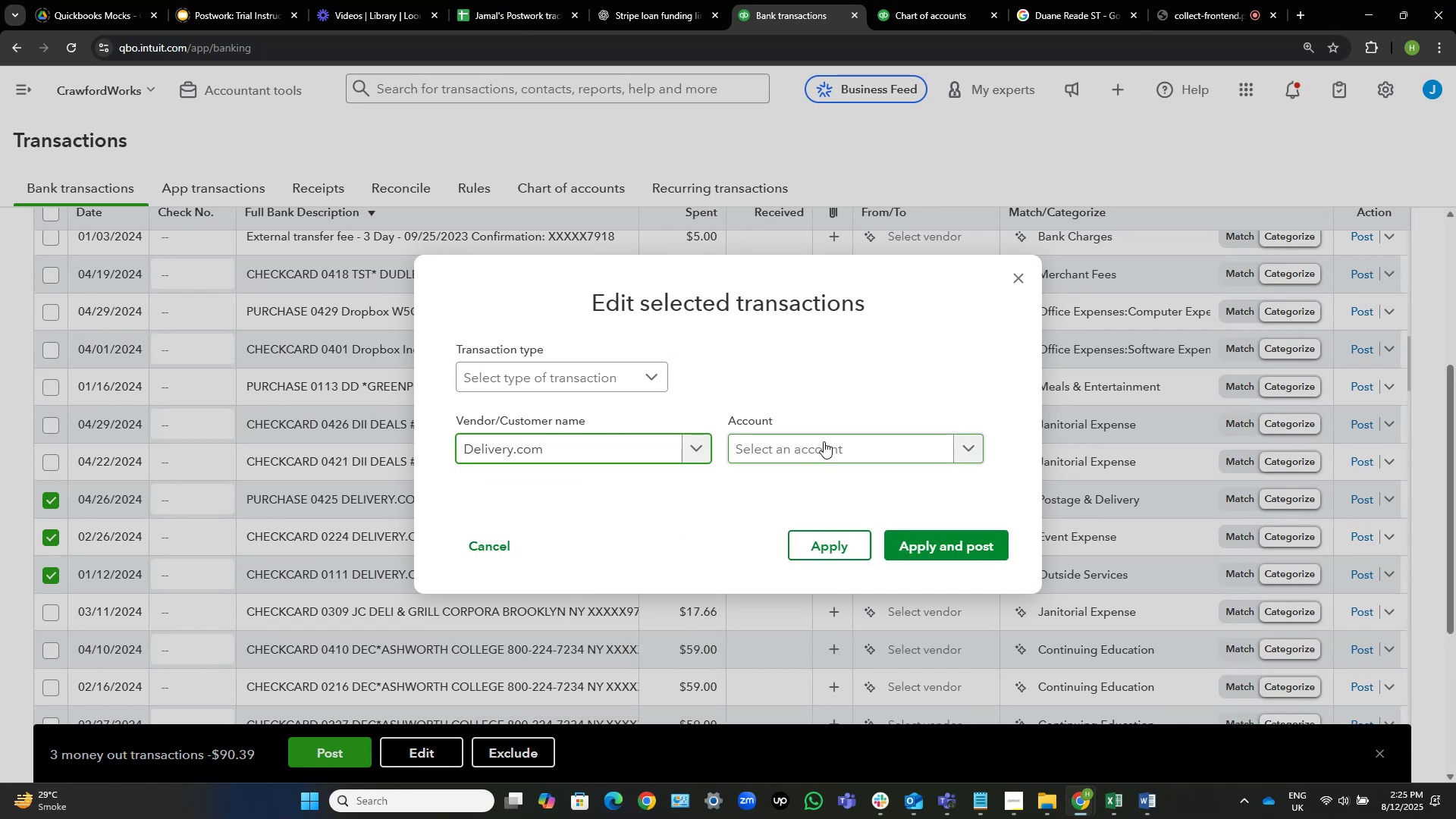 
left_click([824, 441])
 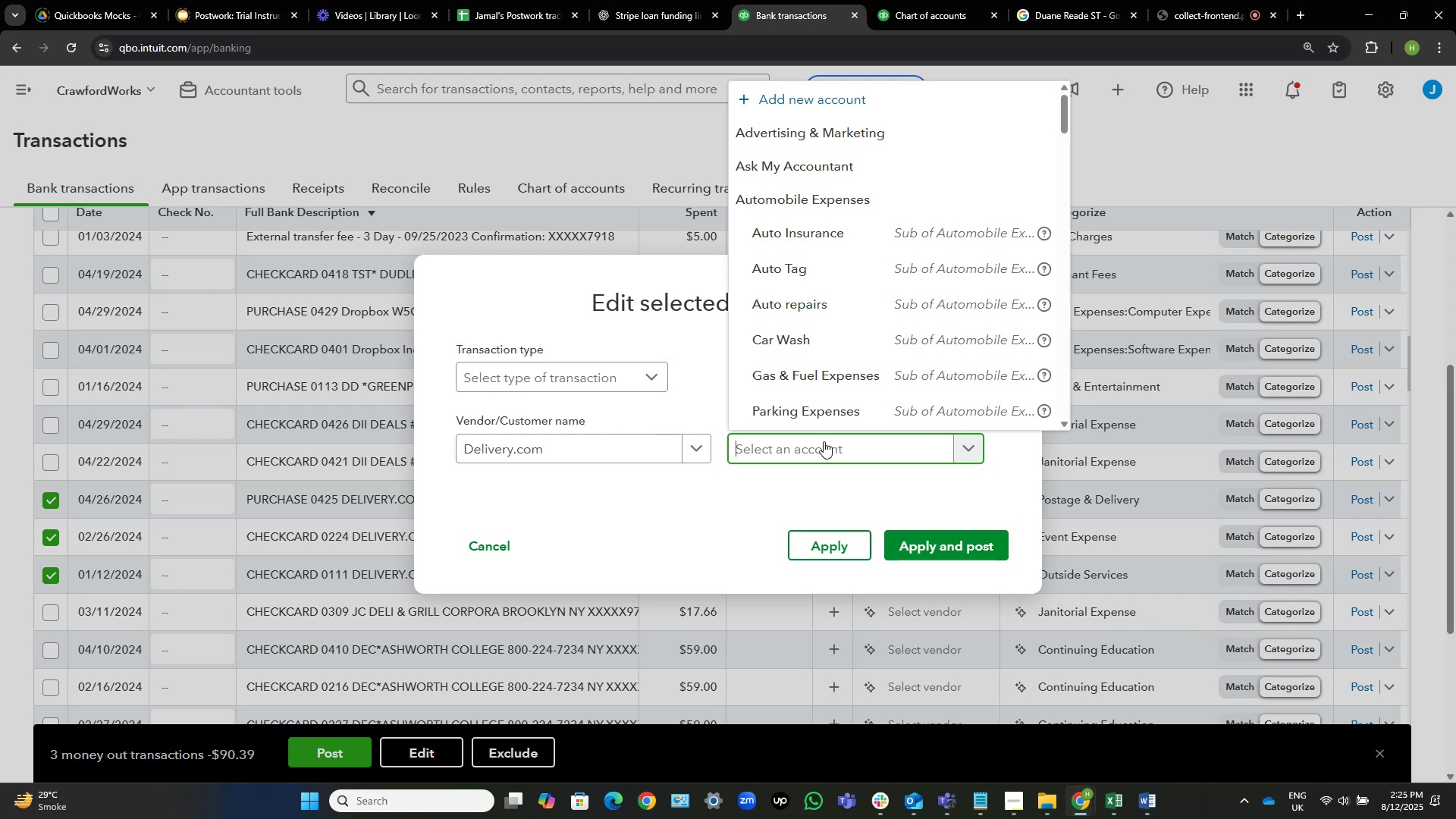 
wait(6.98)
 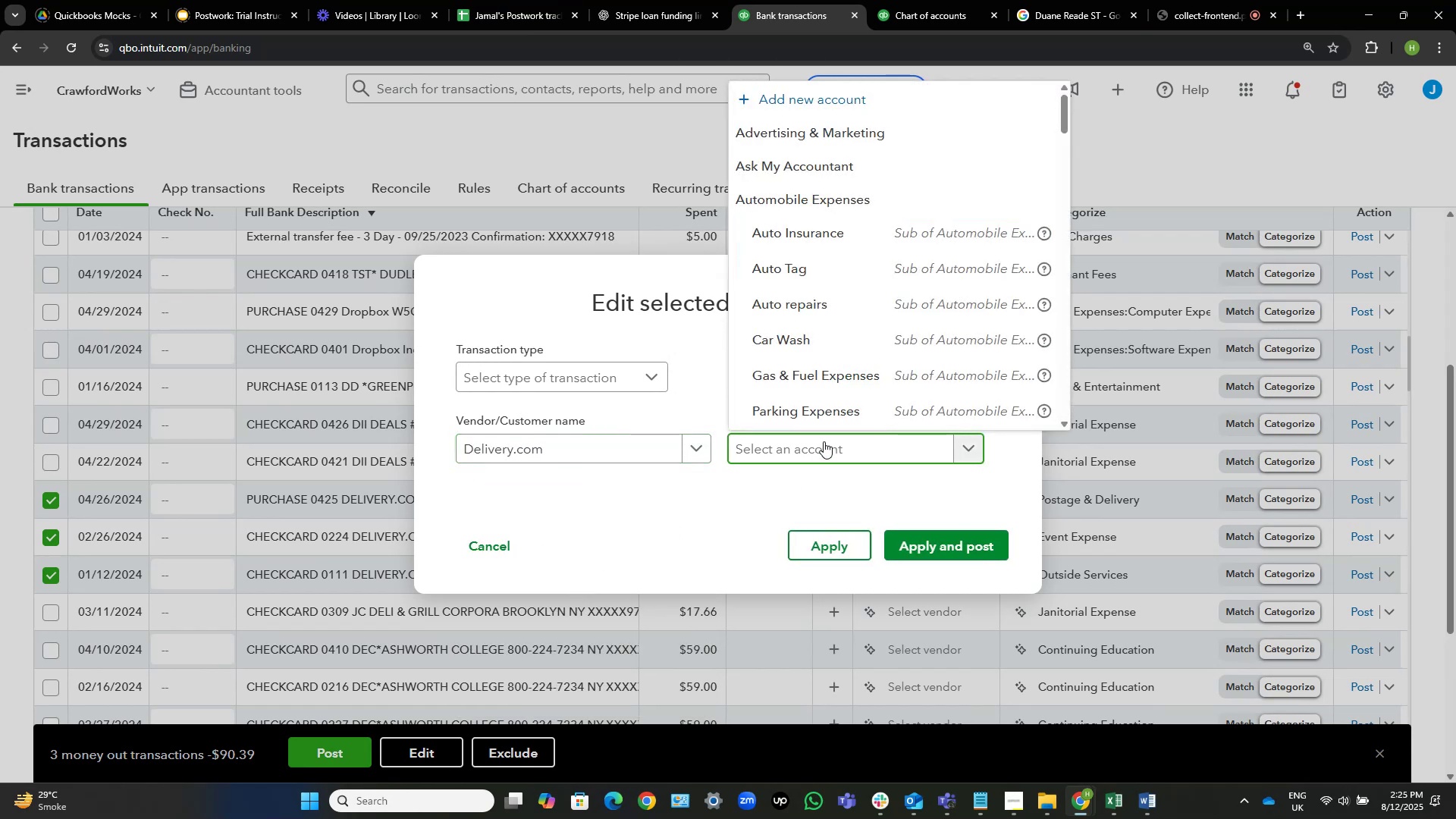 
type(food s)
 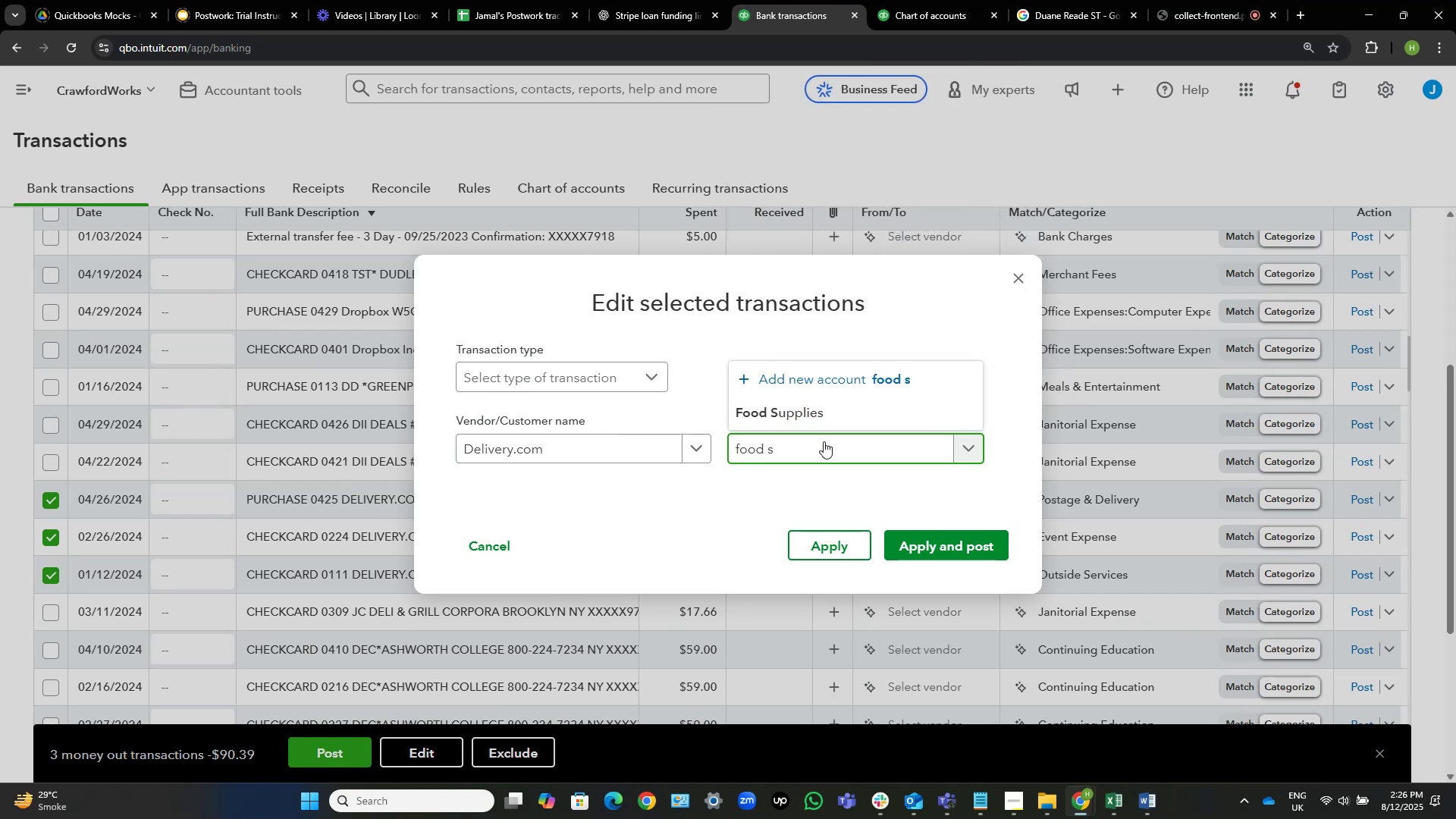 
left_click([849, 403])
 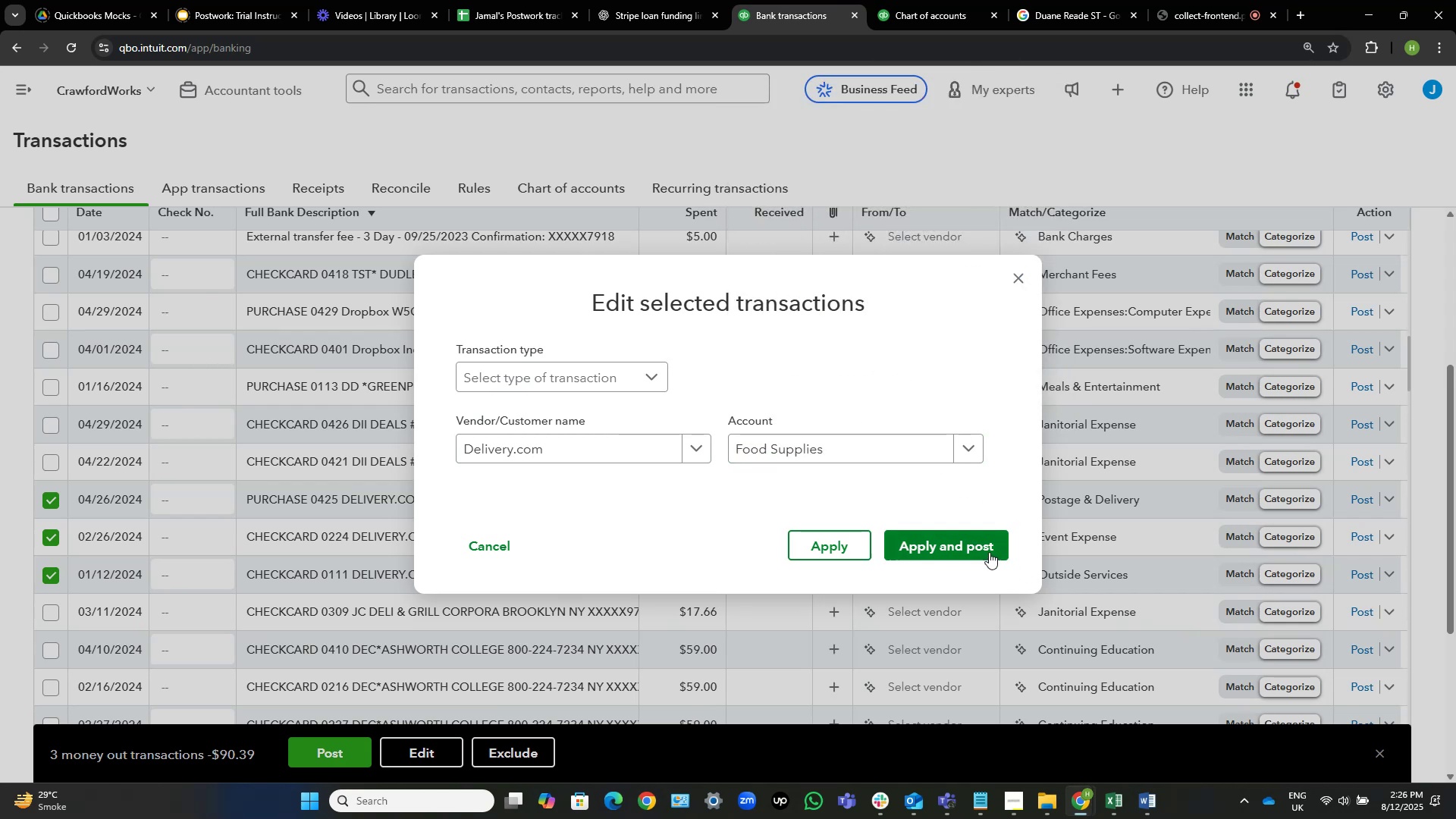 
left_click([985, 548])
 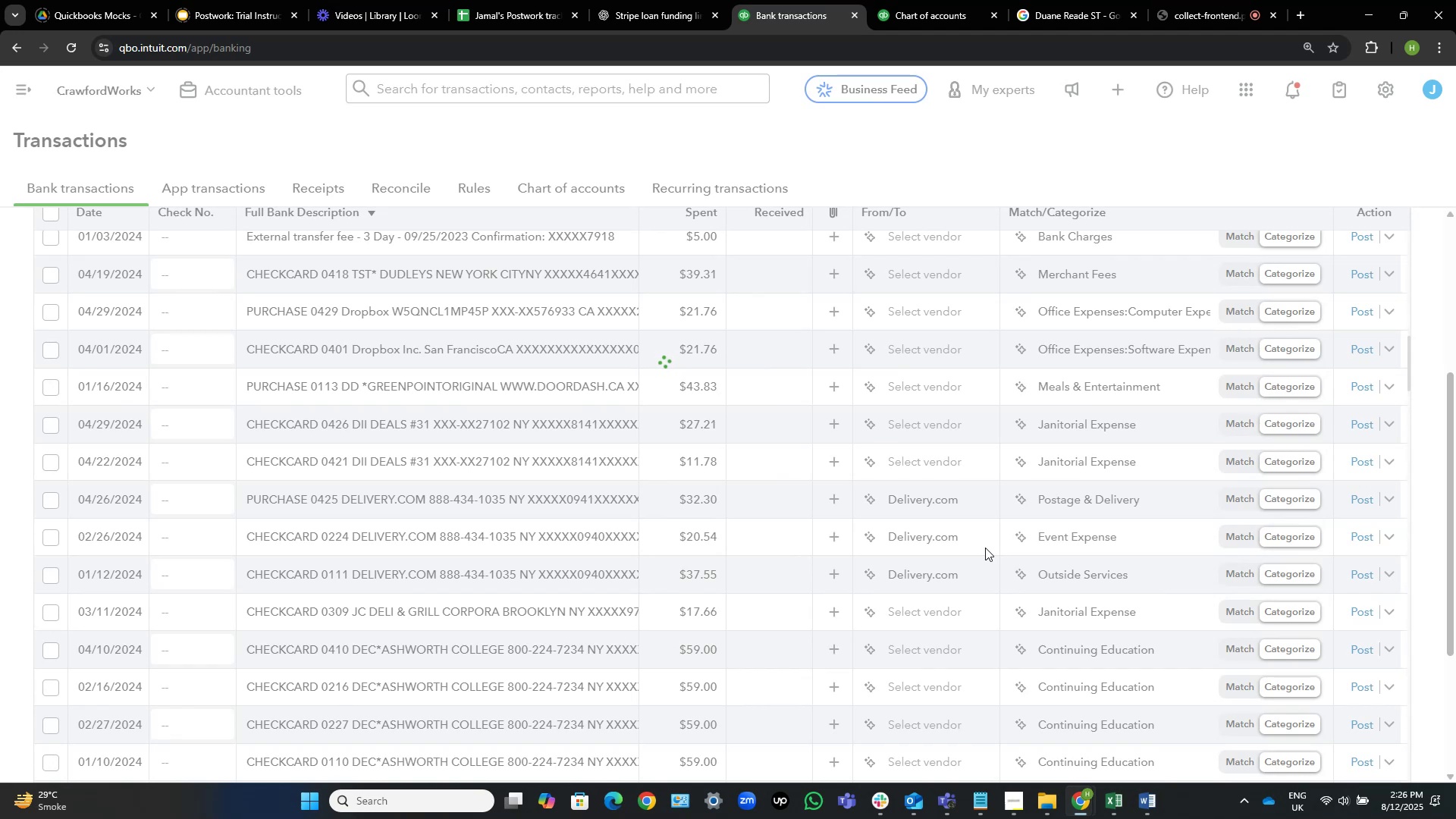 
wait(6.25)
 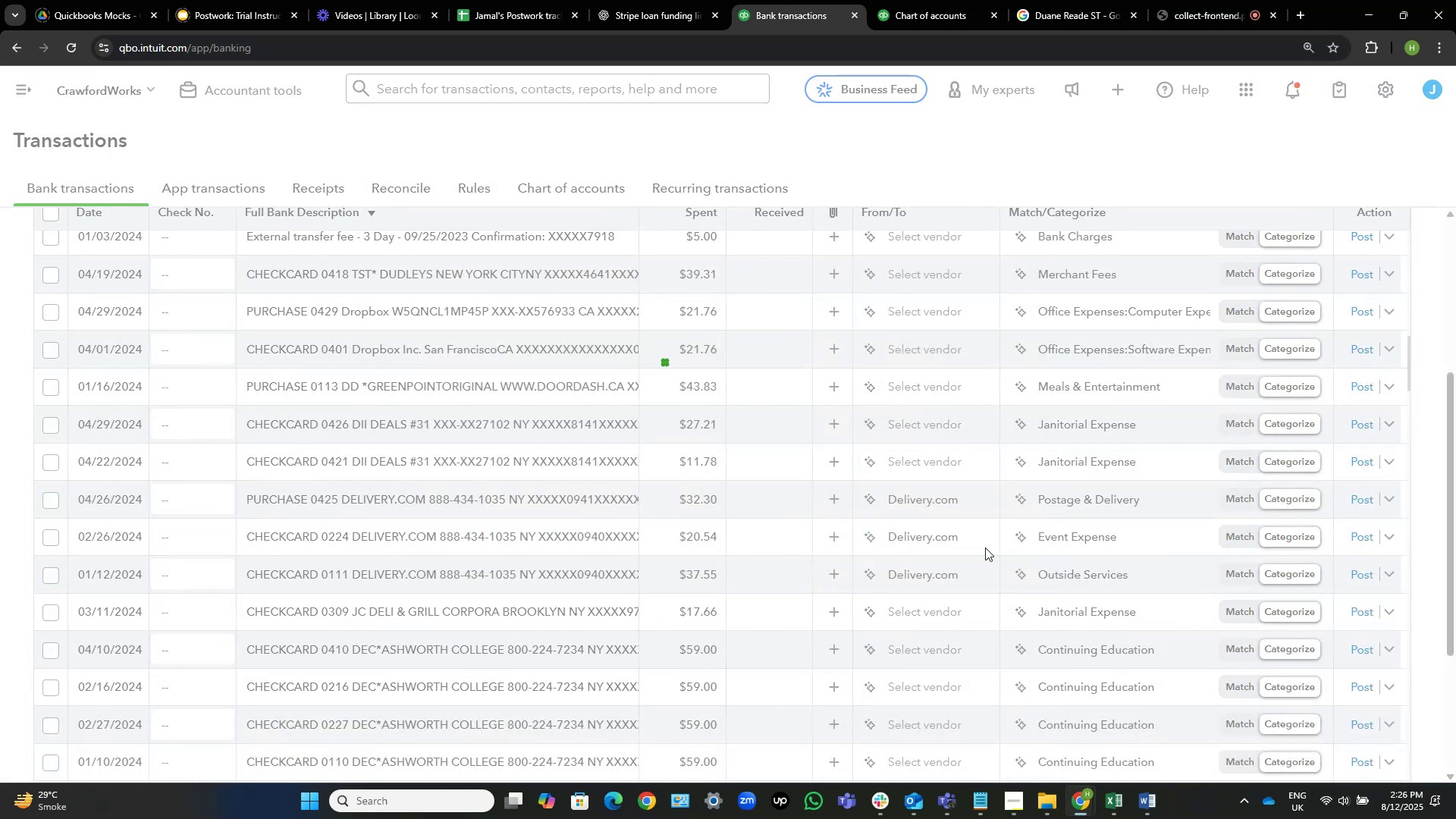 
mouse_move([967, 523])
 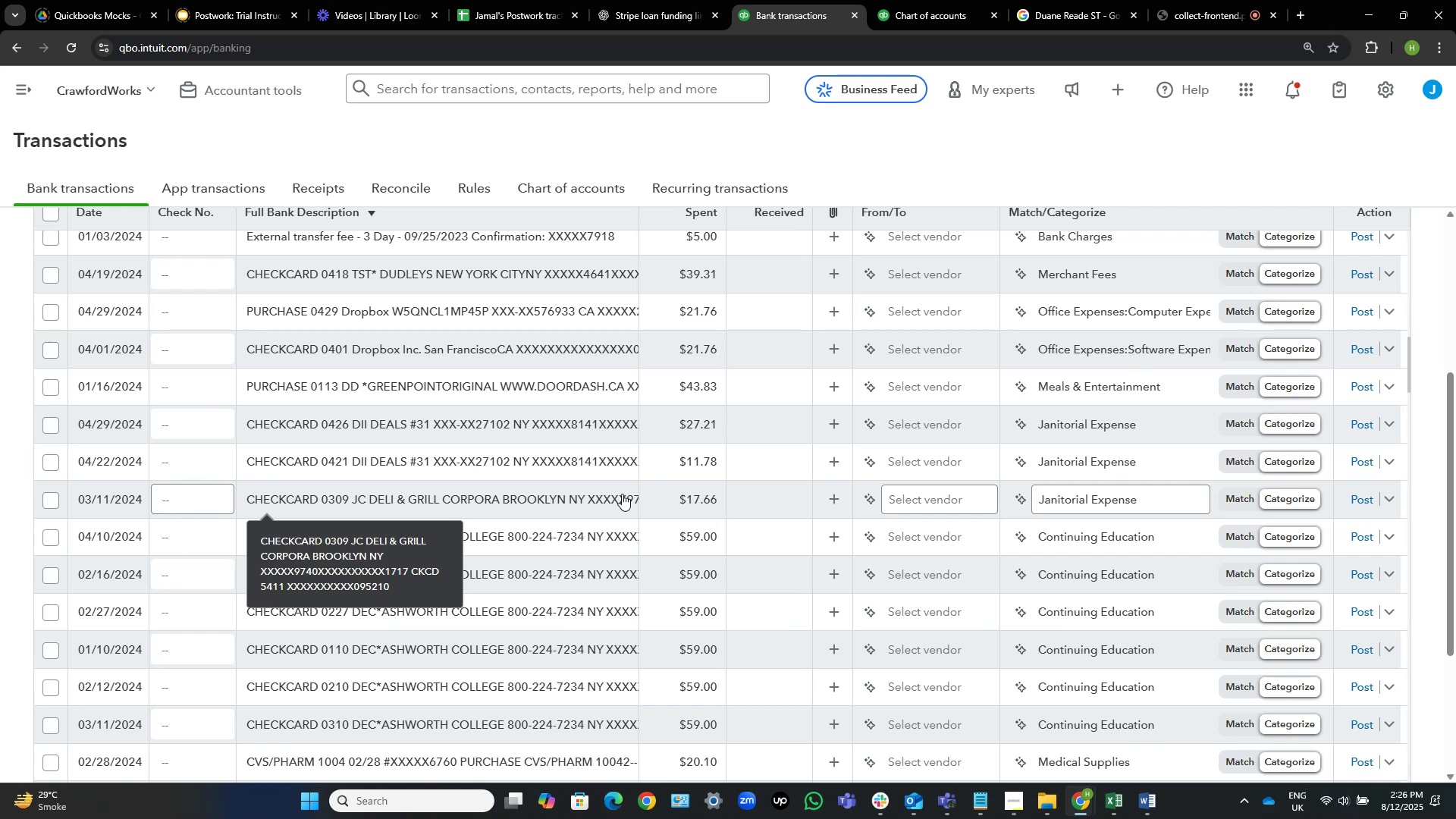 
wait(6.91)
 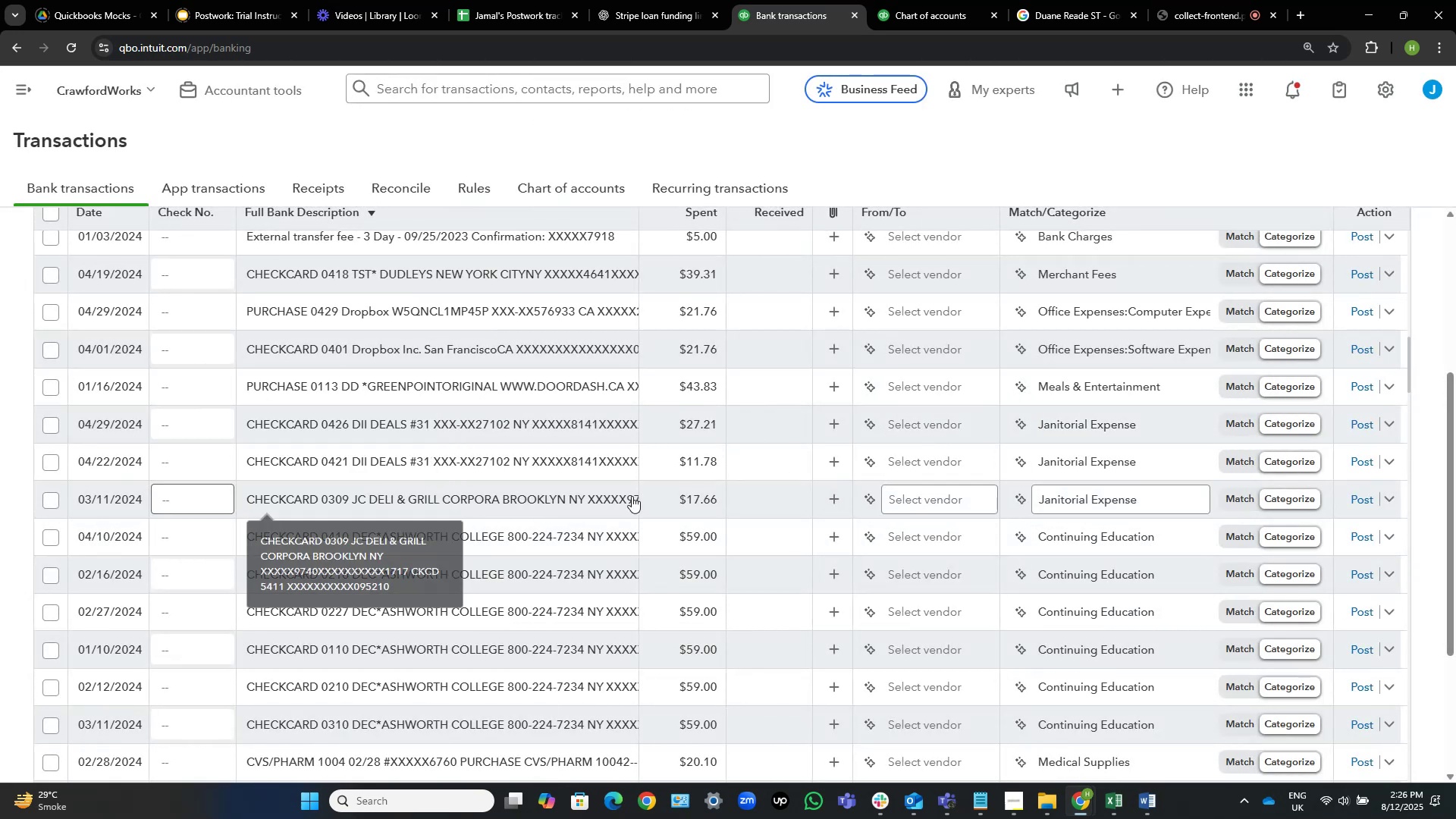 
left_click([943, 495])
 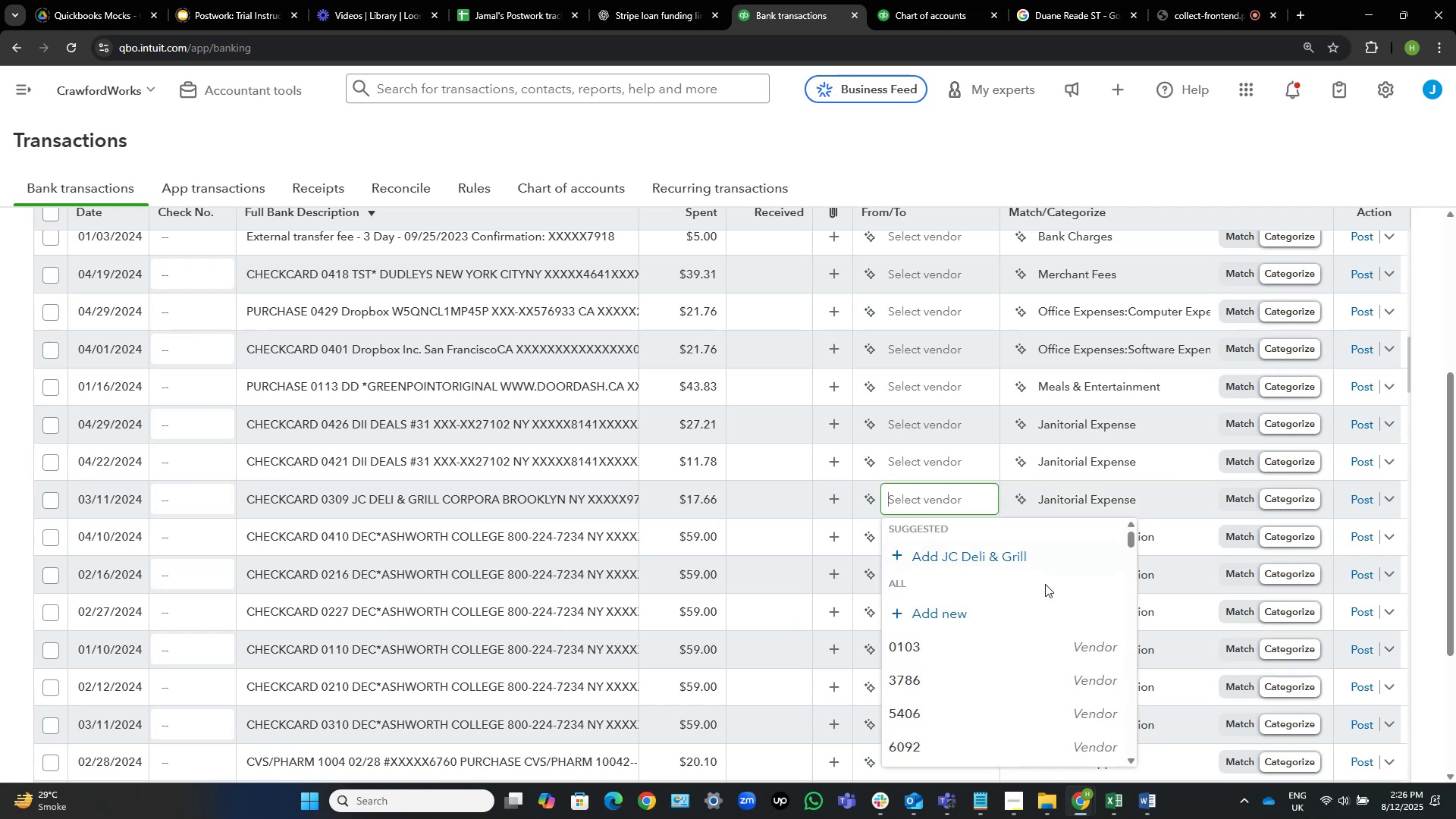 
left_click([1033, 556])
 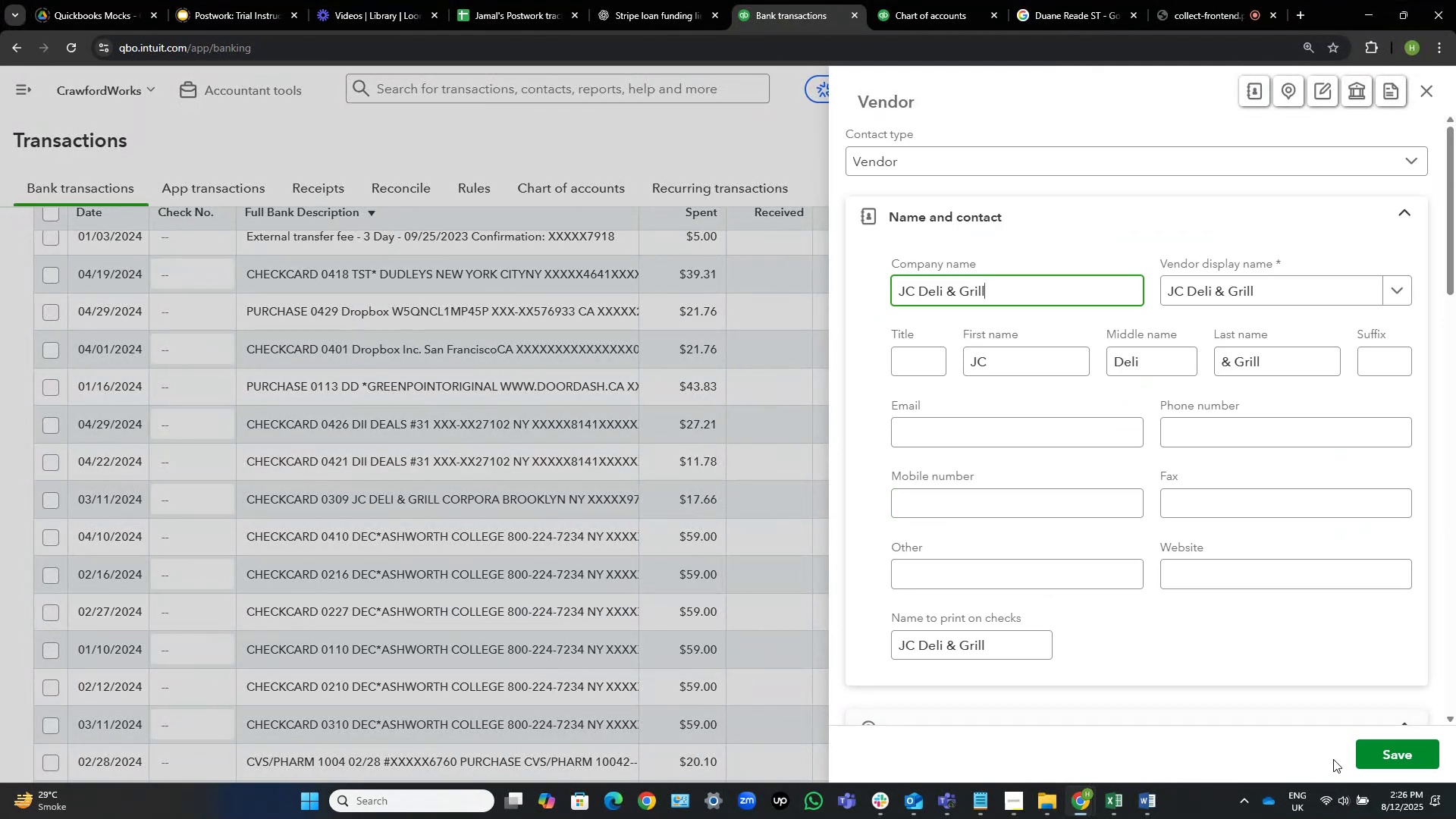 
left_click([1402, 758])
 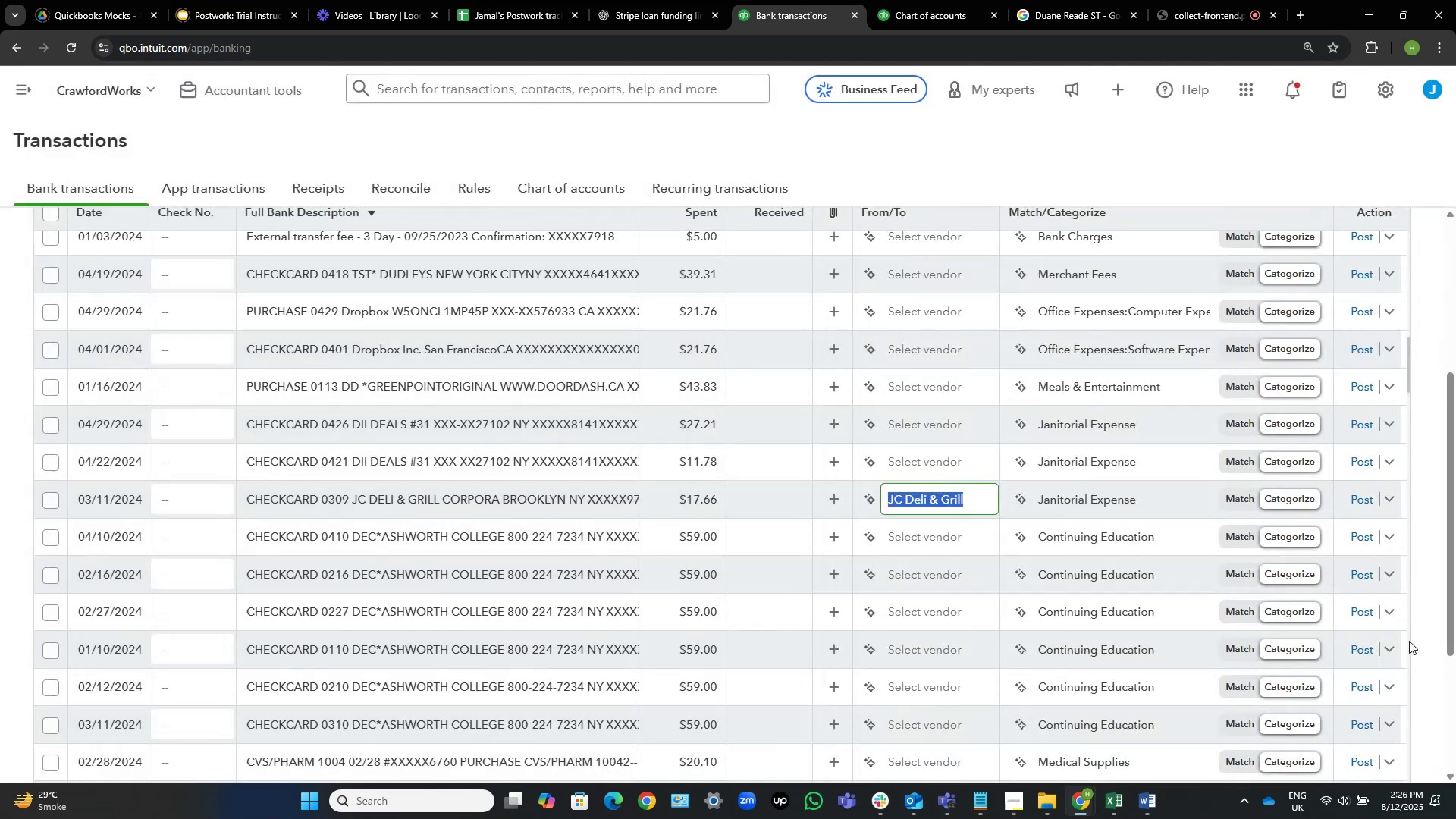 
left_click([1150, 495])
 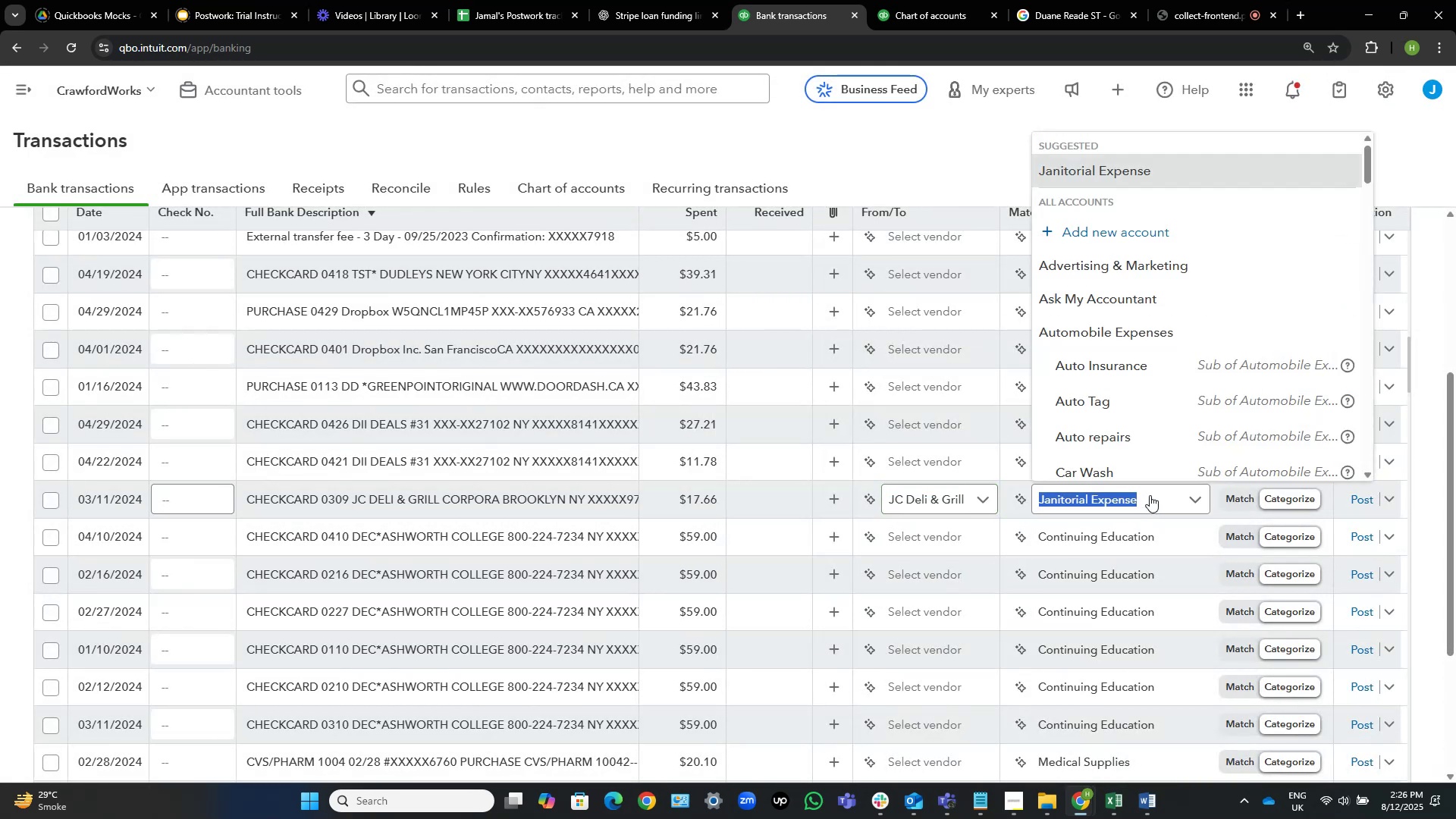 
type(food s)
 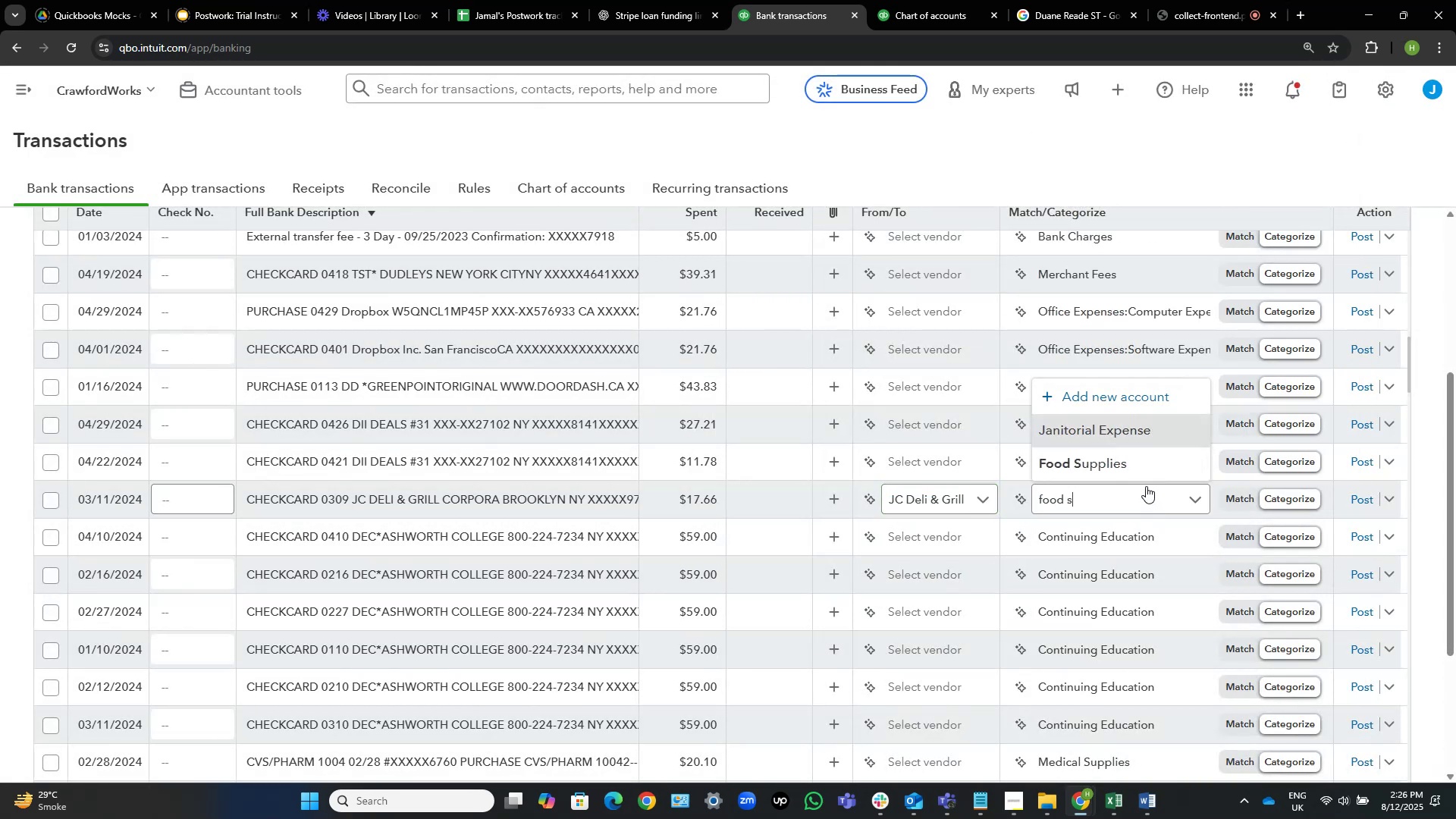 
left_click([1135, 471])
 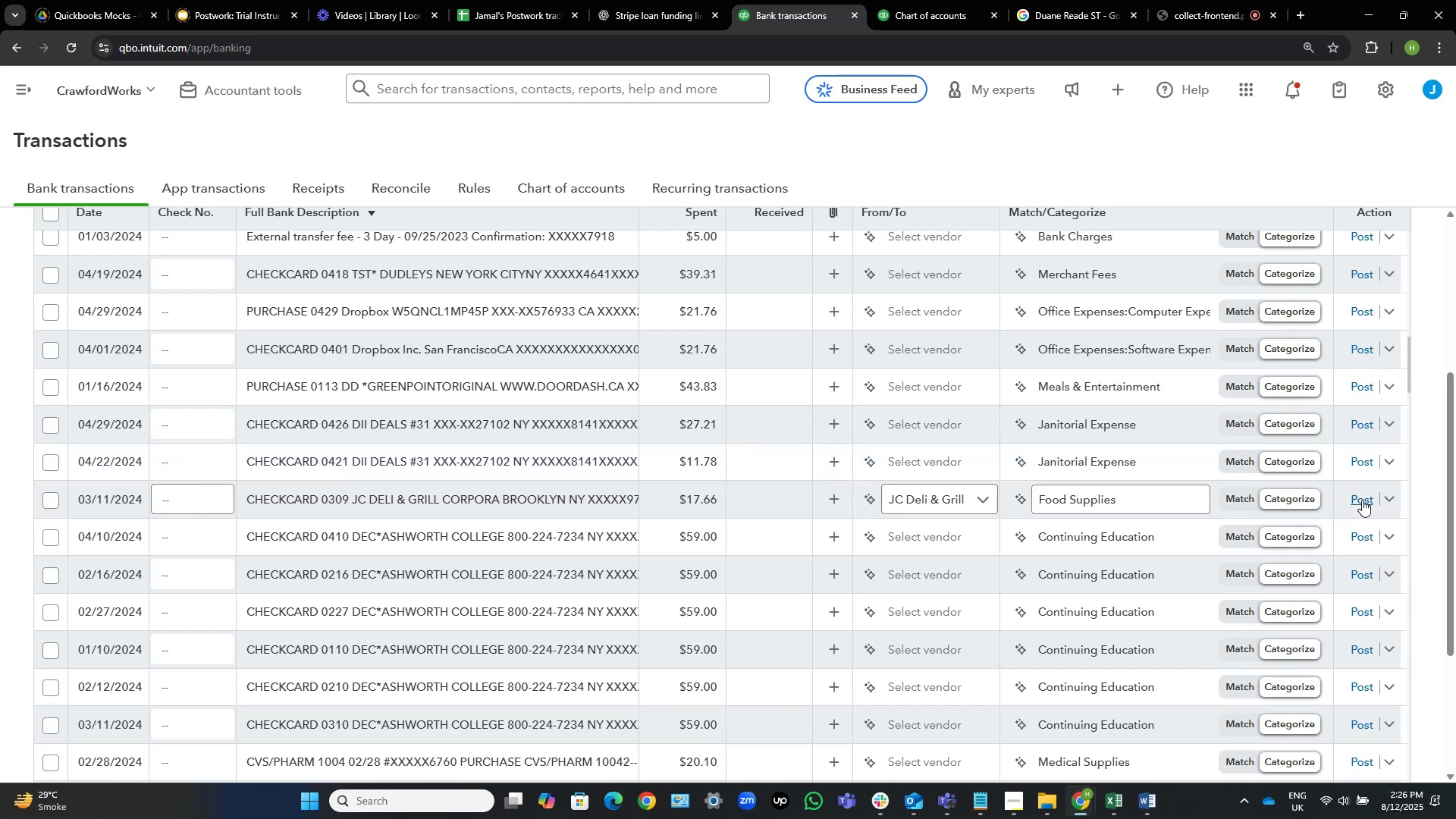 
left_click([1362, 500])
 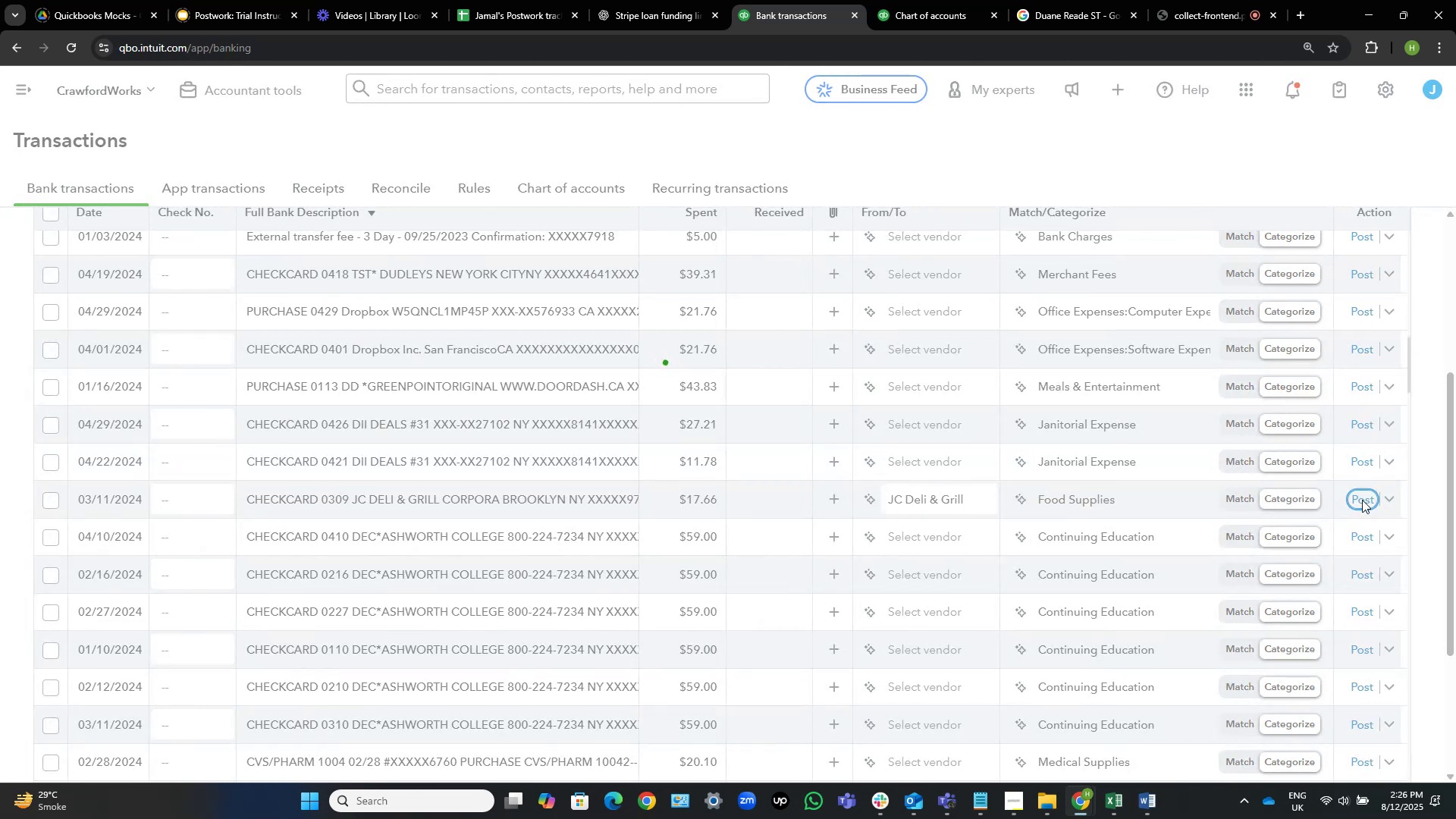 
mouse_move([737, 414])
 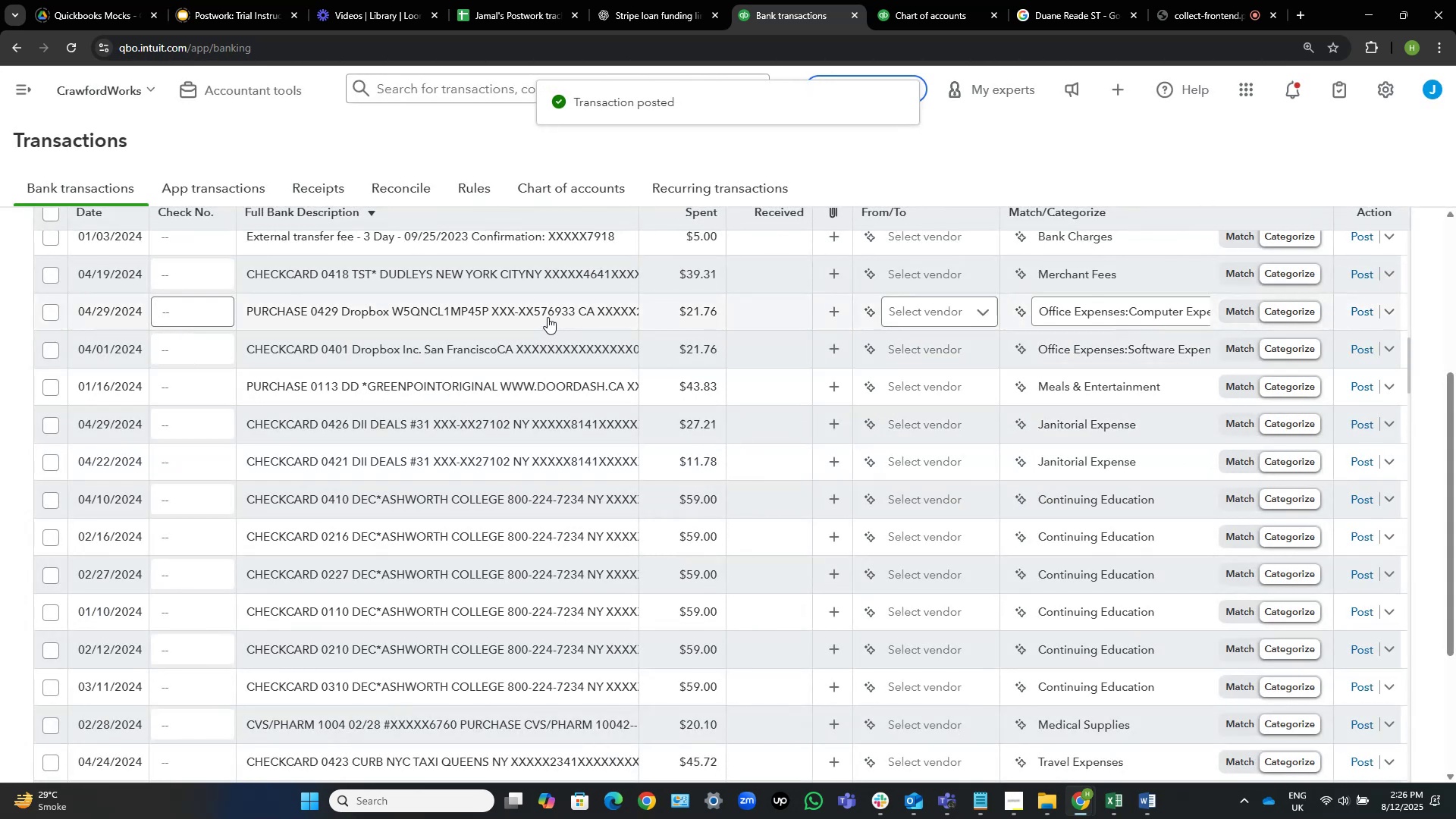 
mouse_move([563, 278])
 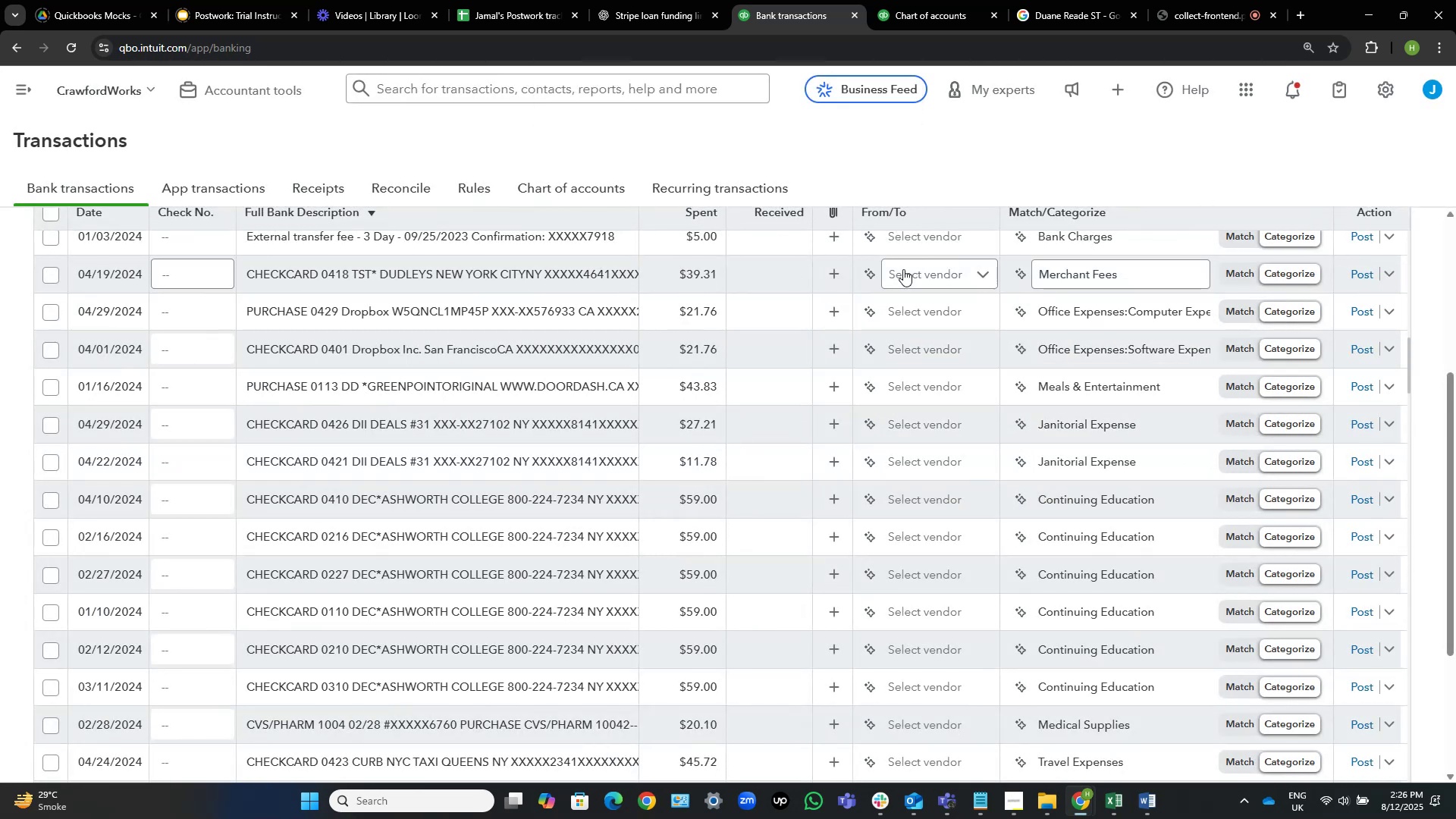 
left_click([903, 269])
 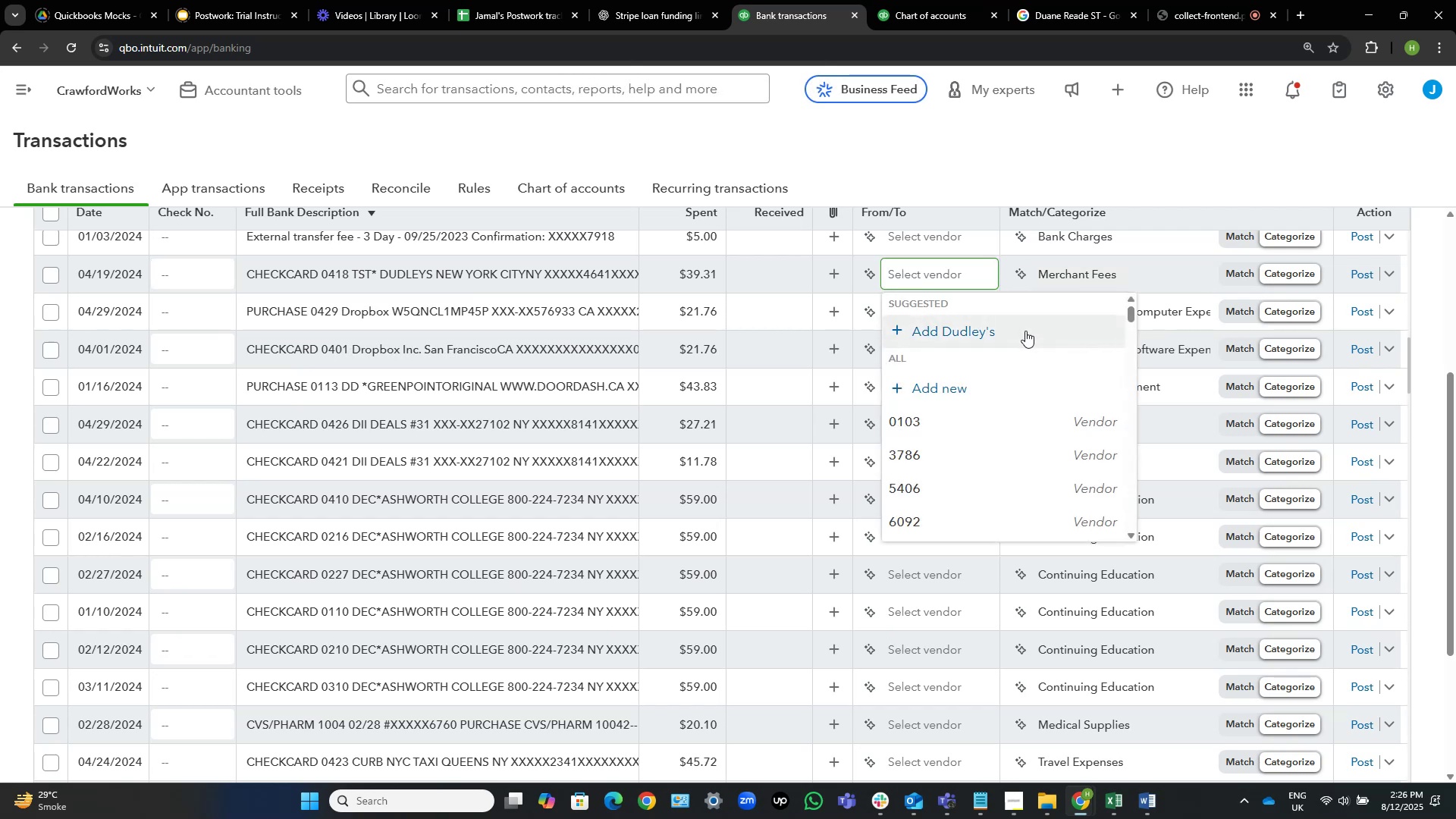 
left_click([1025, 332])
 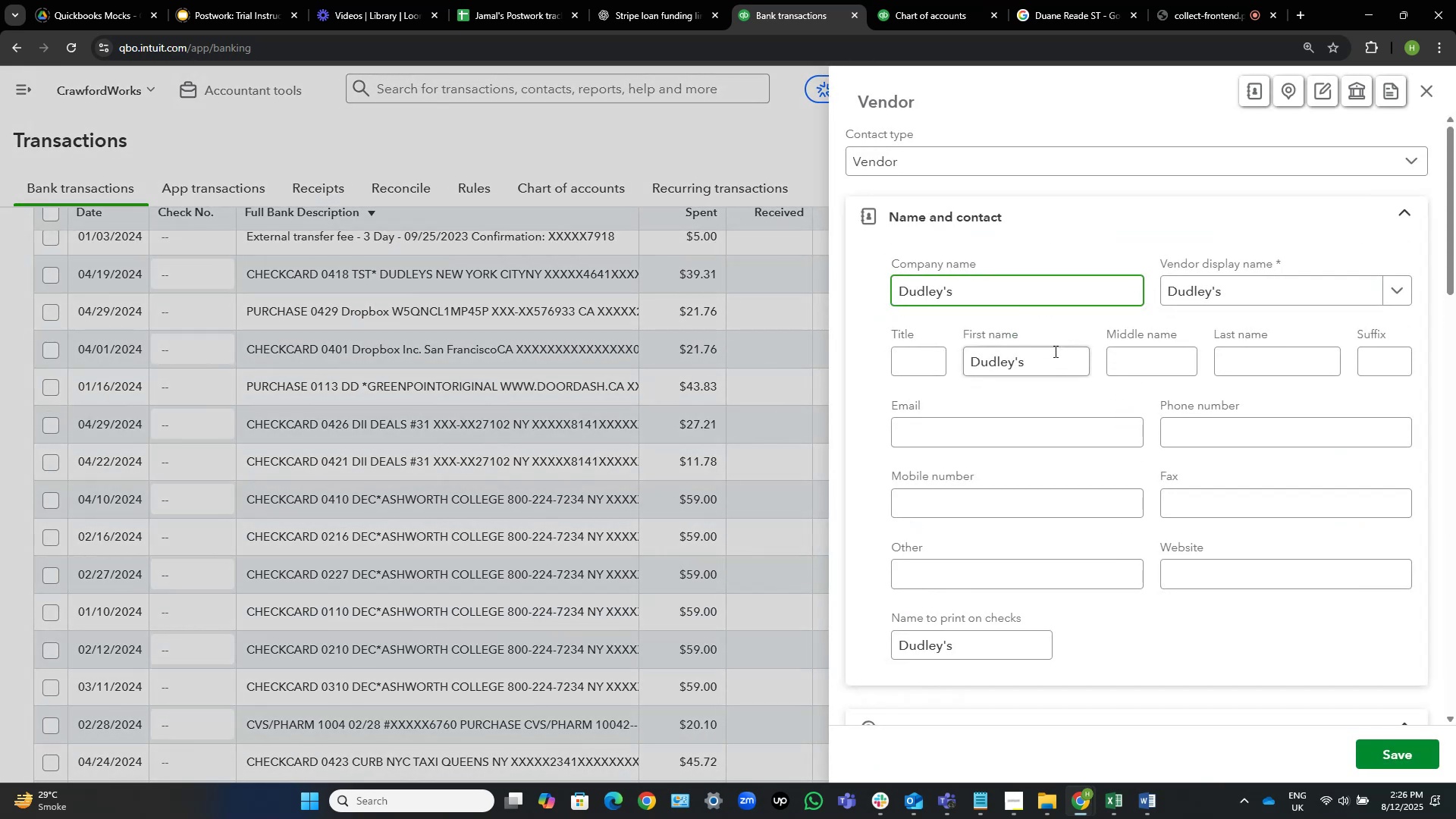 
left_click([1408, 749])
 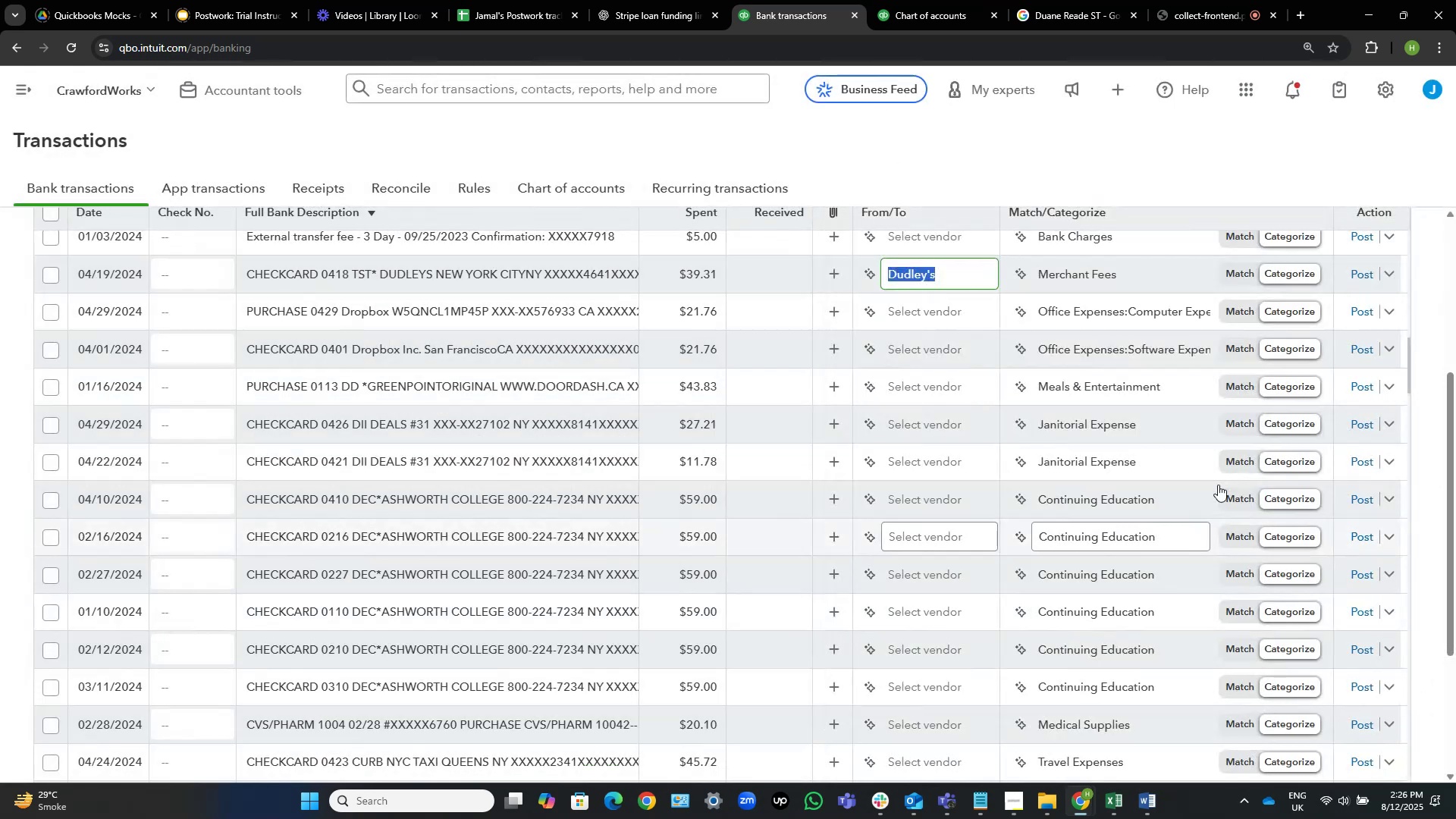 
left_click([1140, 276])
 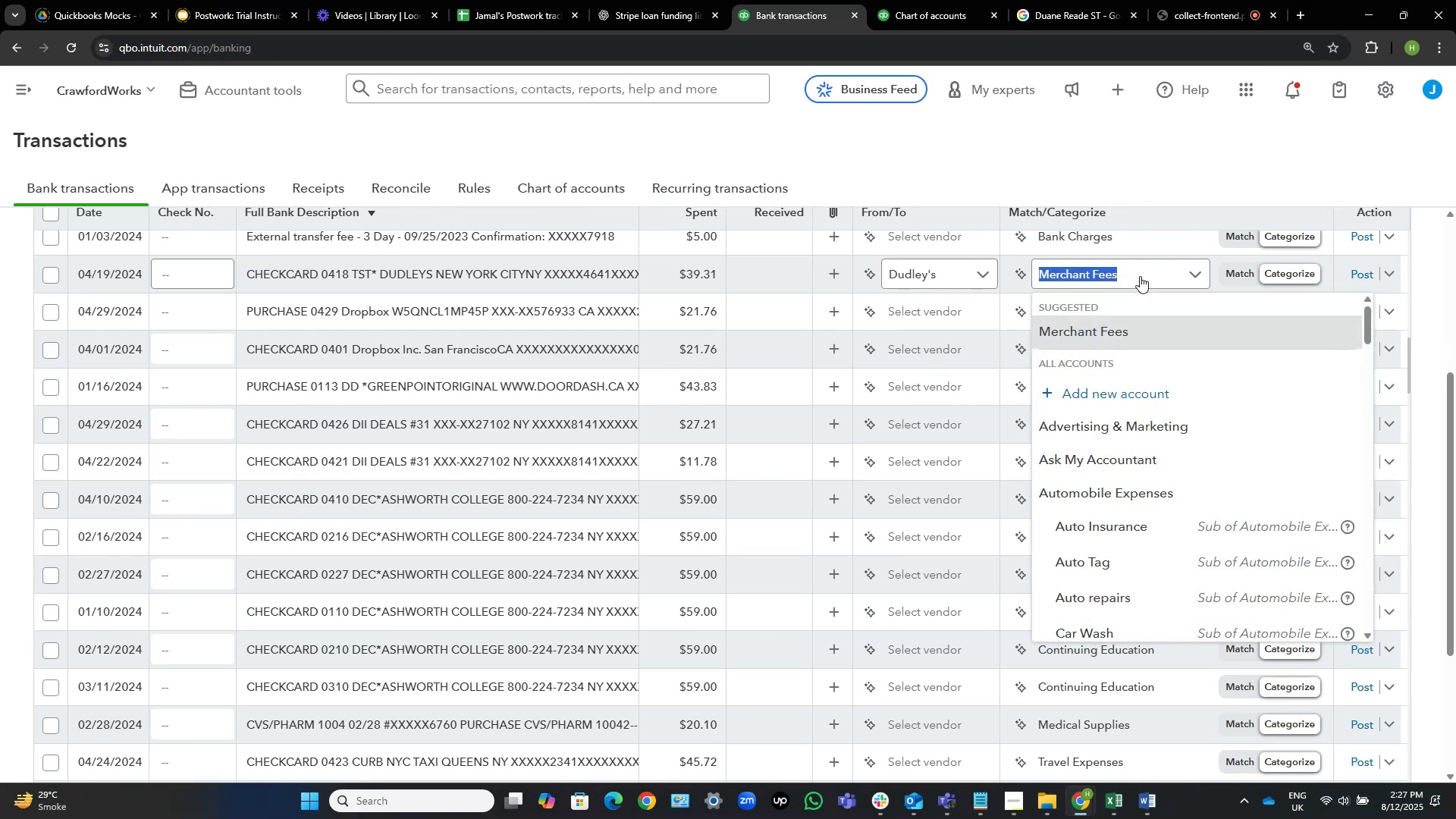 
wait(7.65)
 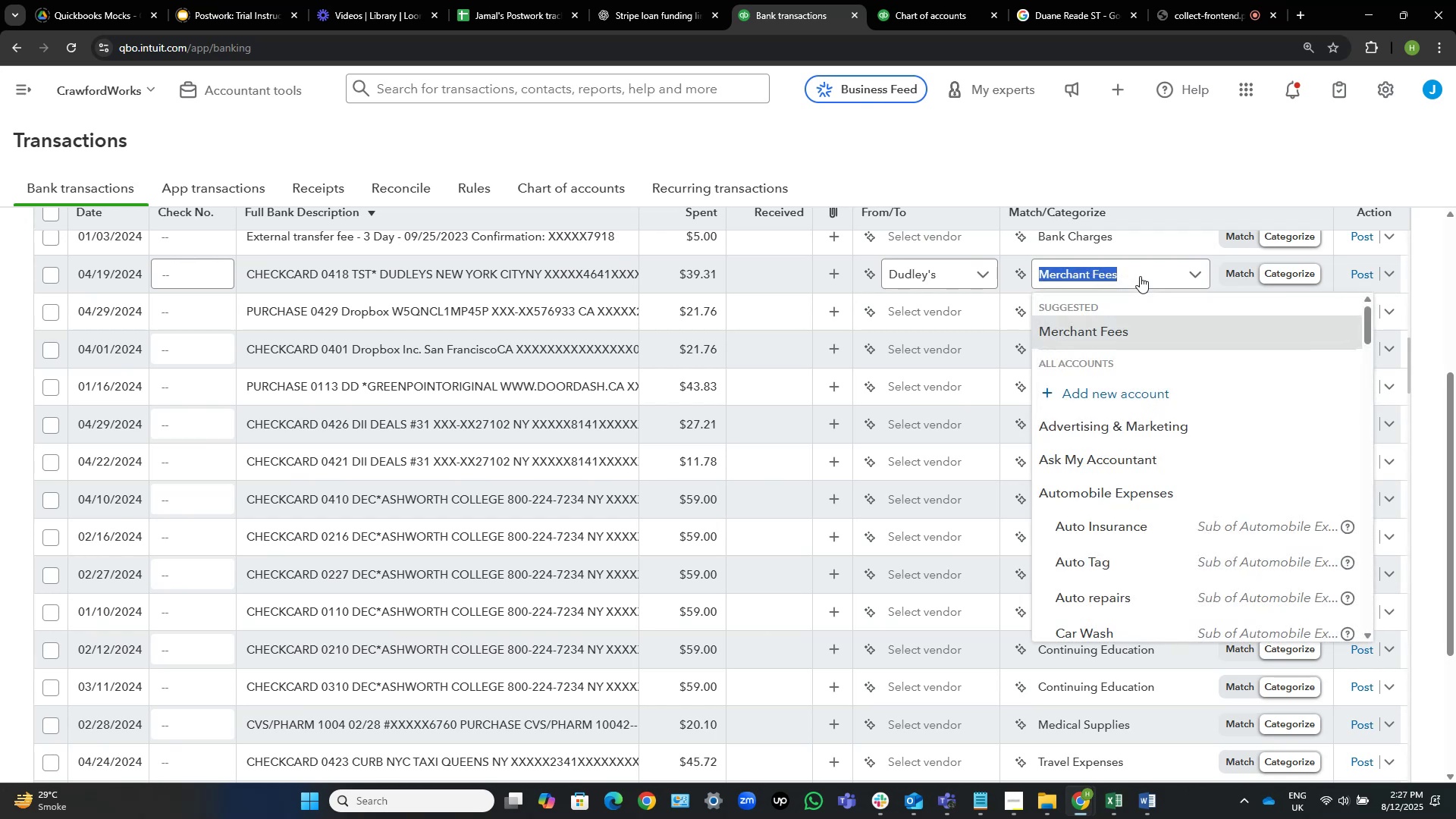 
type(mal)
 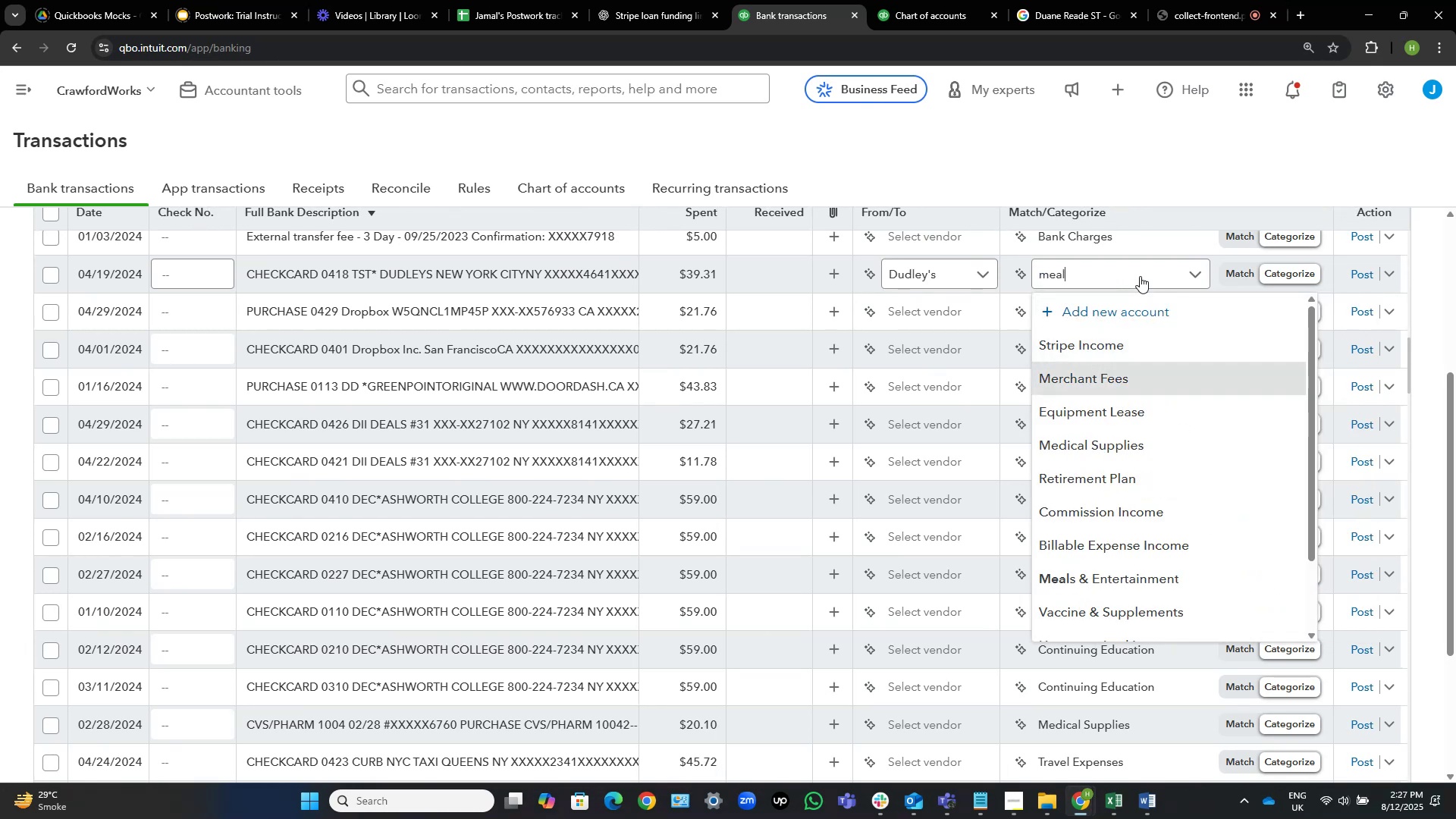 
hold_key(key=E, duration=0.36)
 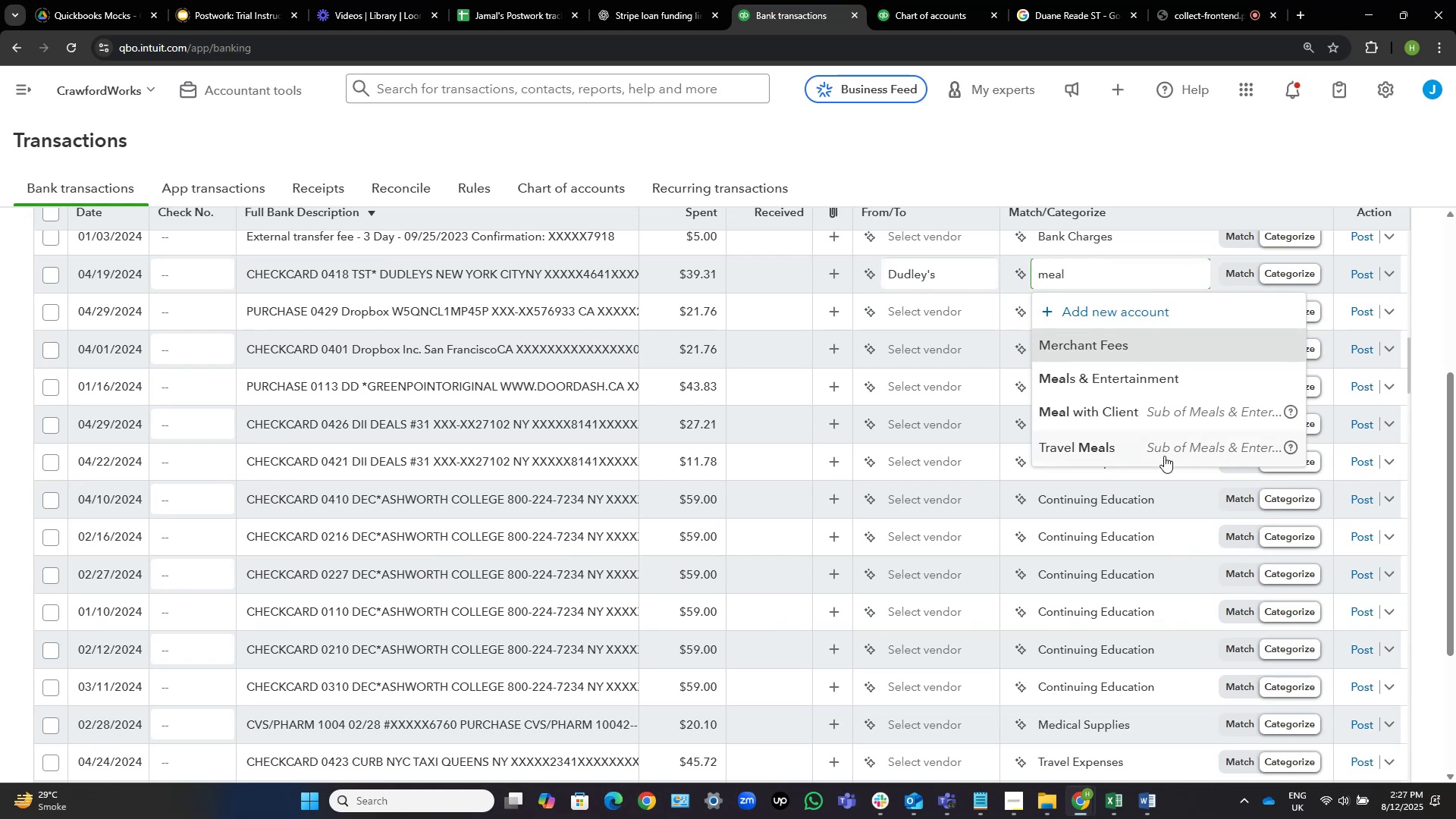 
left_click([1166, 452])
 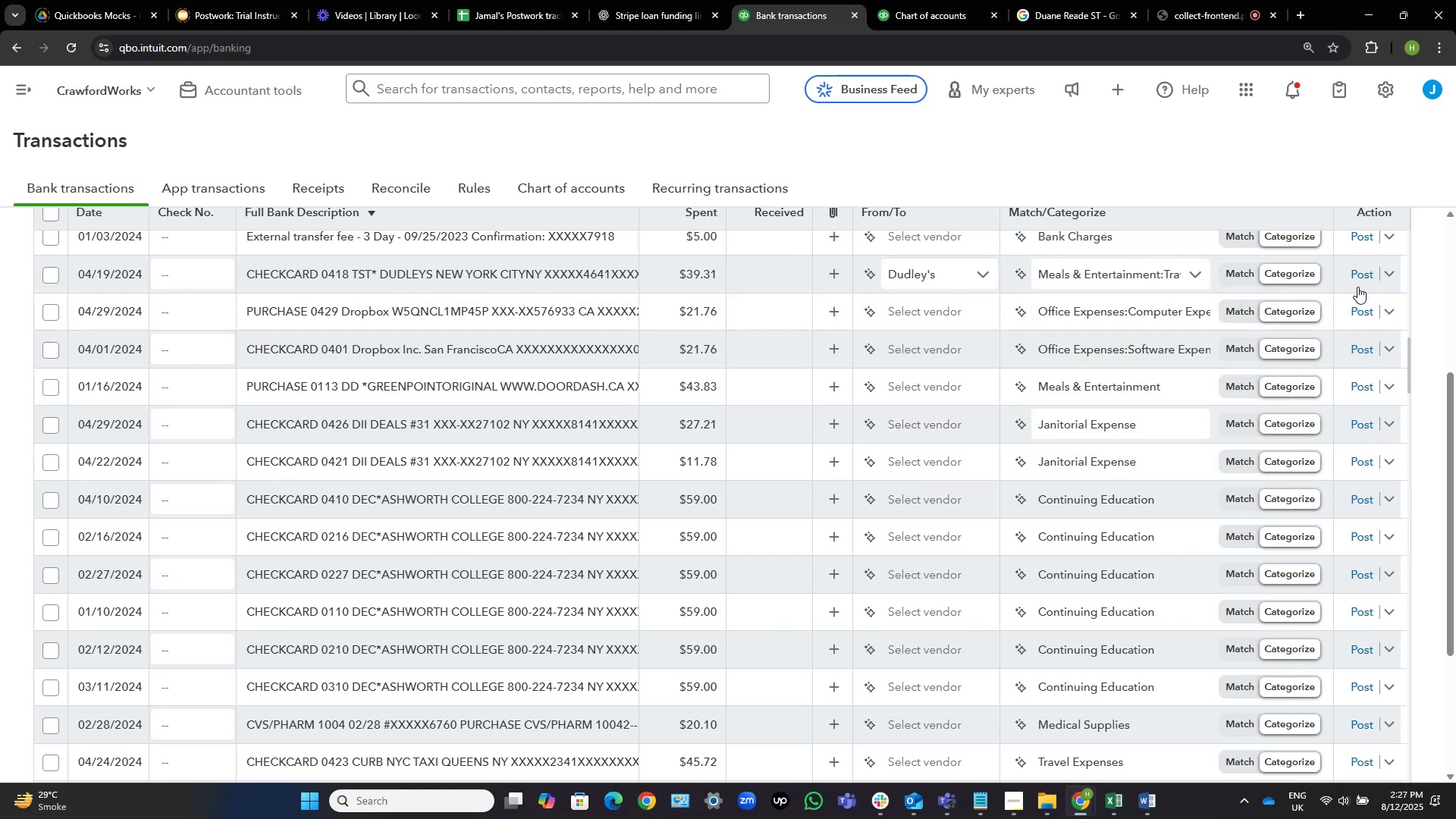 
left_click([1363, 280])
 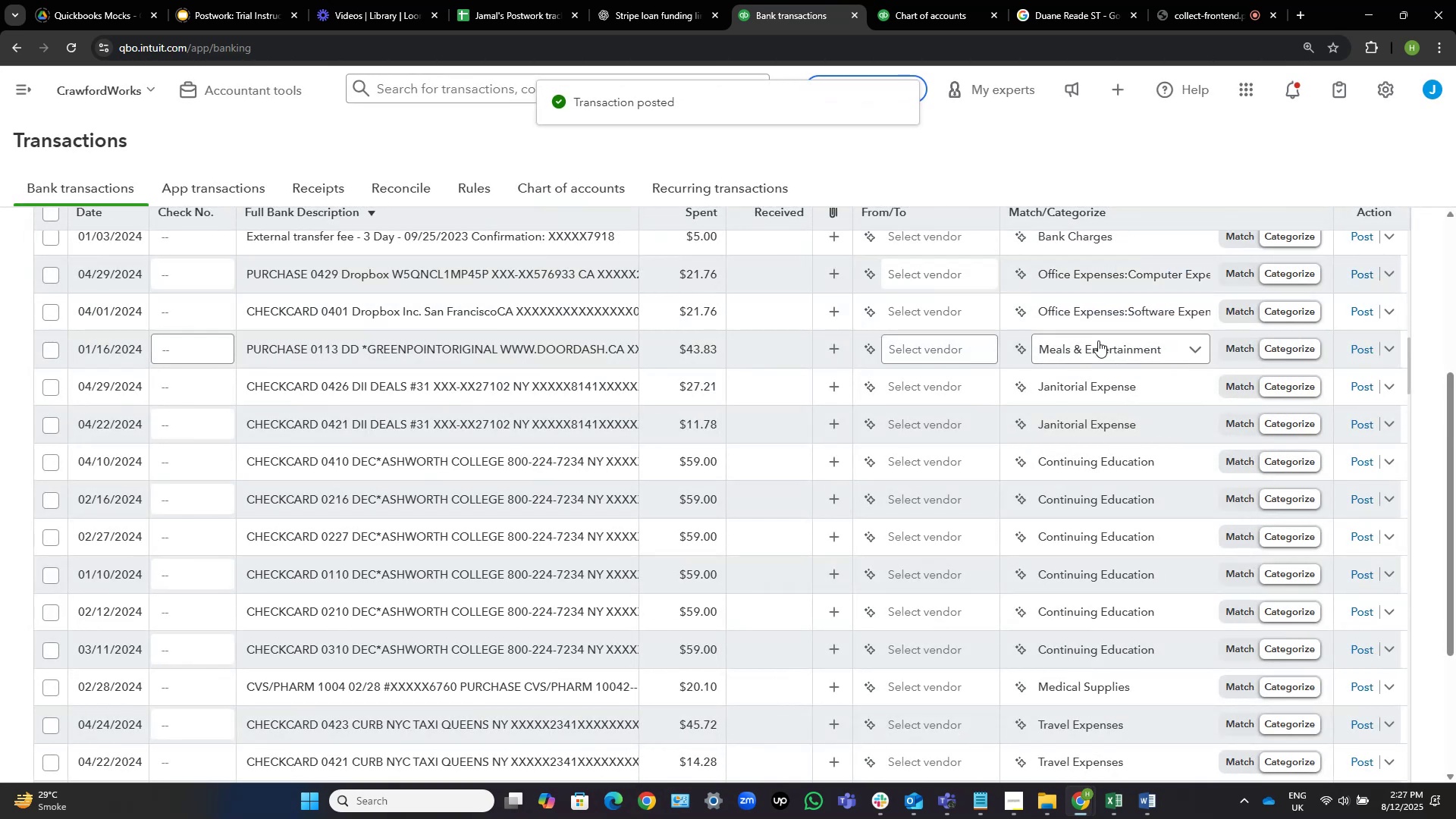 
wait(7.47)
 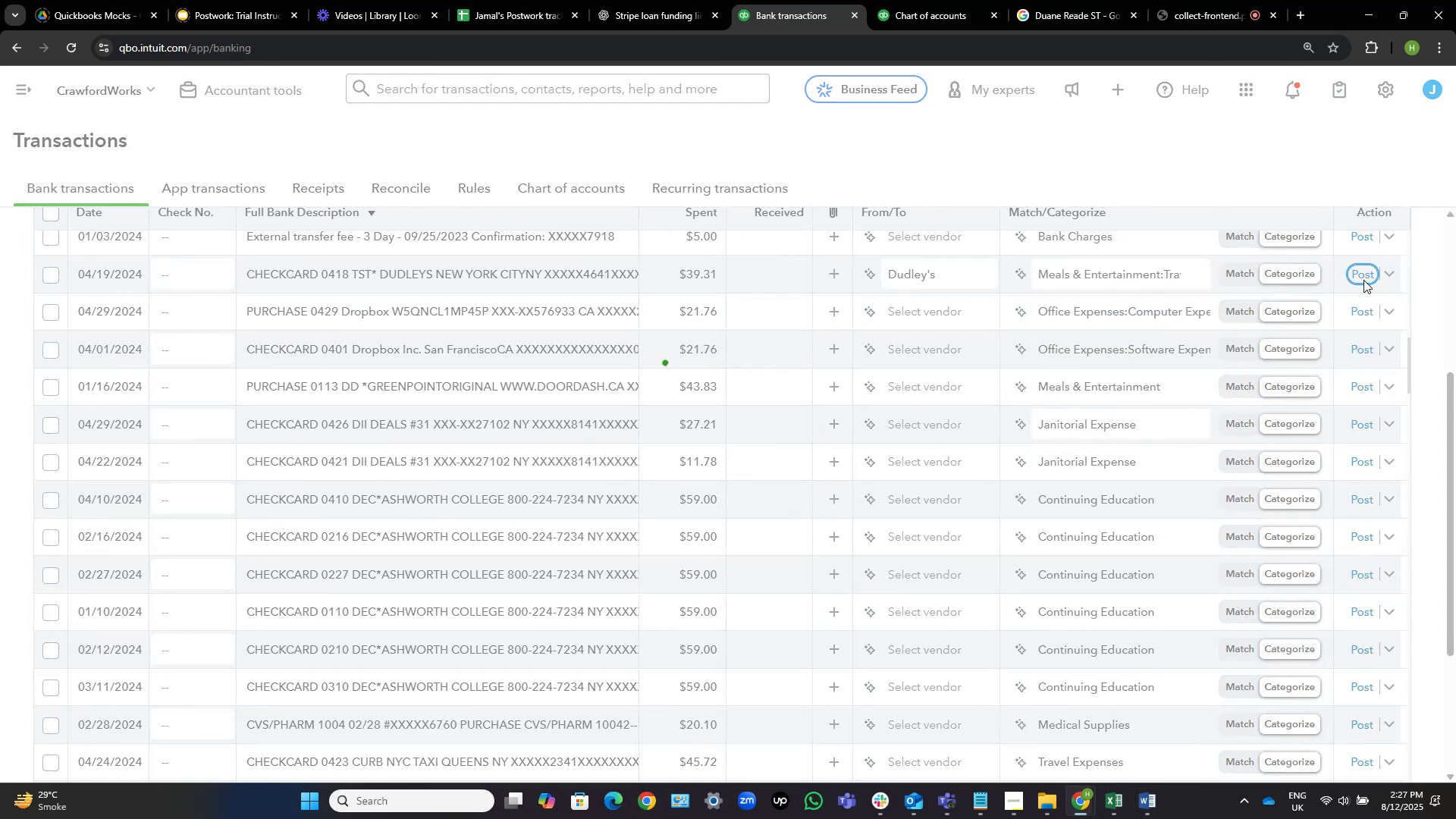 
left_click([936, 281])
 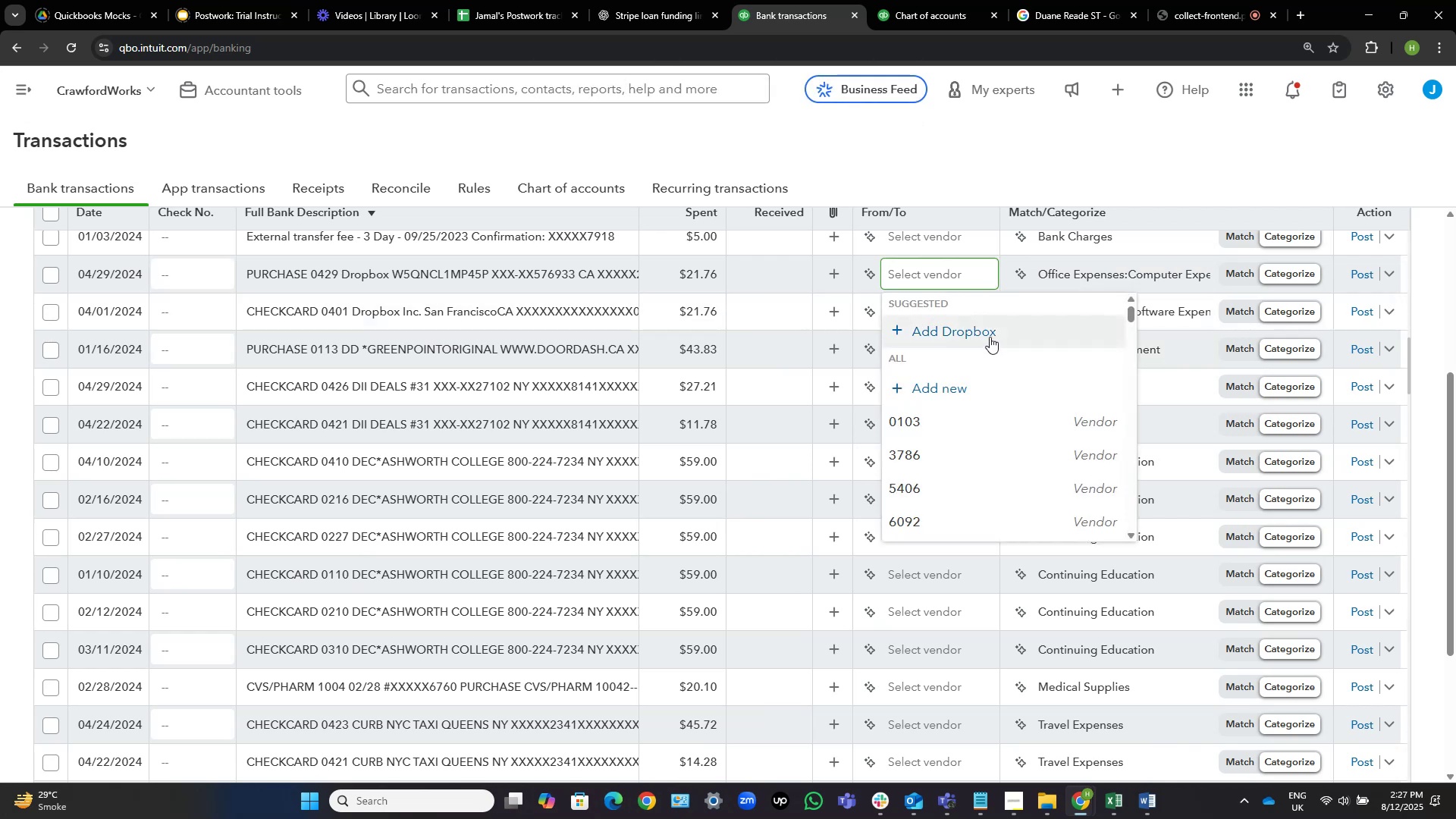 
left_click([990, 337])
 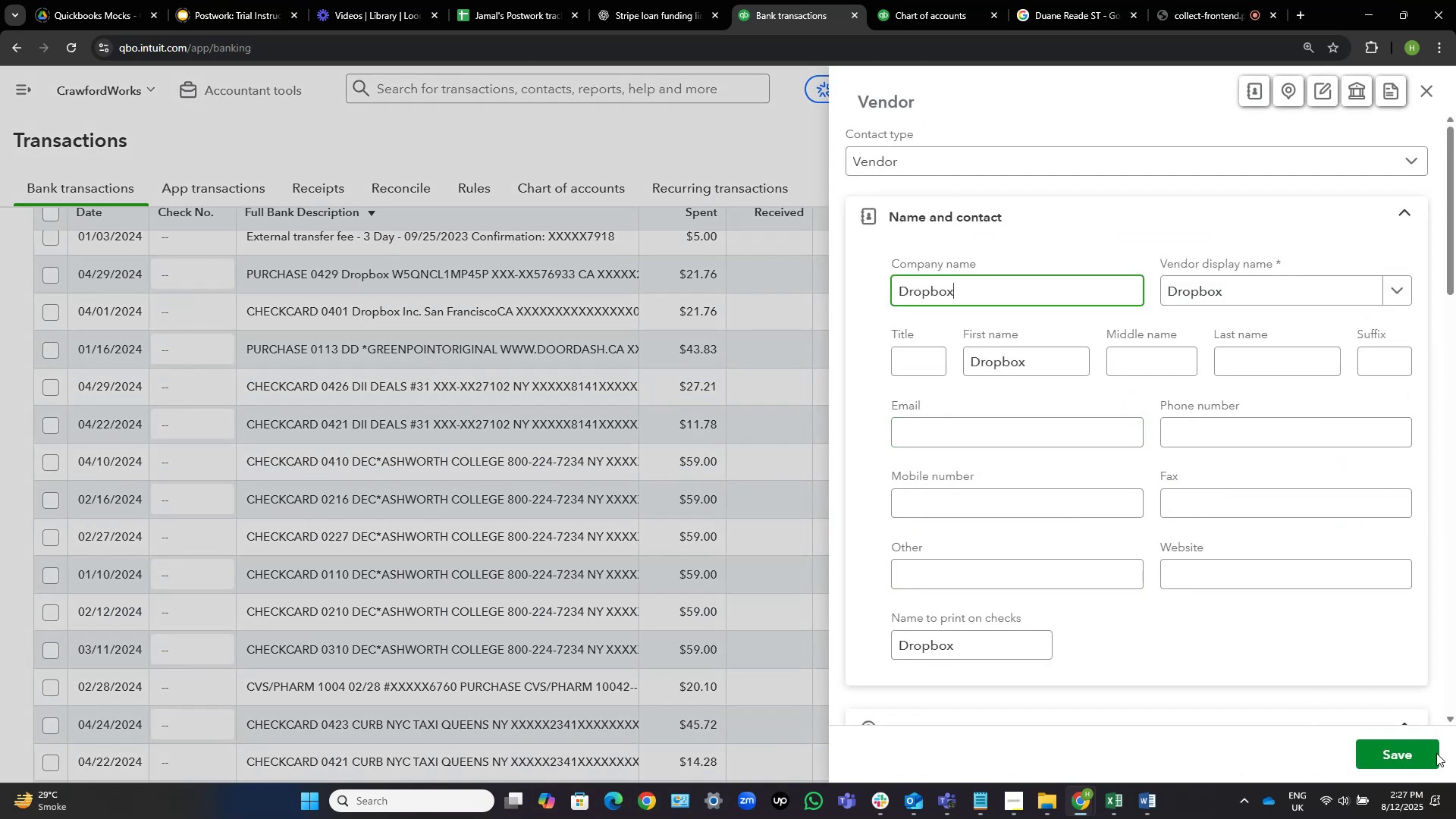 
left_click([1407, 745])
 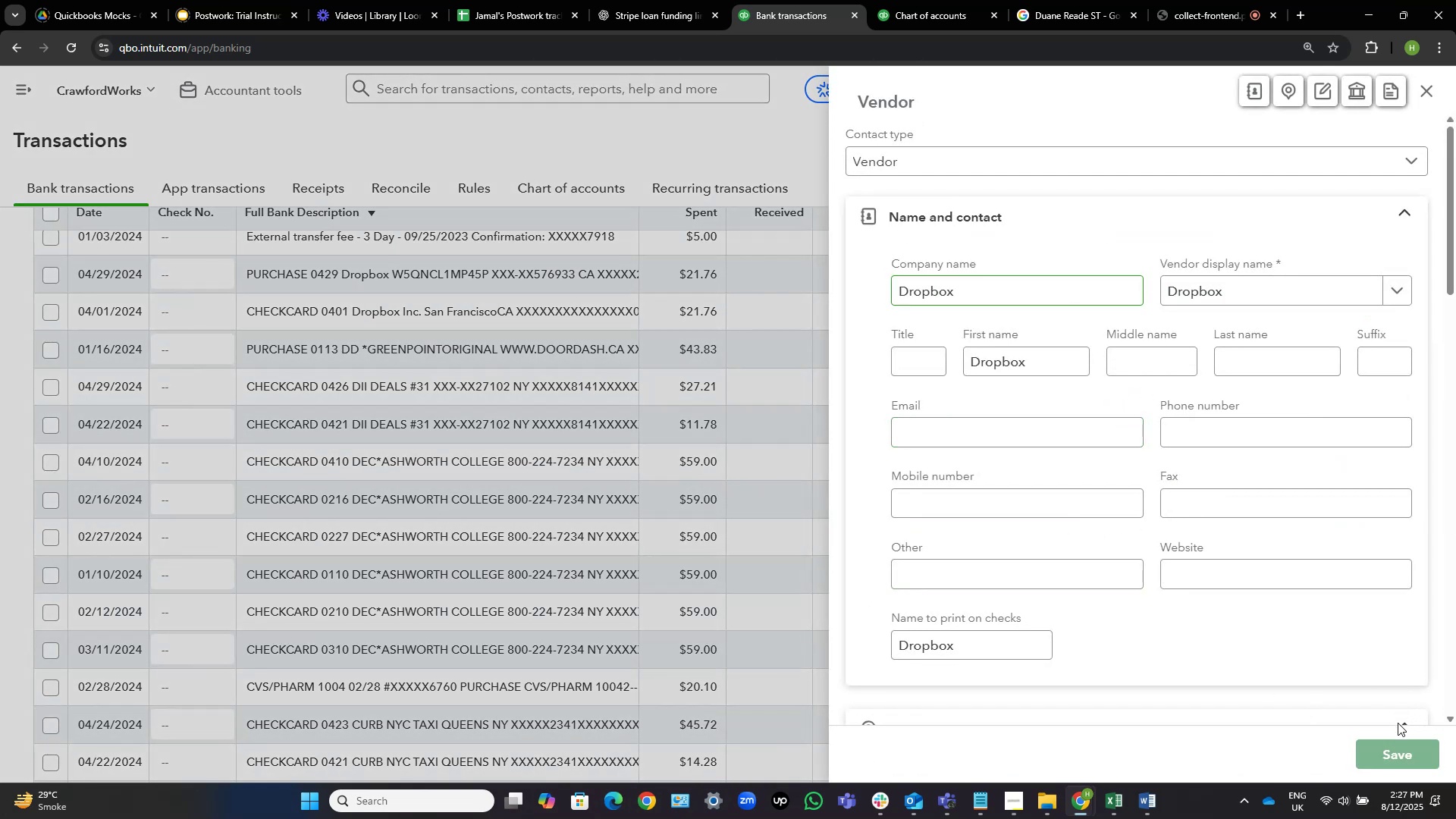 
mouse_move([1393, 763])
 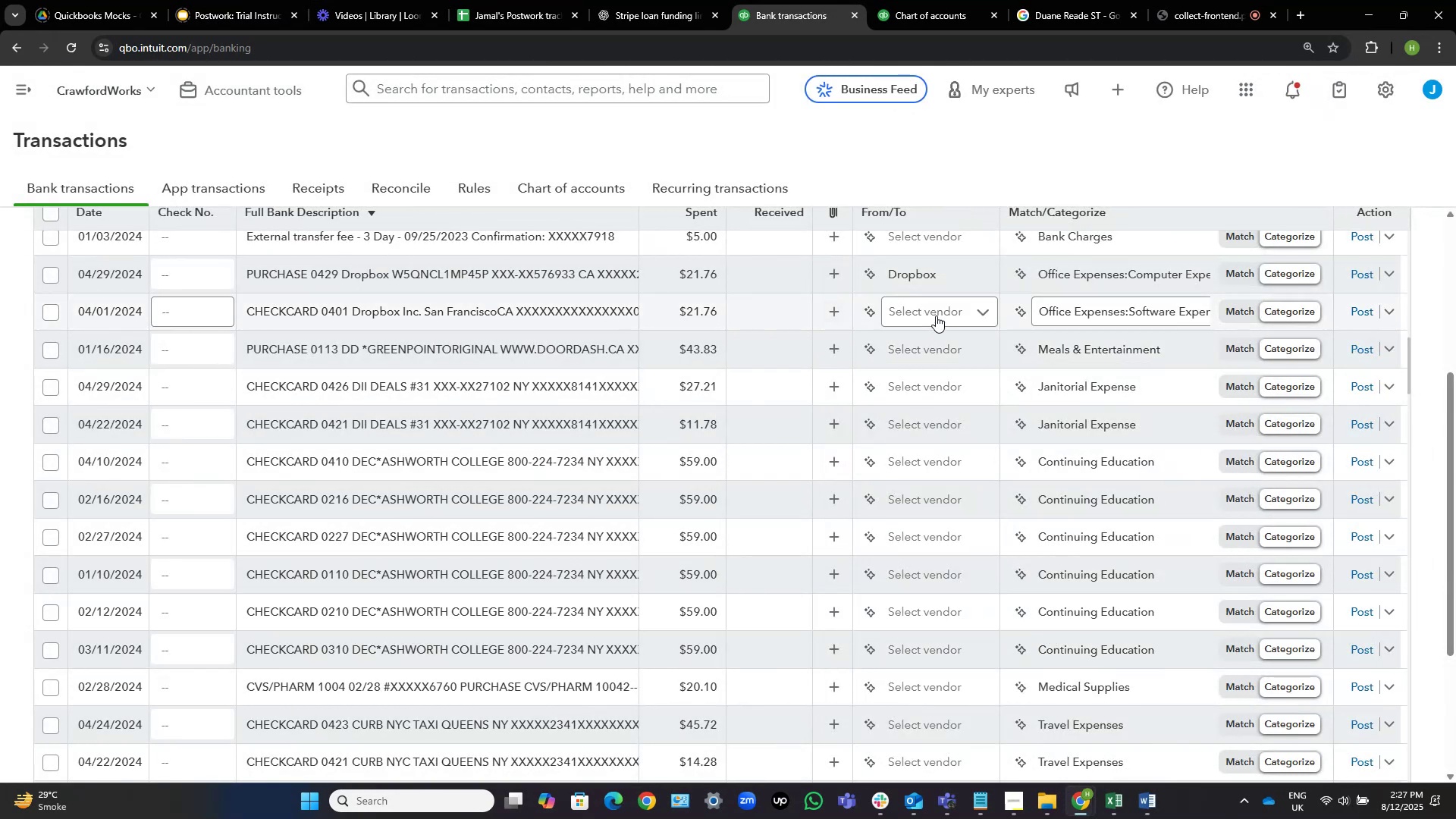 
left_click([927, 309])
 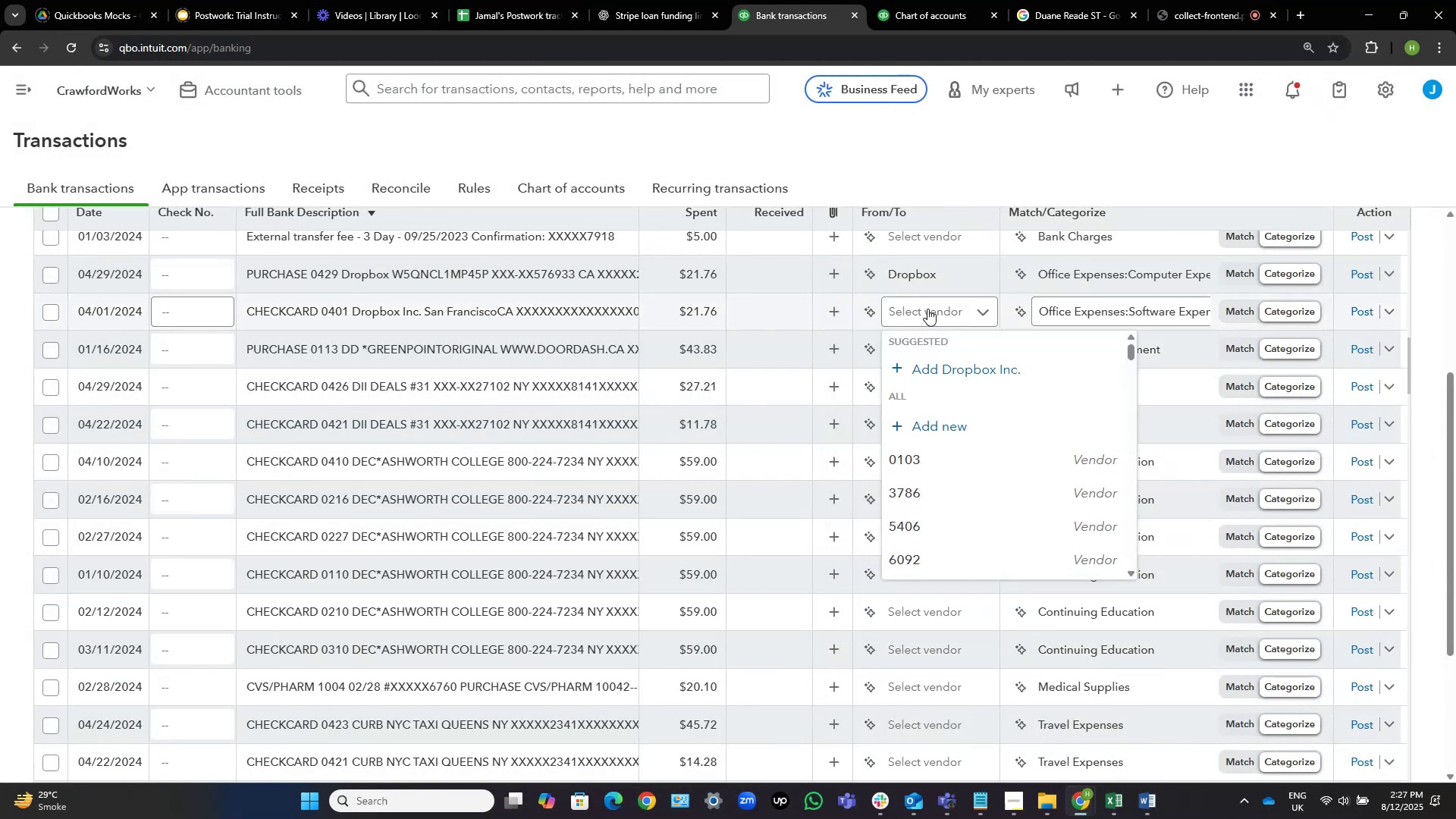 
left_click([927, 309])
 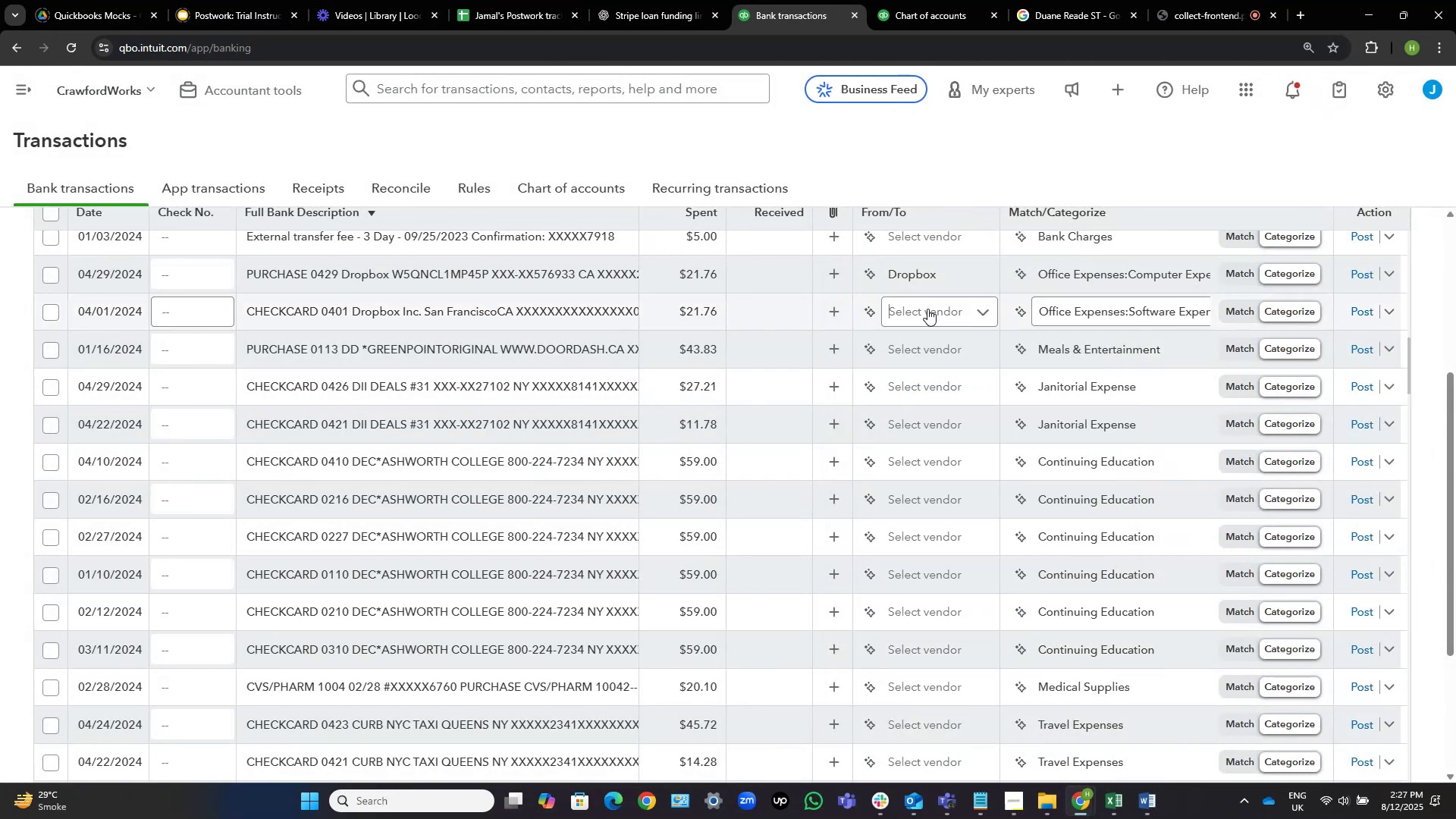 
type(drop)
 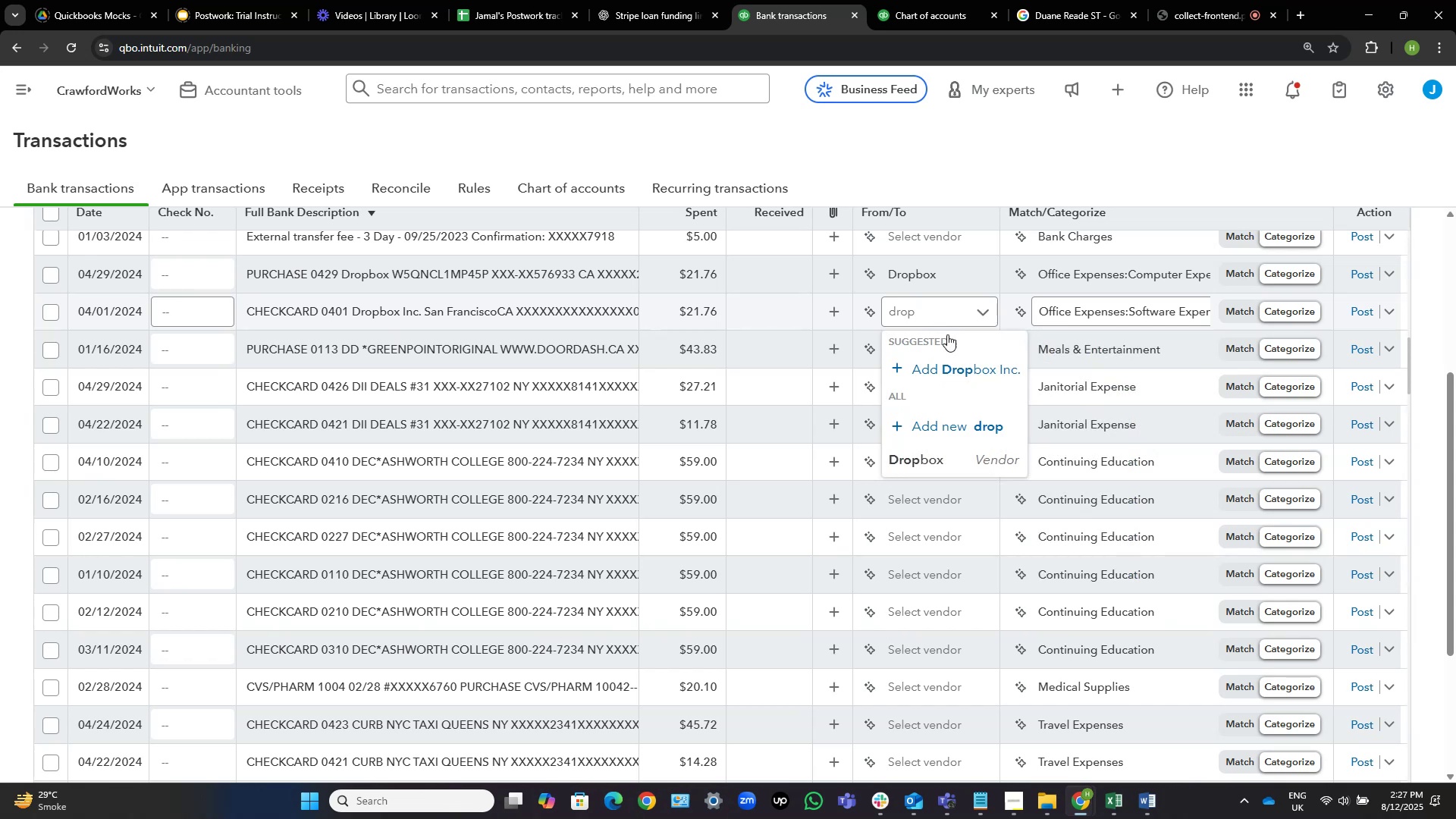 
left_click([946, 463])
 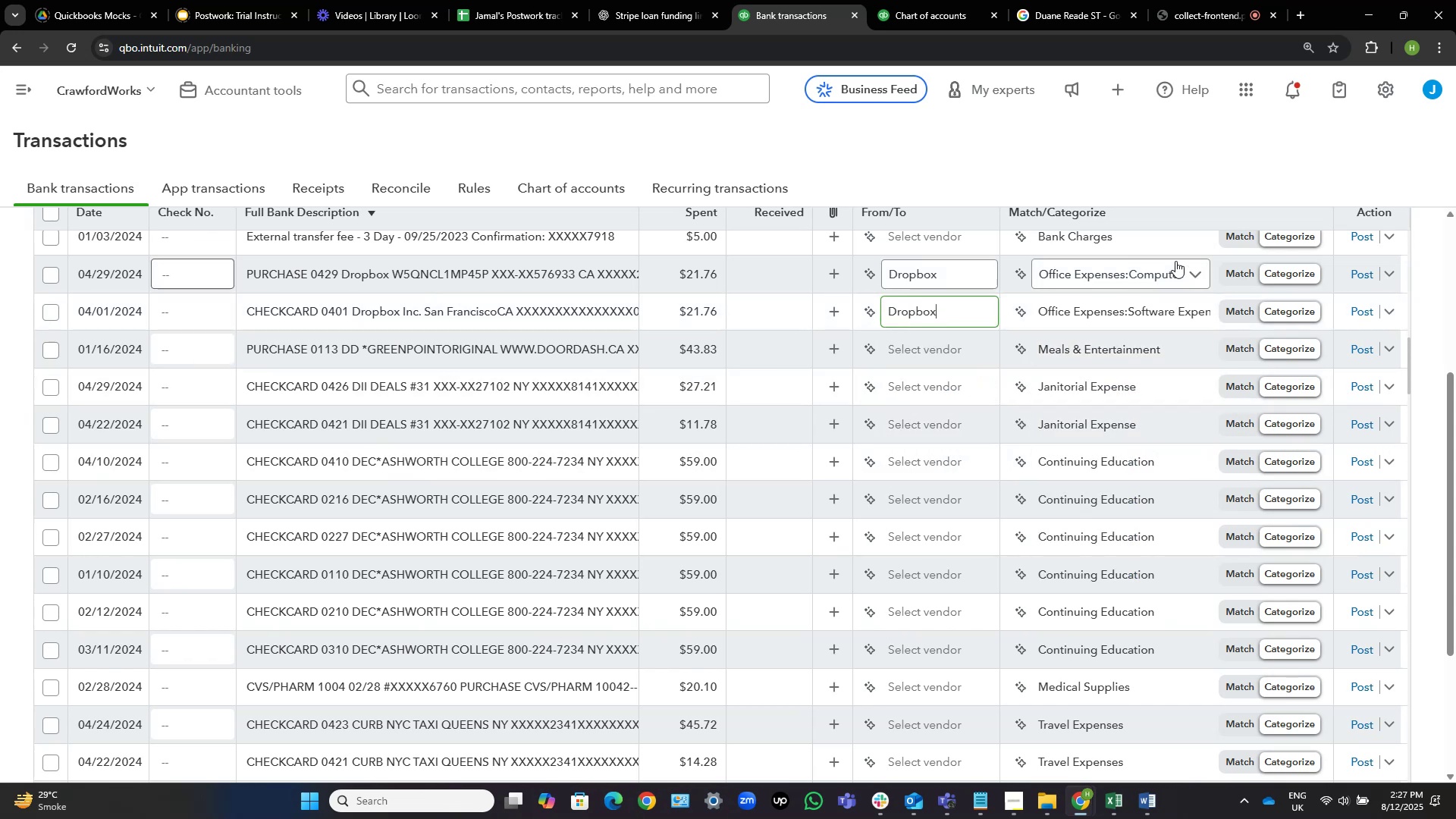 
left_click([1169, 271])
 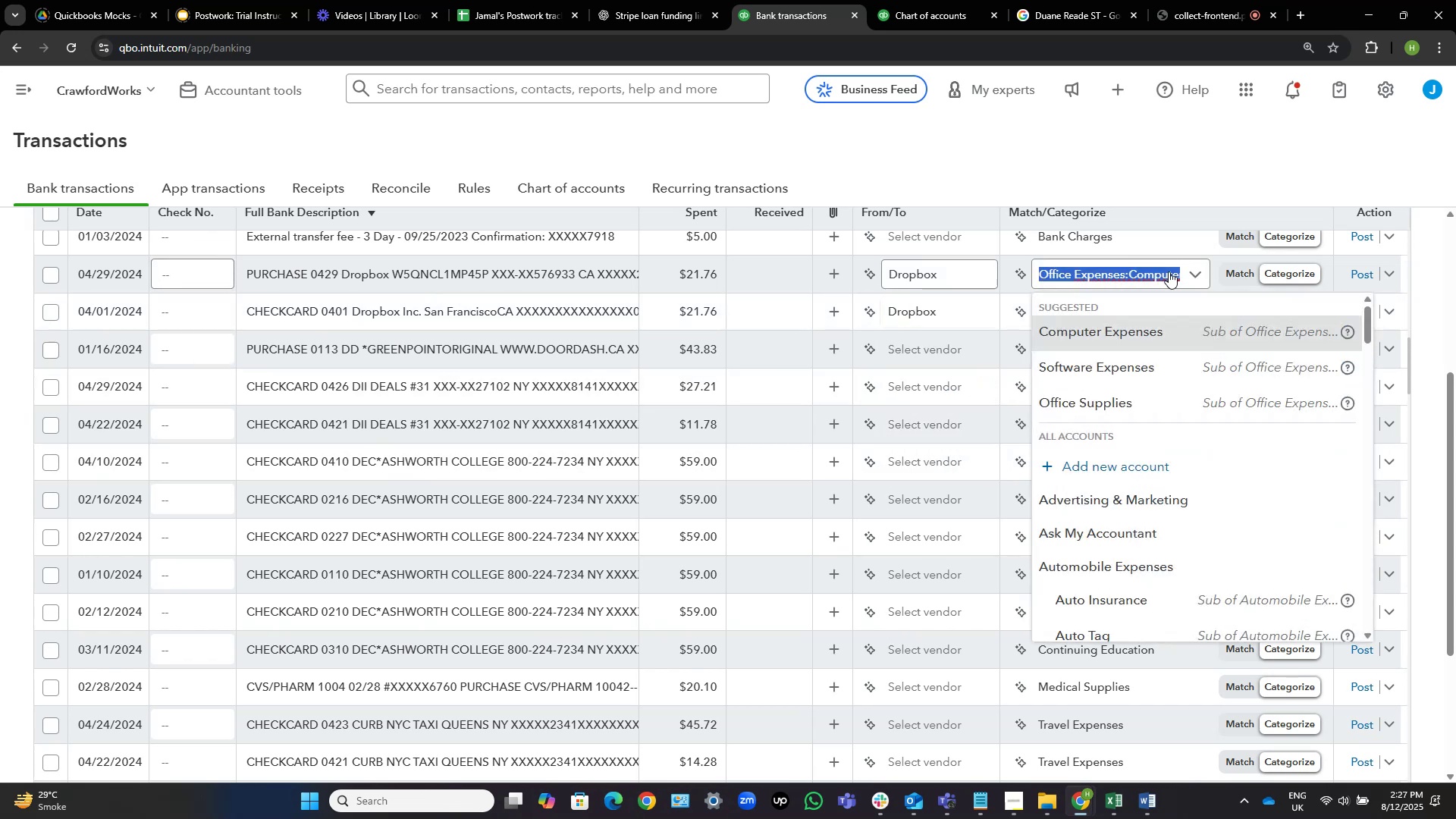 
type(softw)
 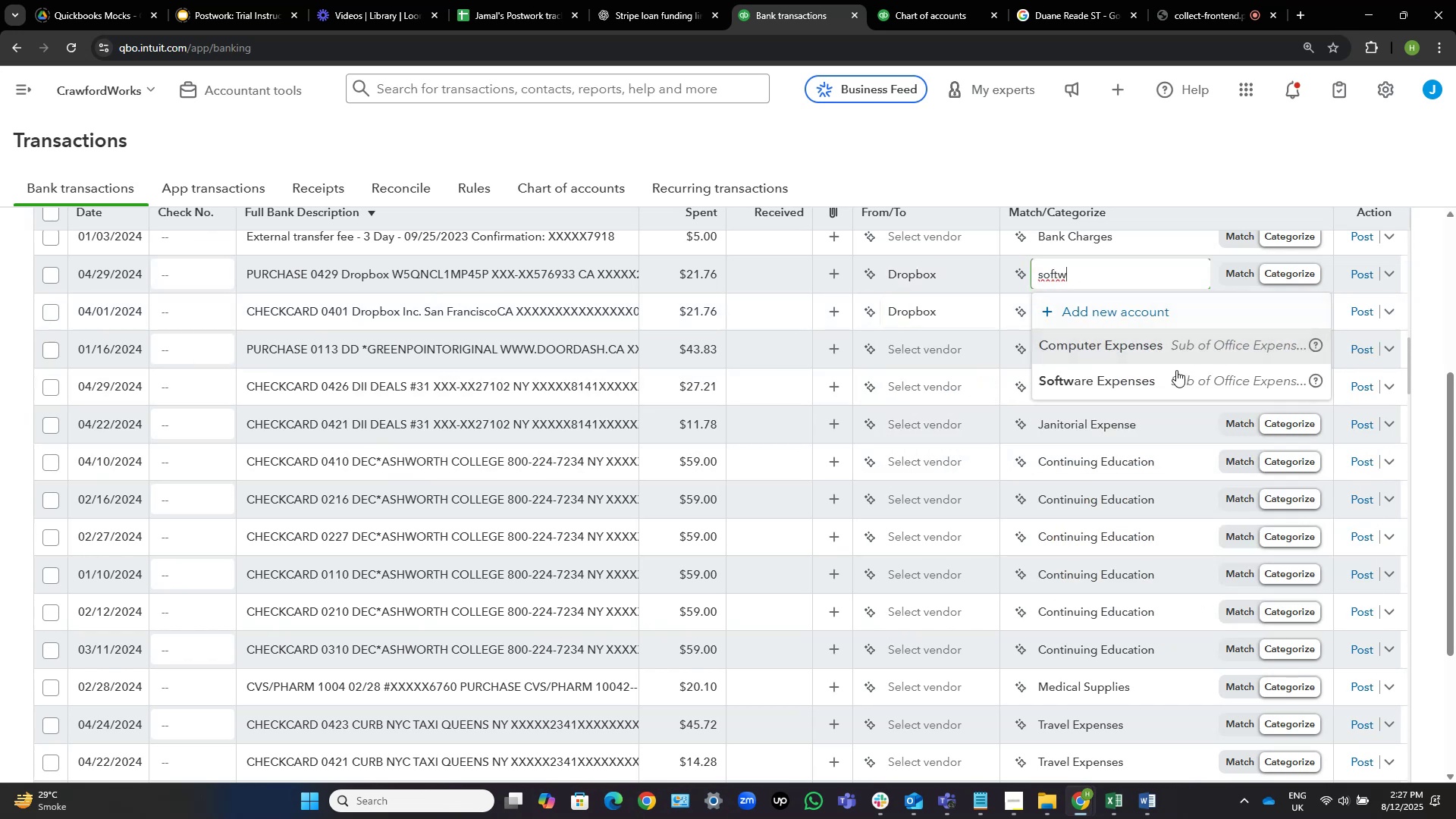 
left_click([1134, 375])
 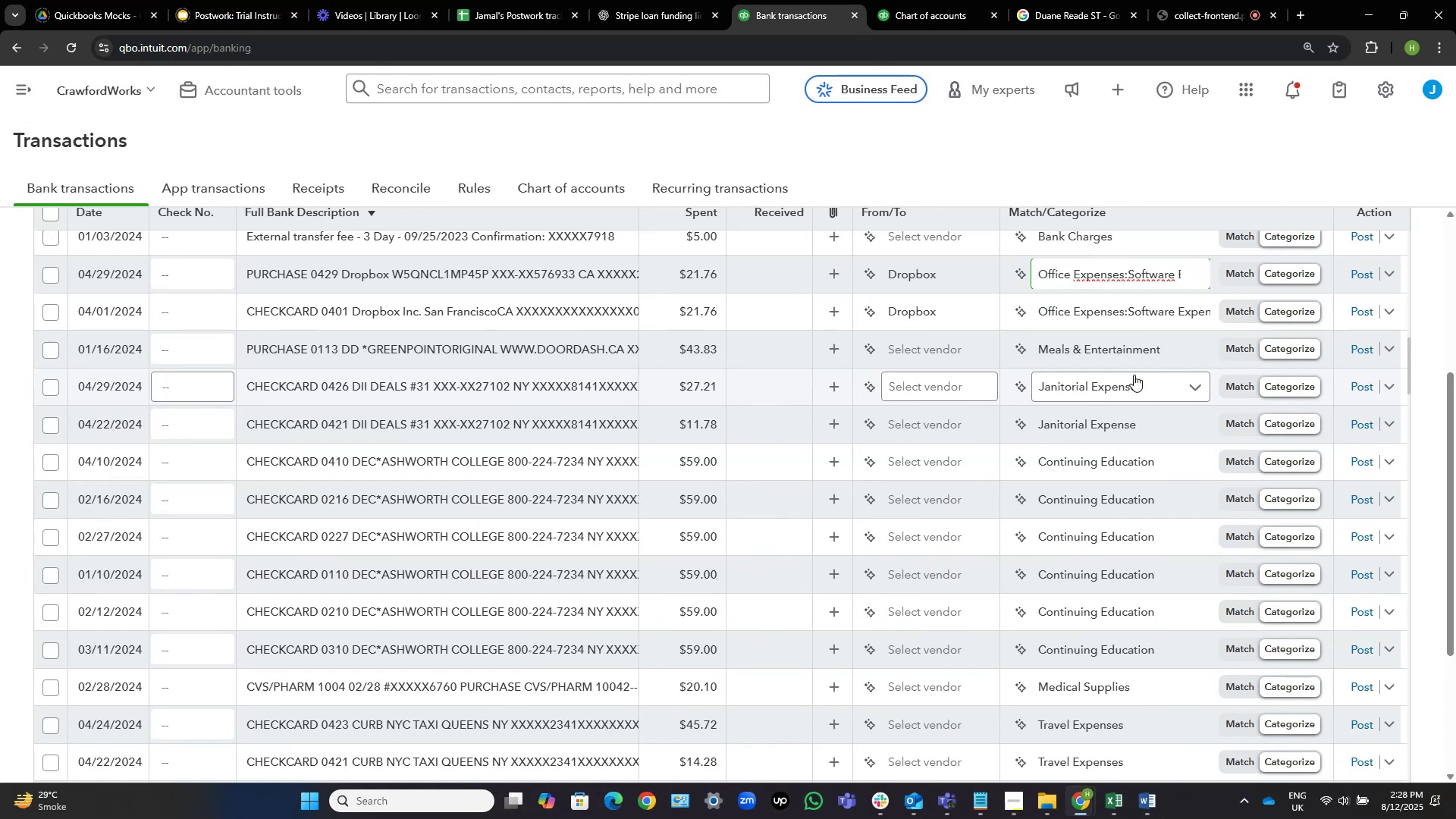 
wait(19.09)
 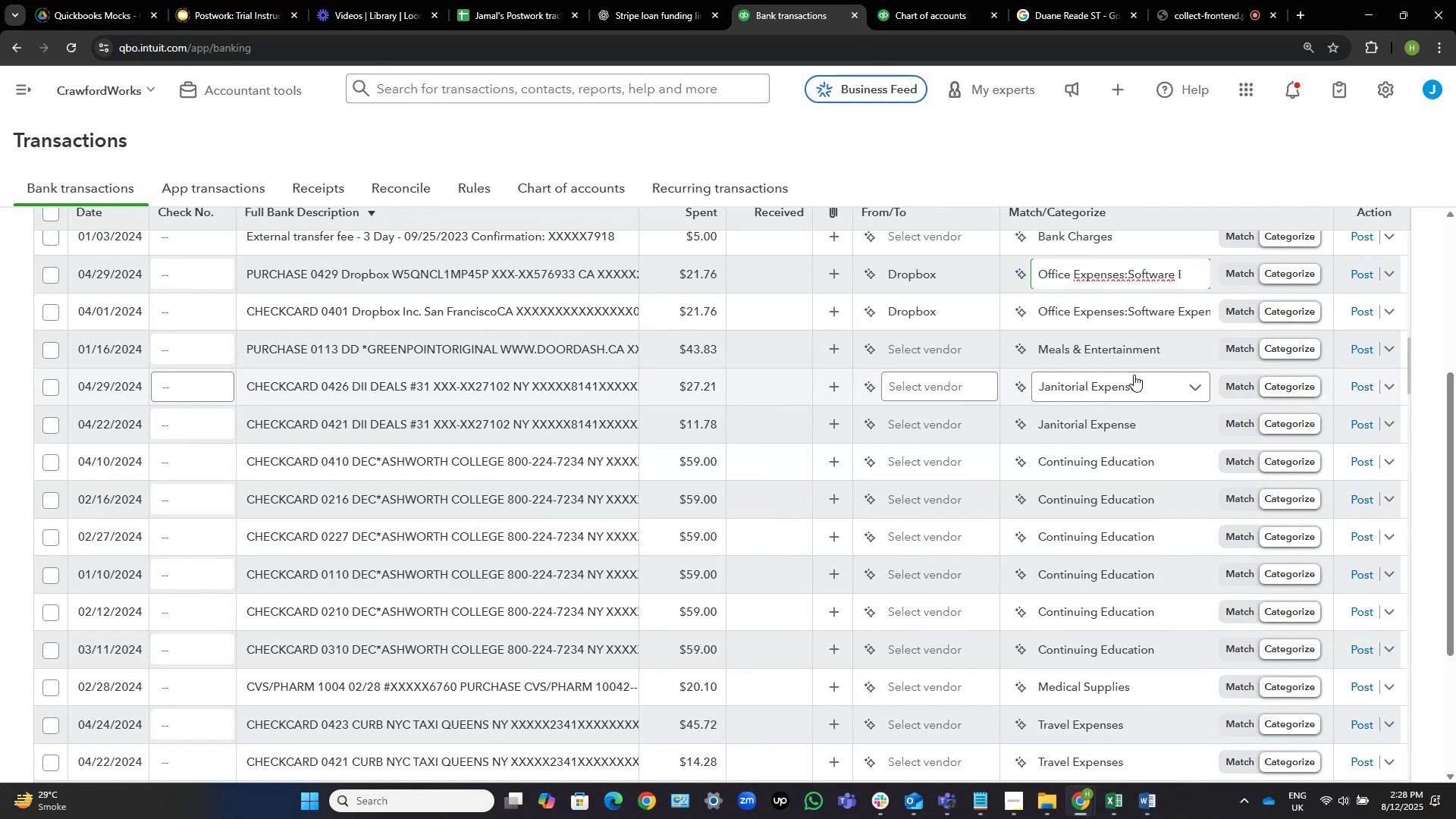 
left_click([1134, 315])
 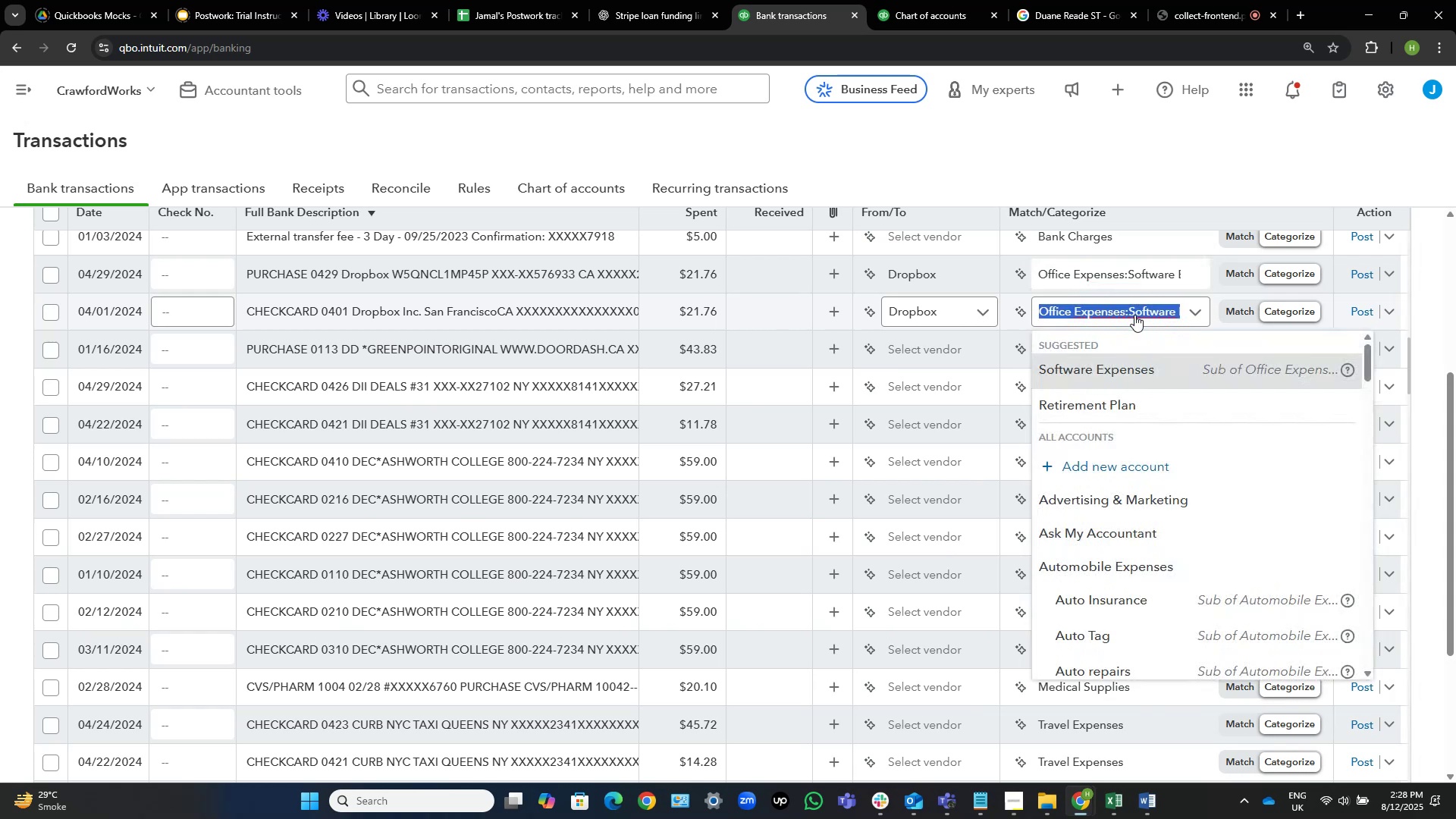 
left_click([1126, 368])
 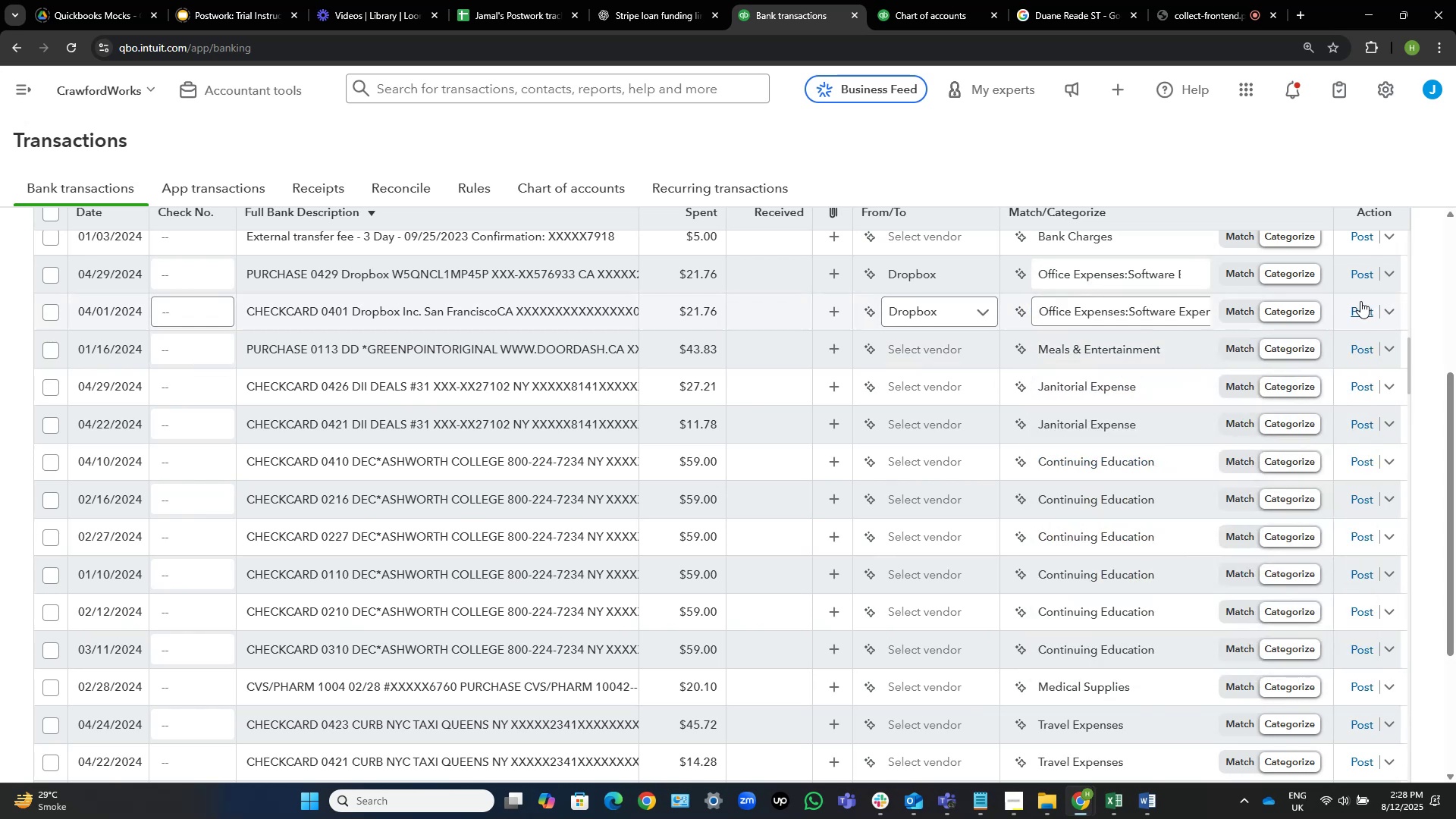 
left_click([1365, 277])
 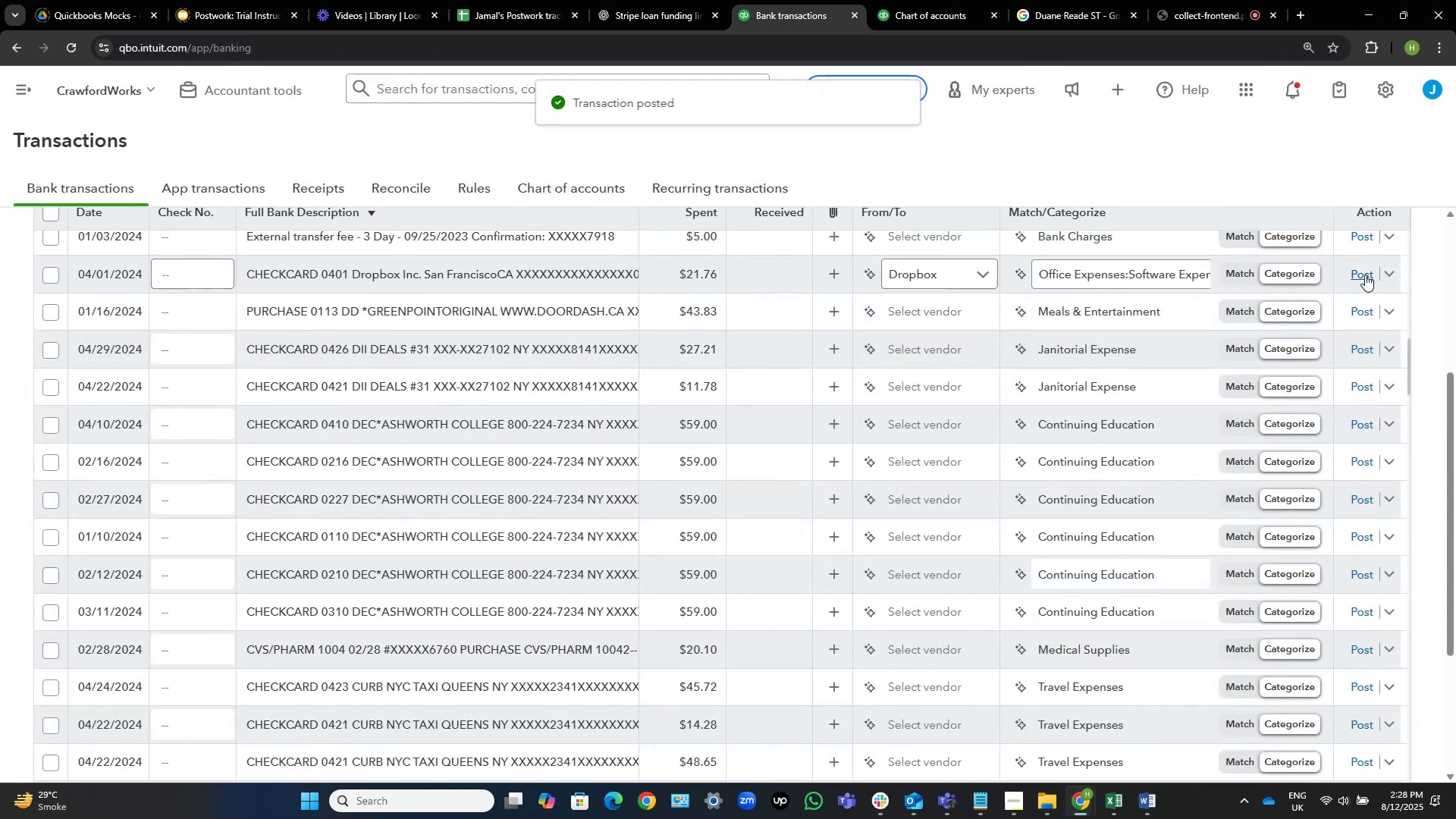 
wait(5.05)
 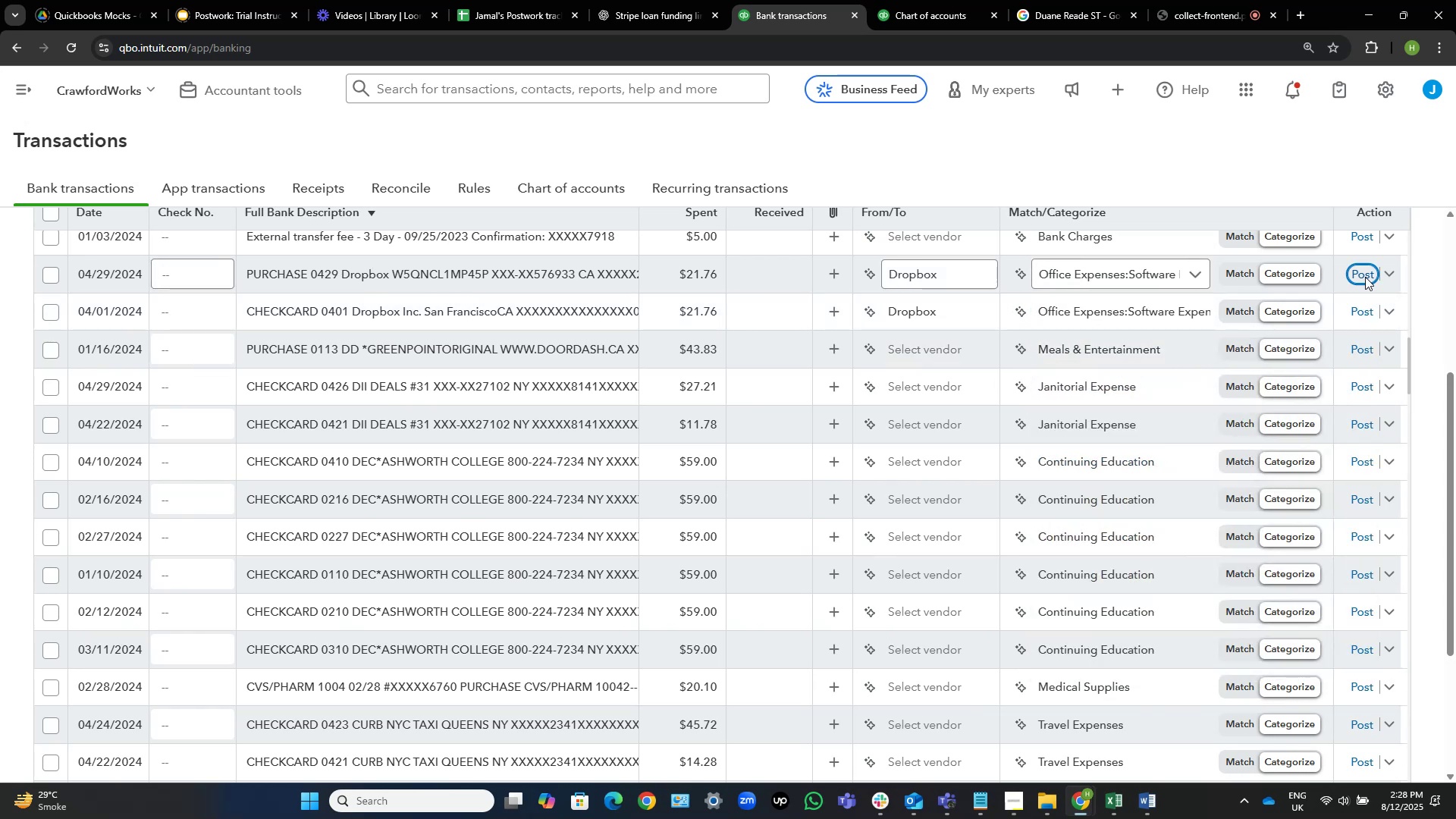 
left_click([1365, 275])
 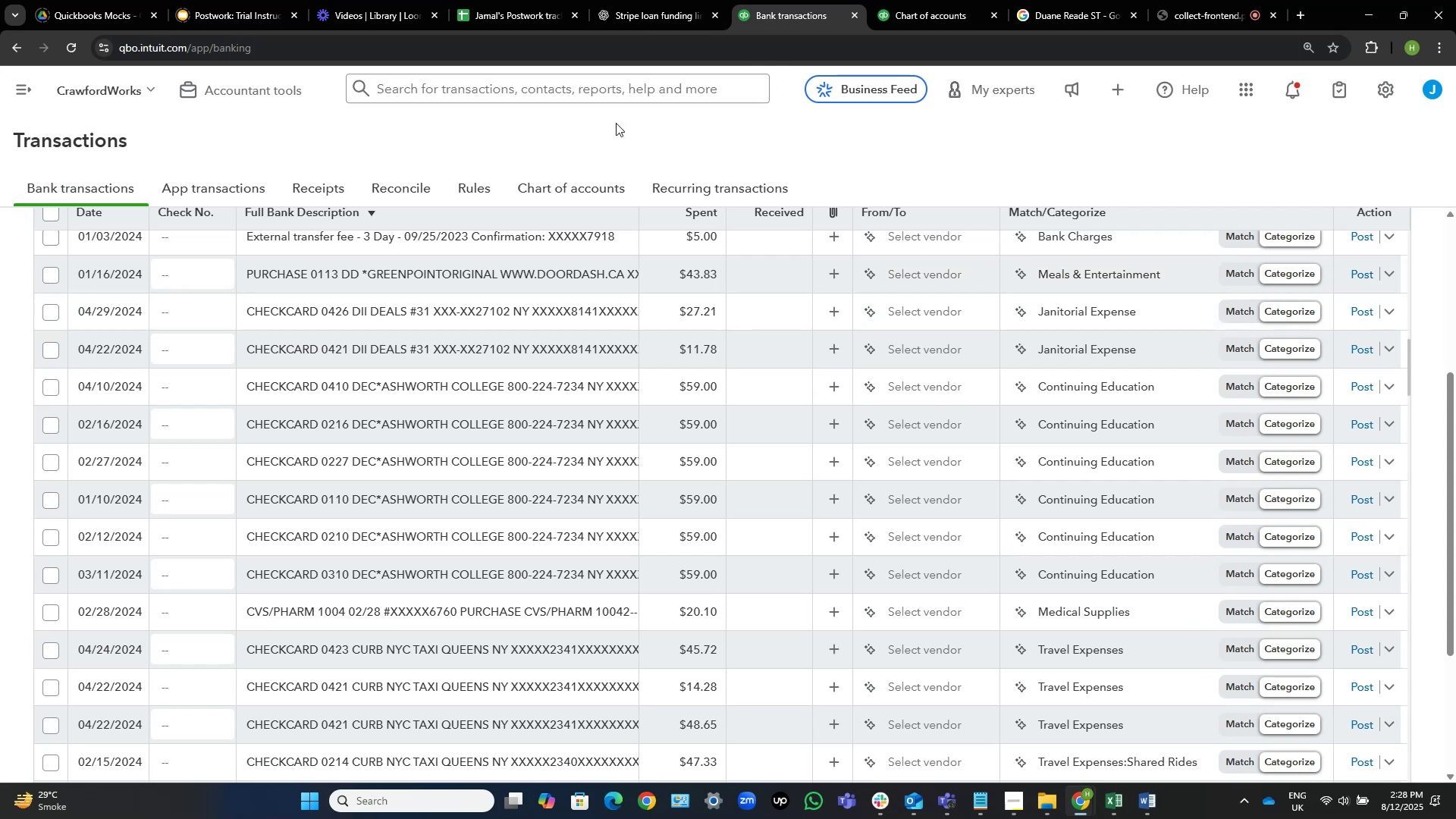 
wait(45.15)
 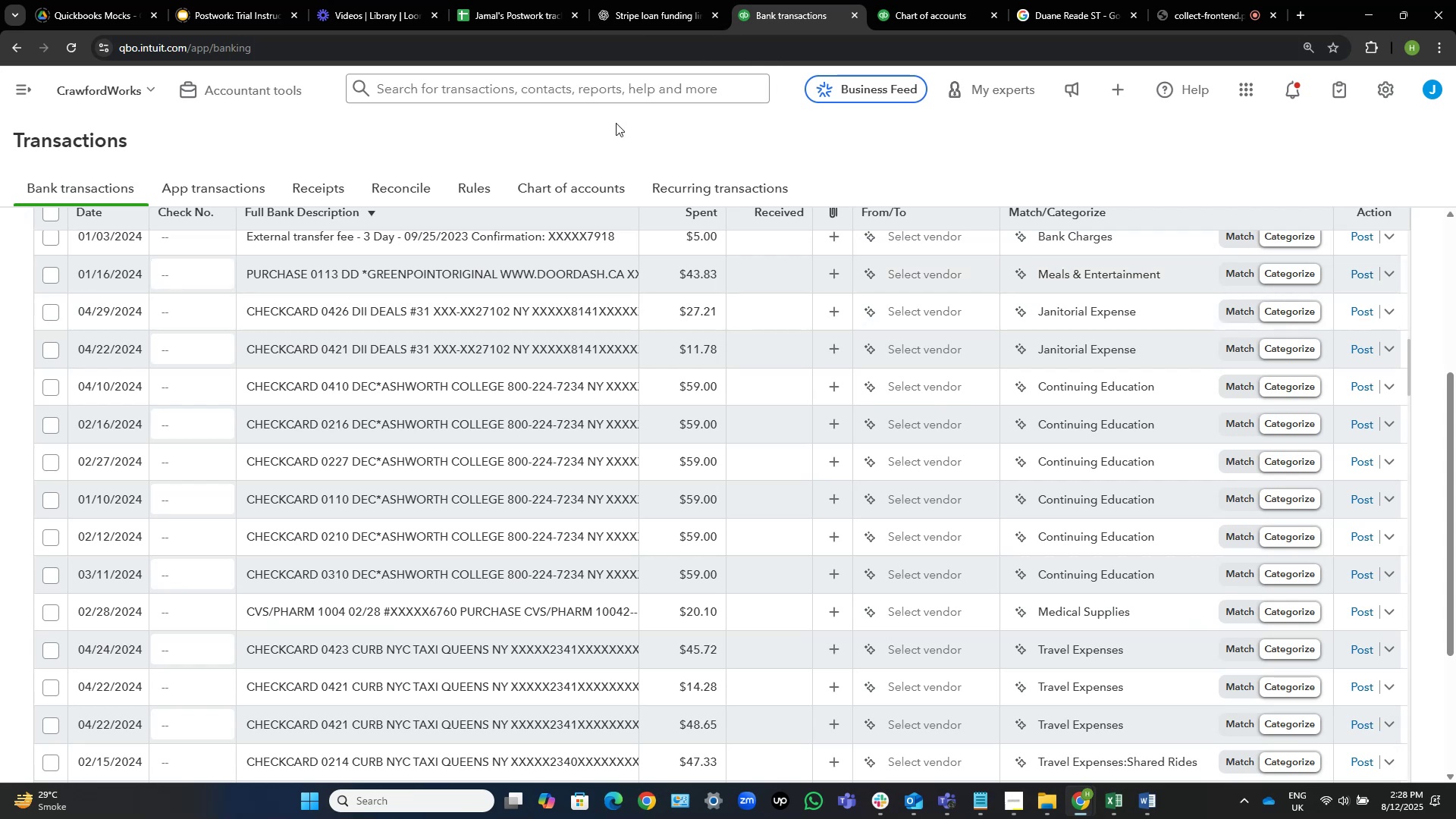 
scroll: coordinate [466, 468], scroll_direction: down, amount: 1.0
 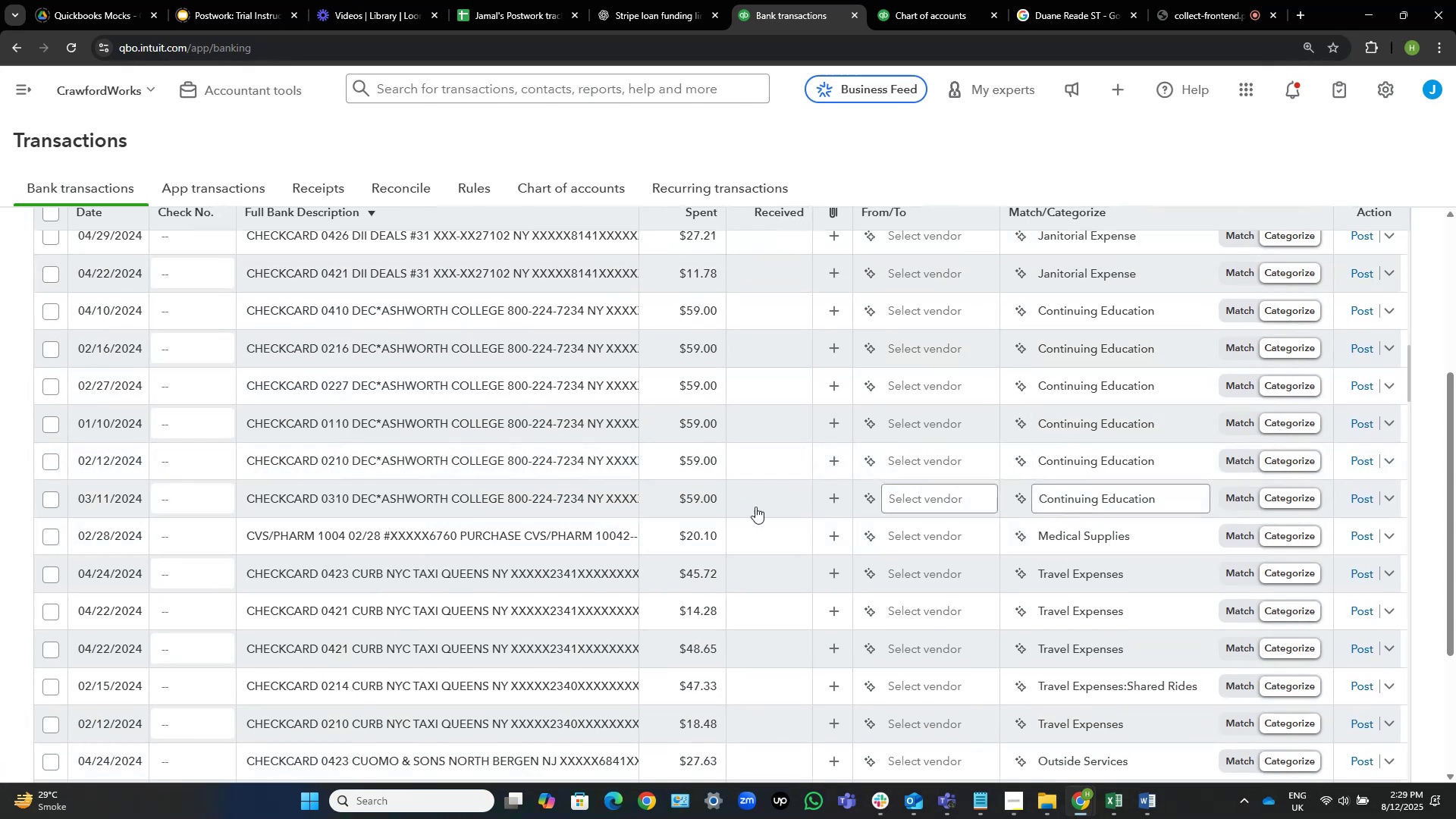 
mouse_move([921, 550])
 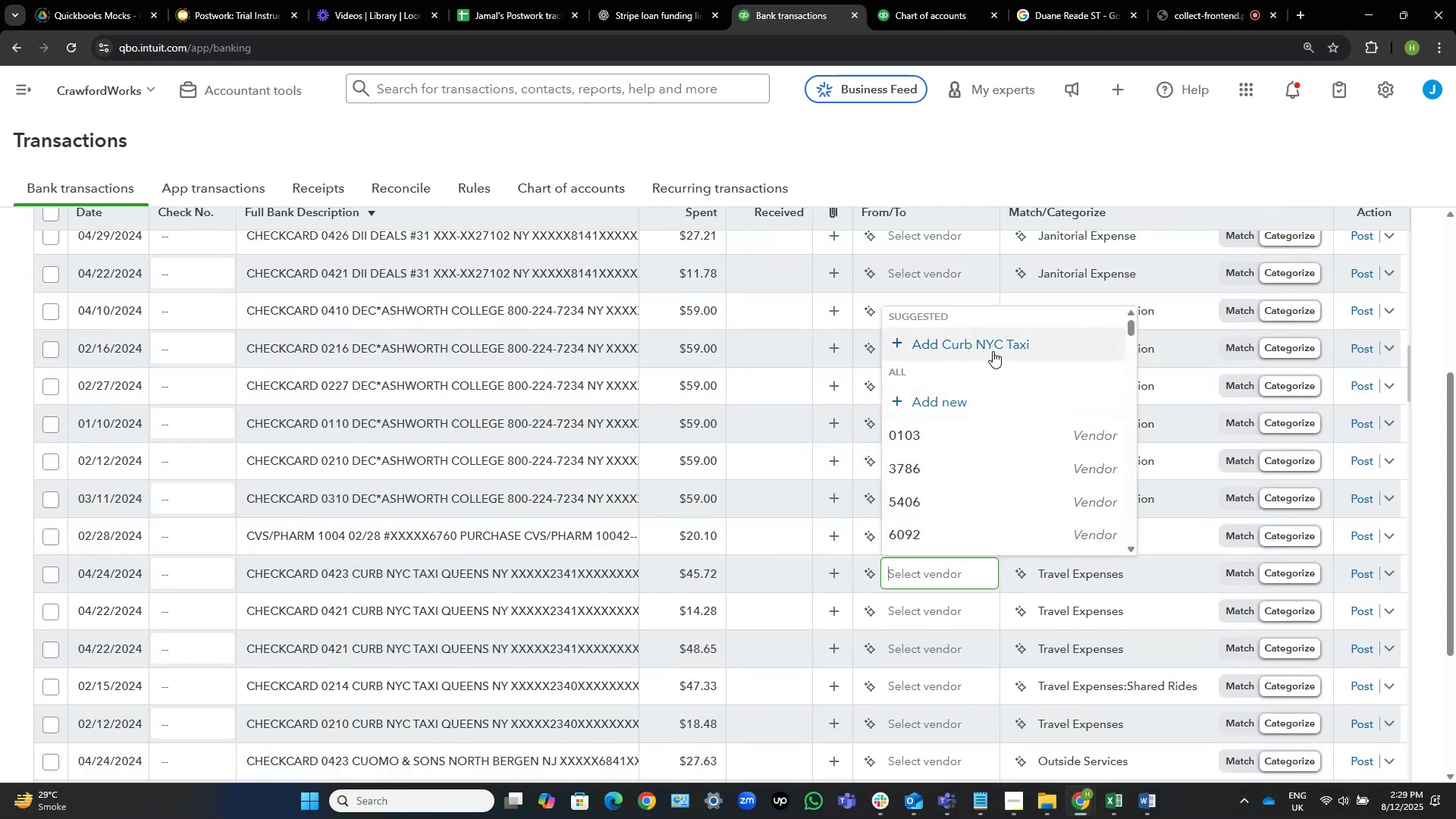 
left_click([997, 345])
 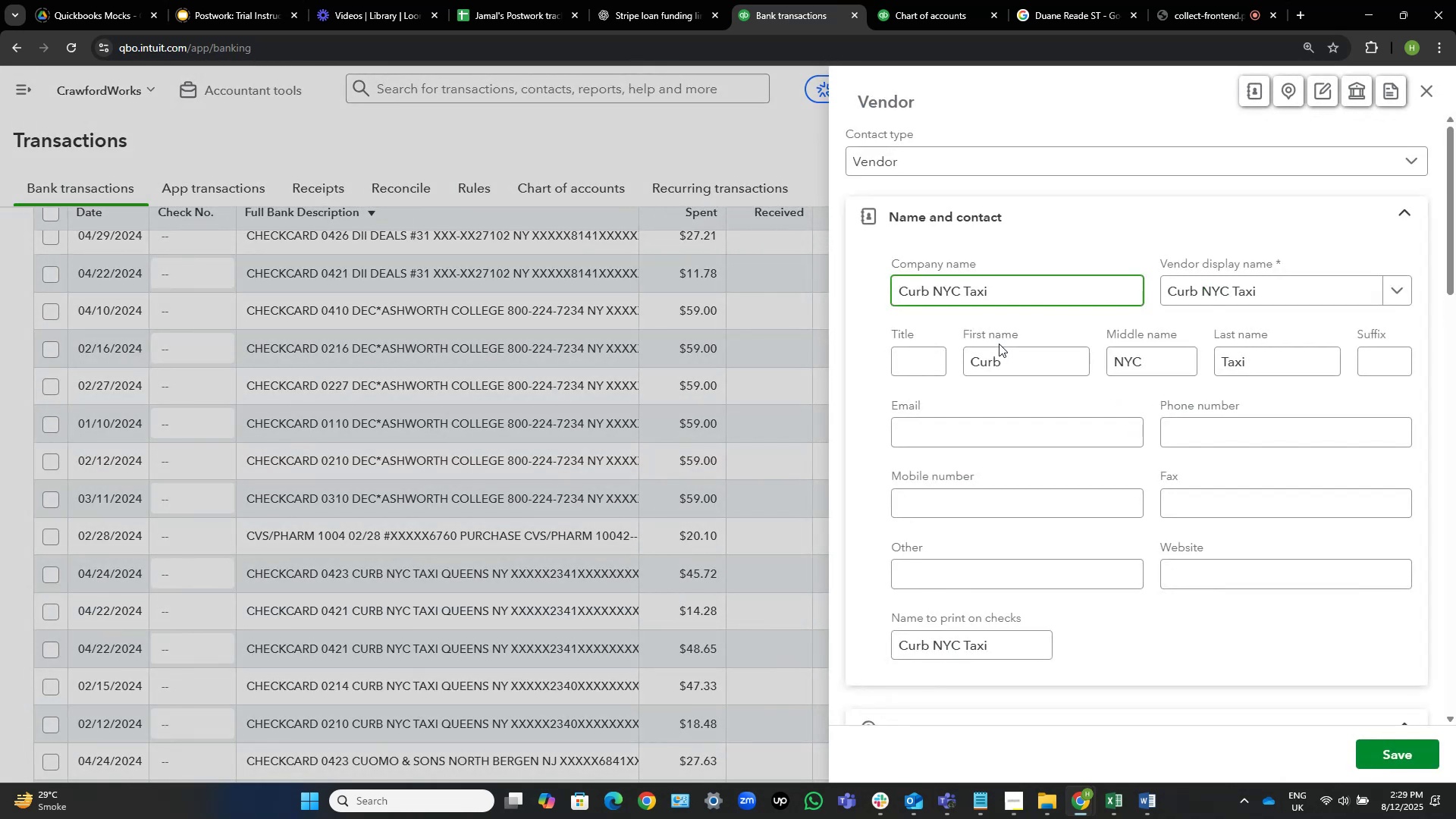 
left_click([1412, 752])
 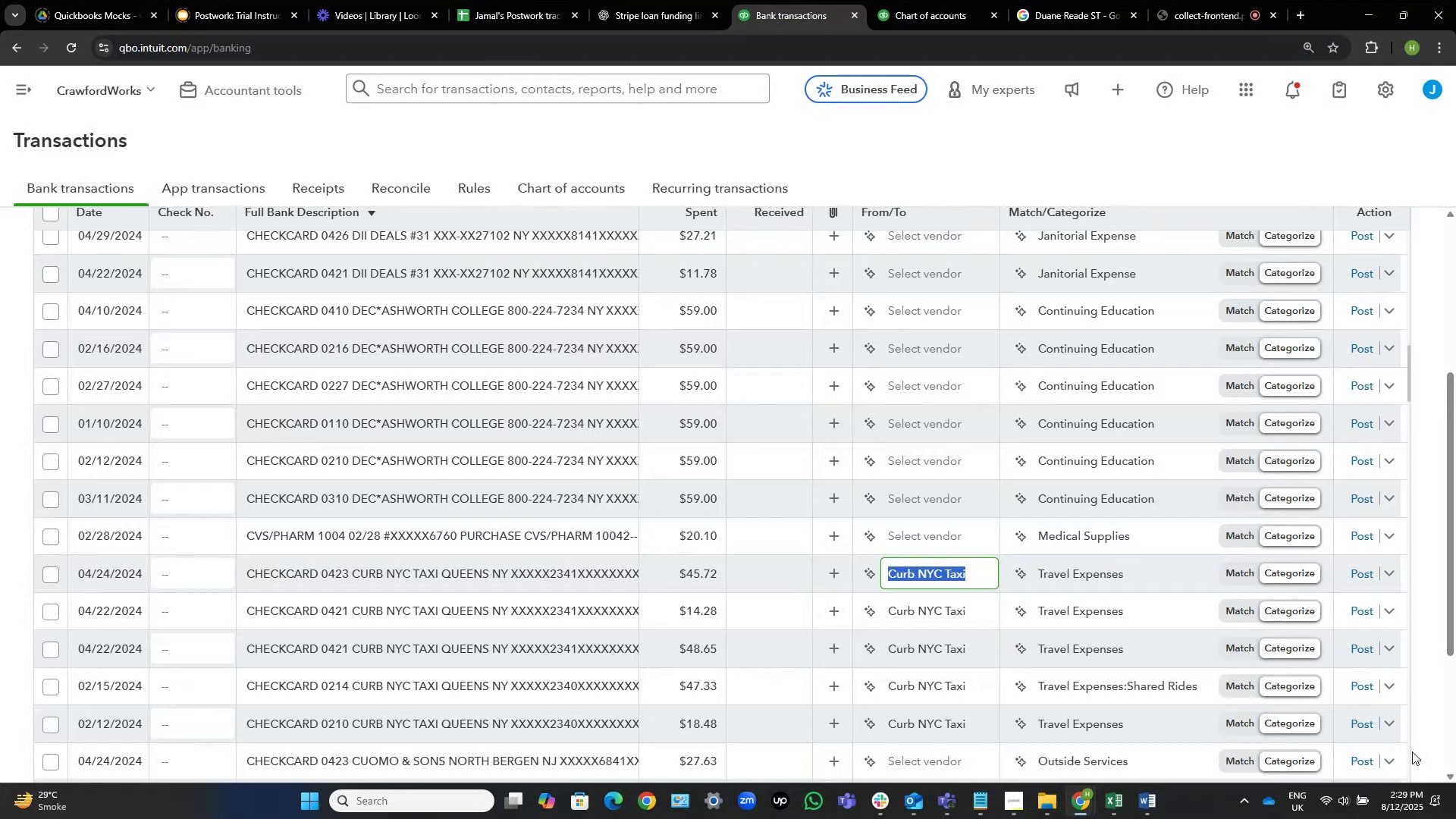 
wait(33.5)
 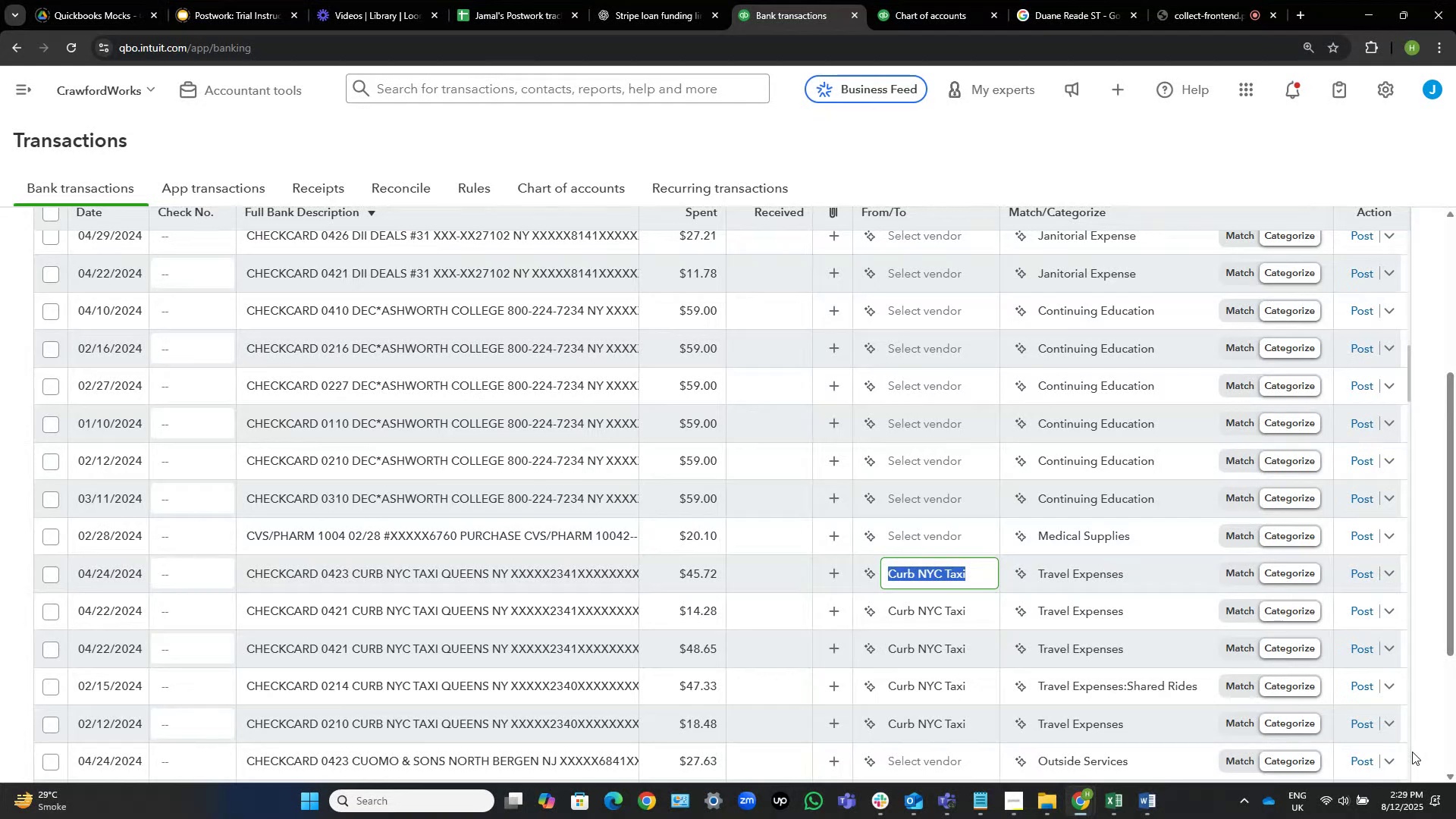 
scroll: coordinate [619, 444], scroll_direction: down, amount: 1.0
 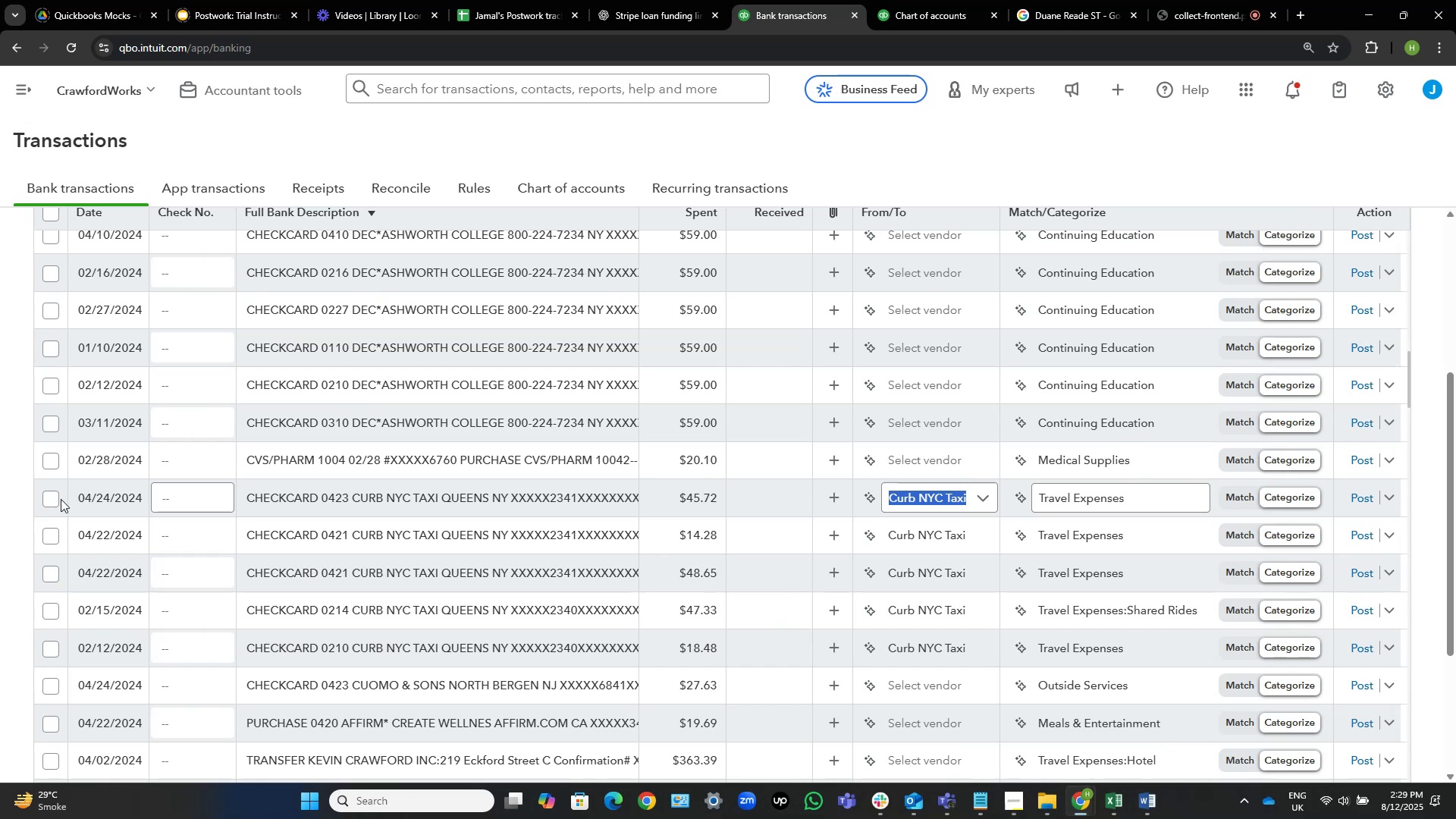 
left_click([49, 498])
 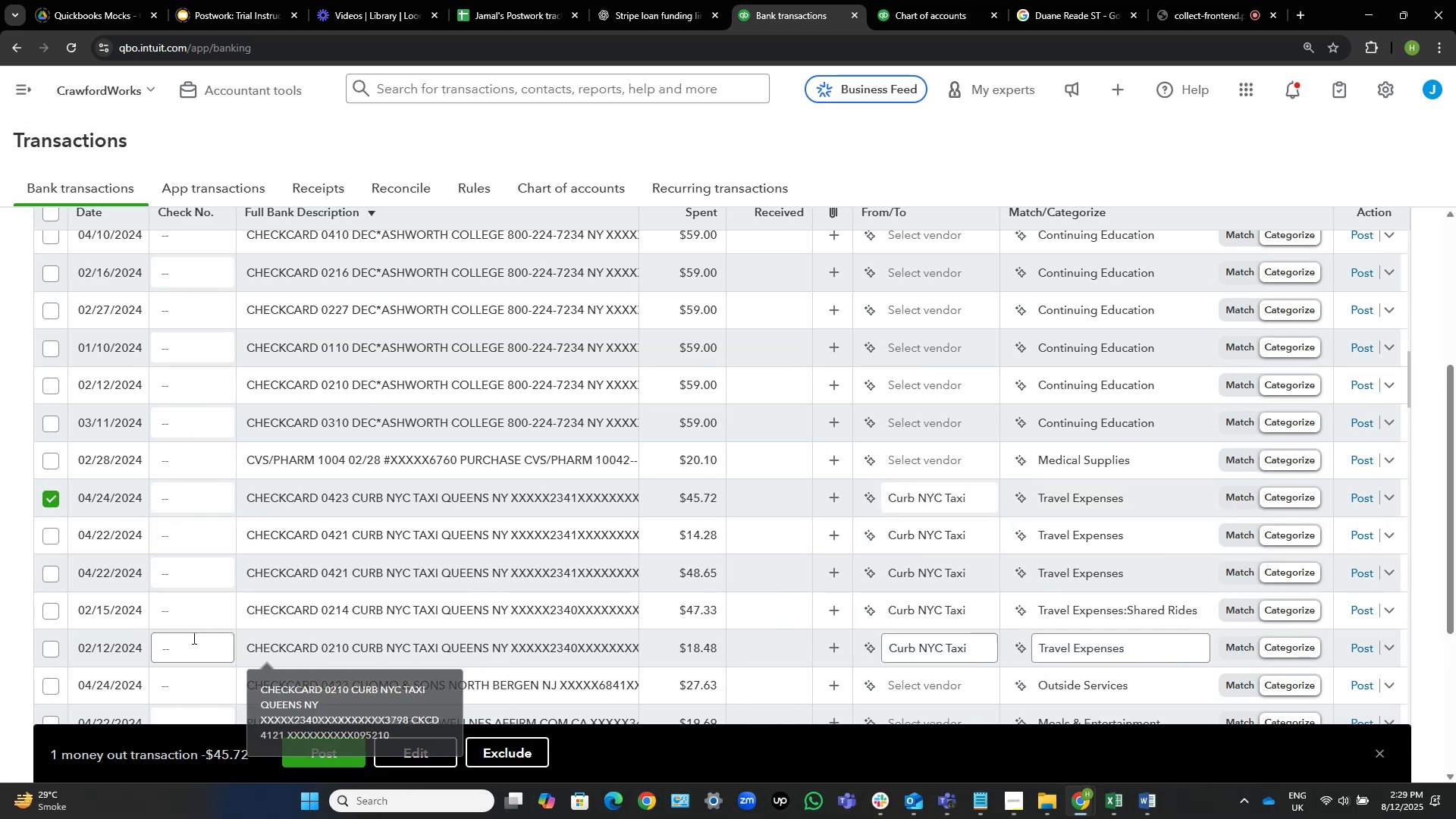 
left_click([53, 645])
 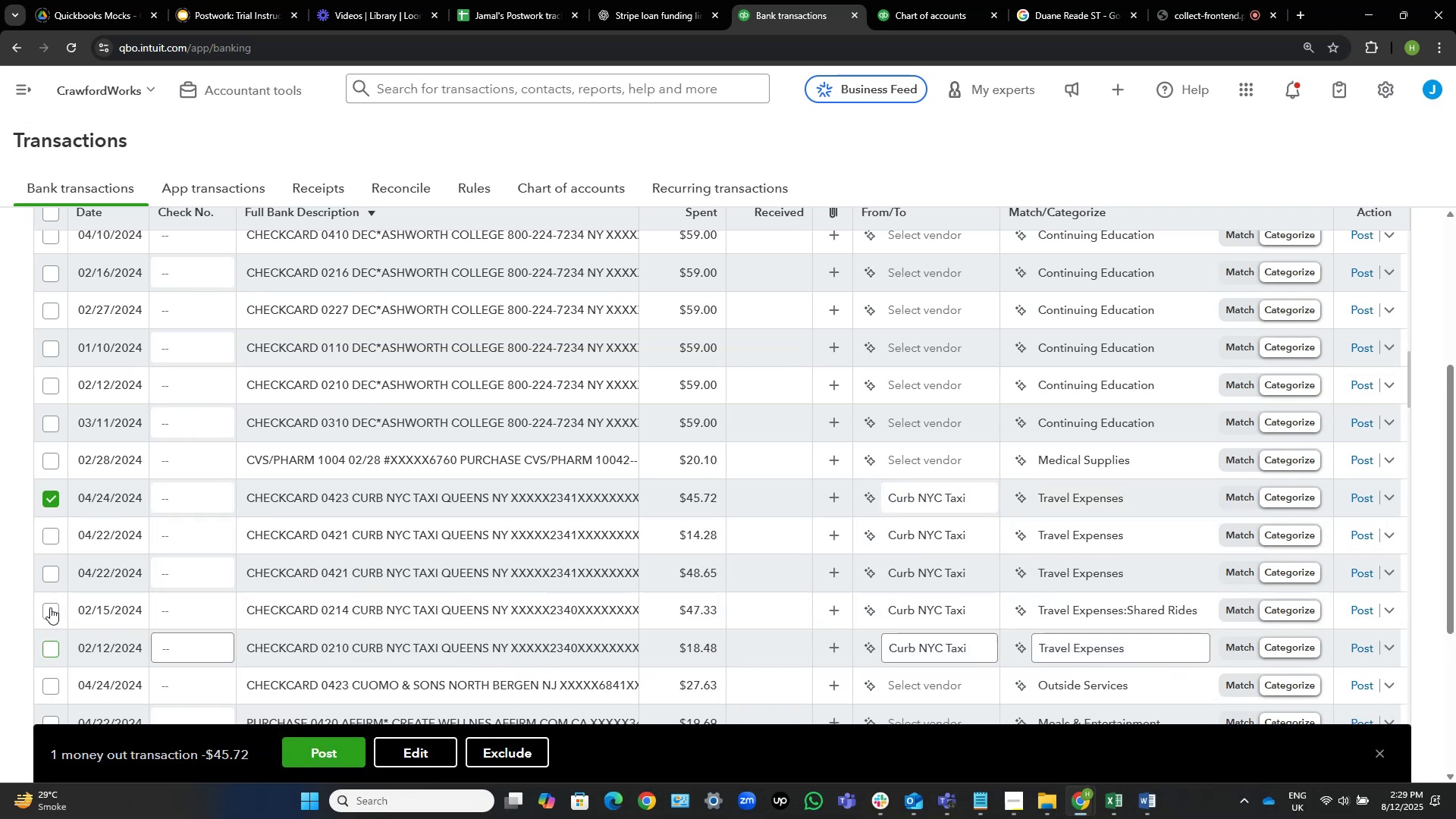 
left_click([50, 607])
 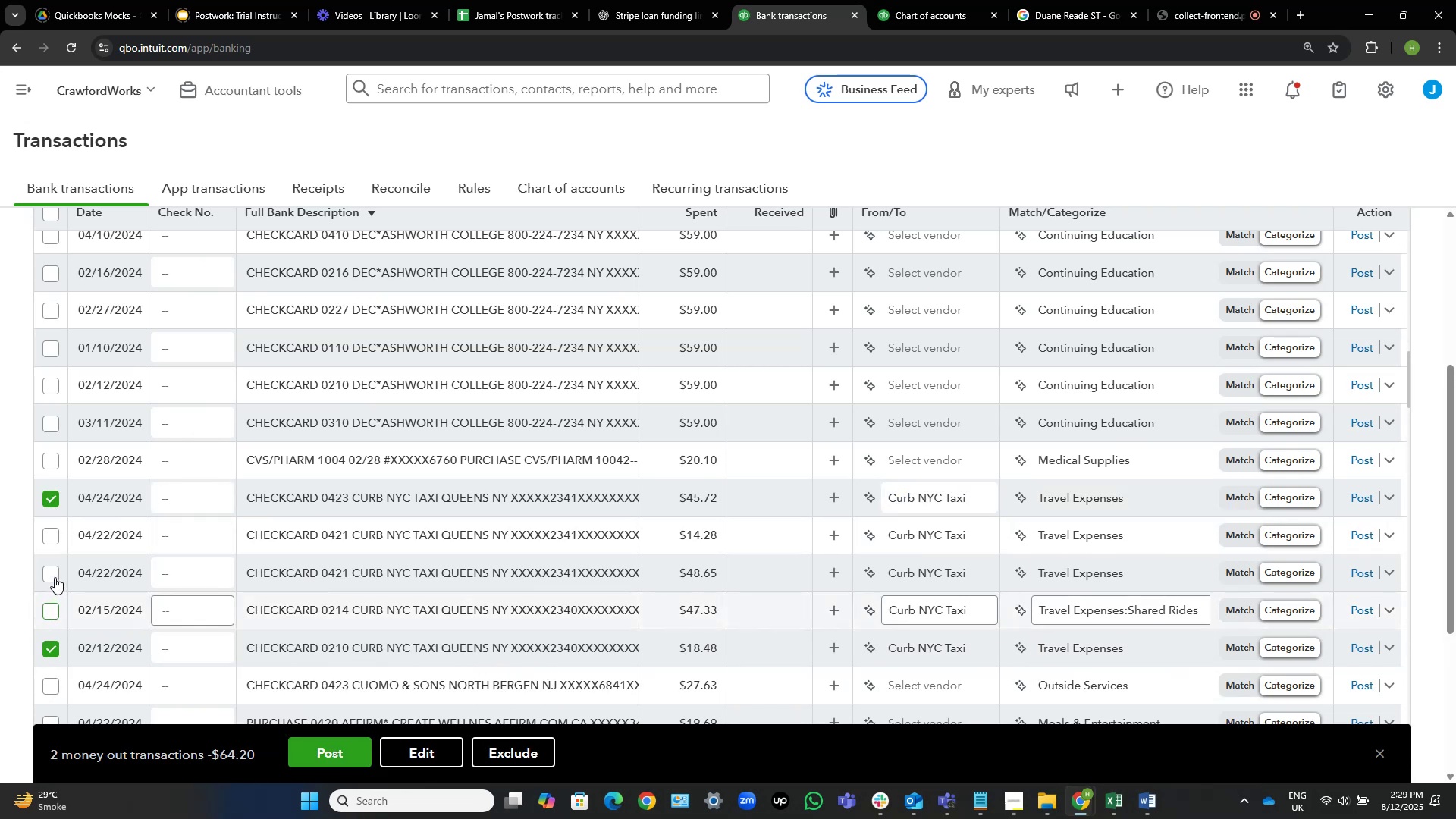 
left_click([55, 577])
 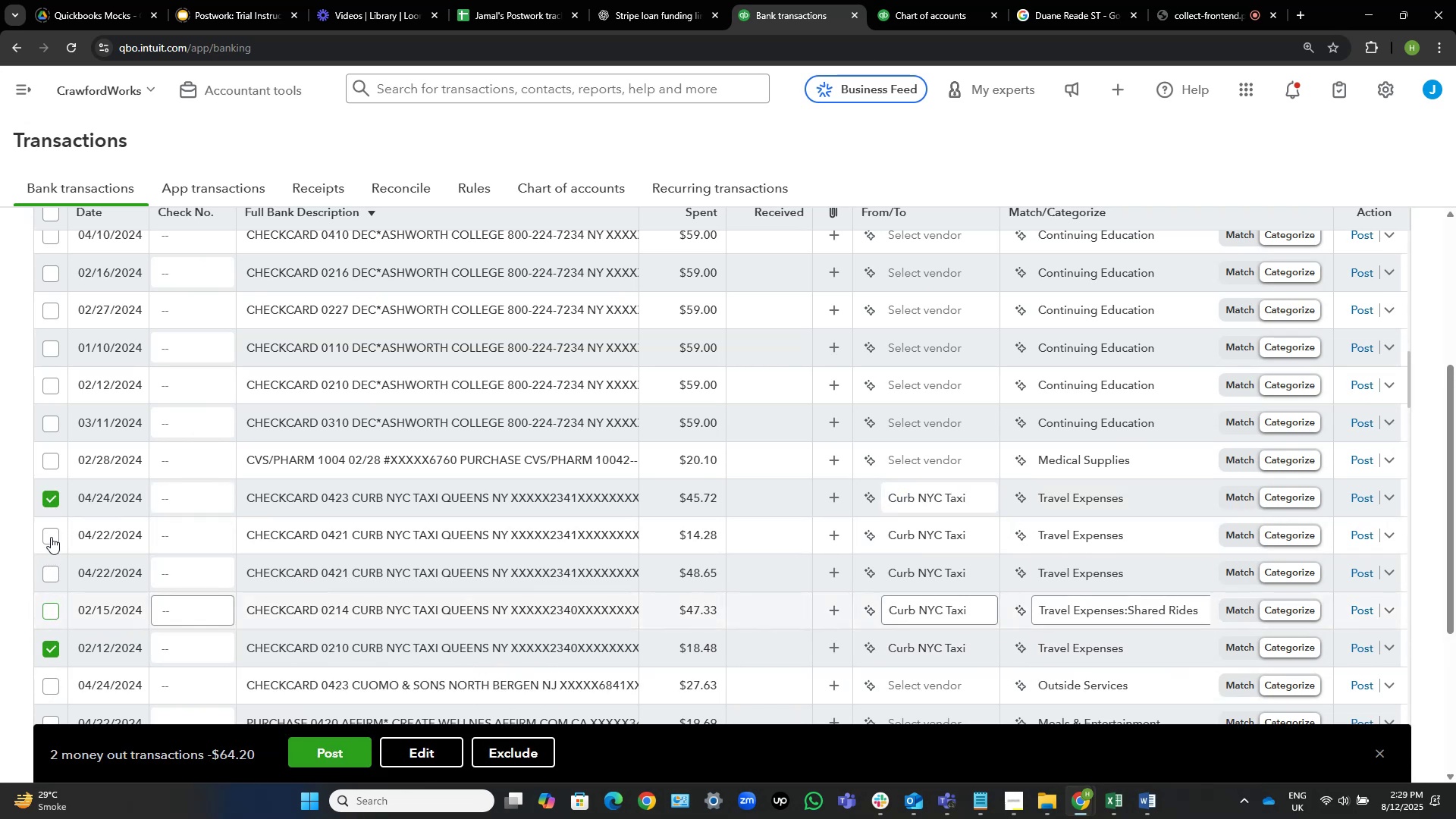 
left_click([52, 535])
 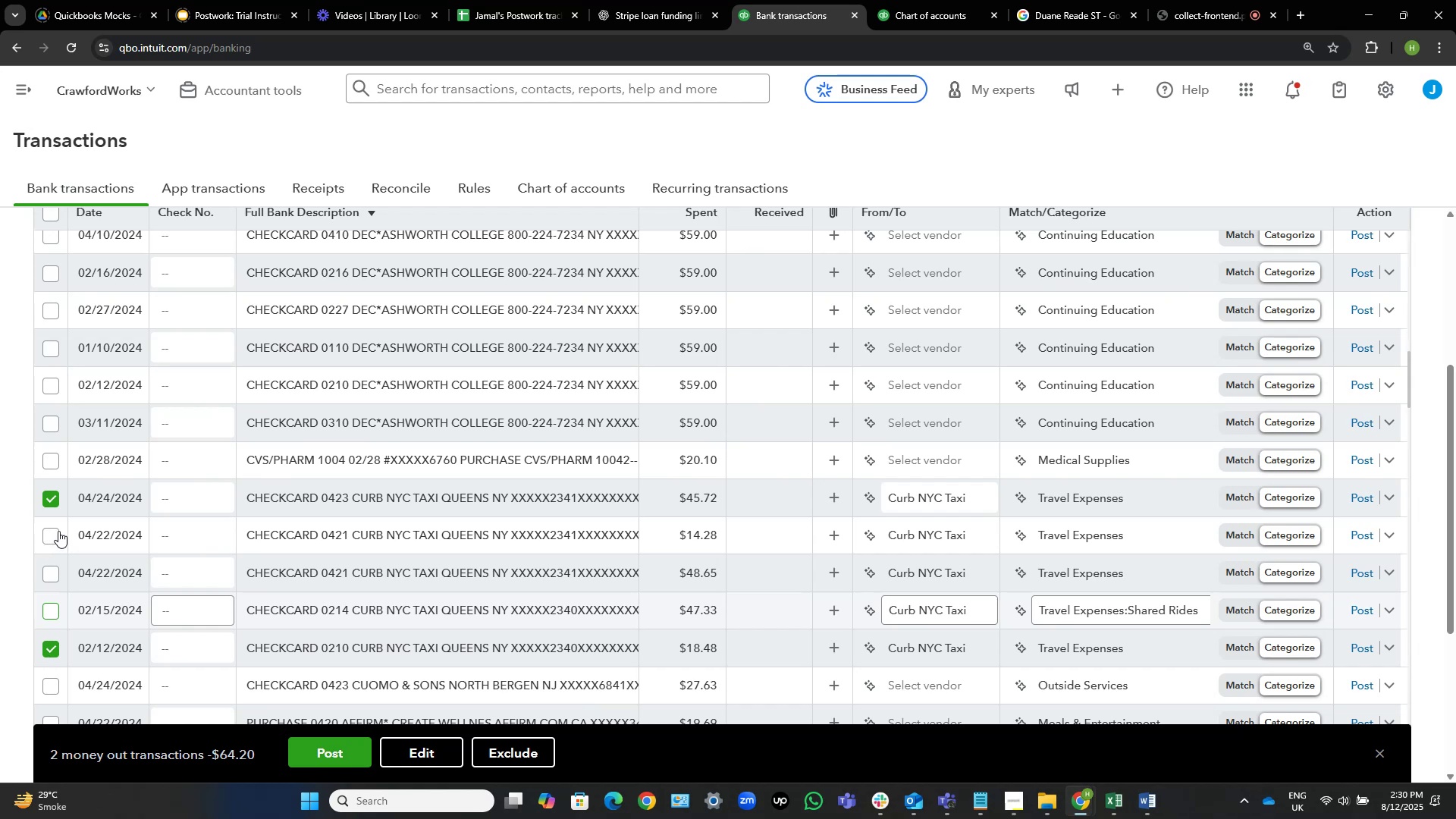 
wait(8.86)
 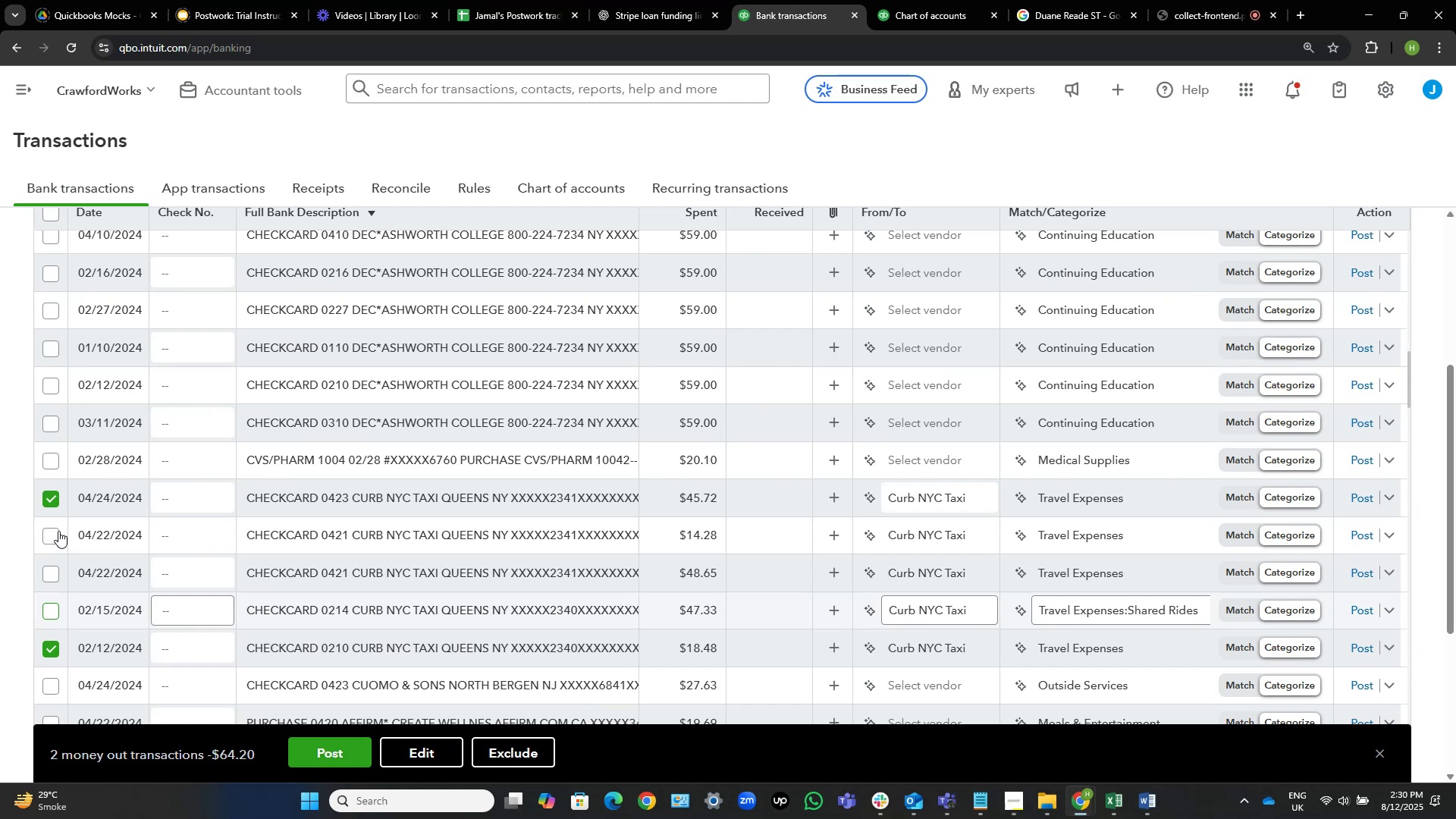 
left_click([425, 760])
 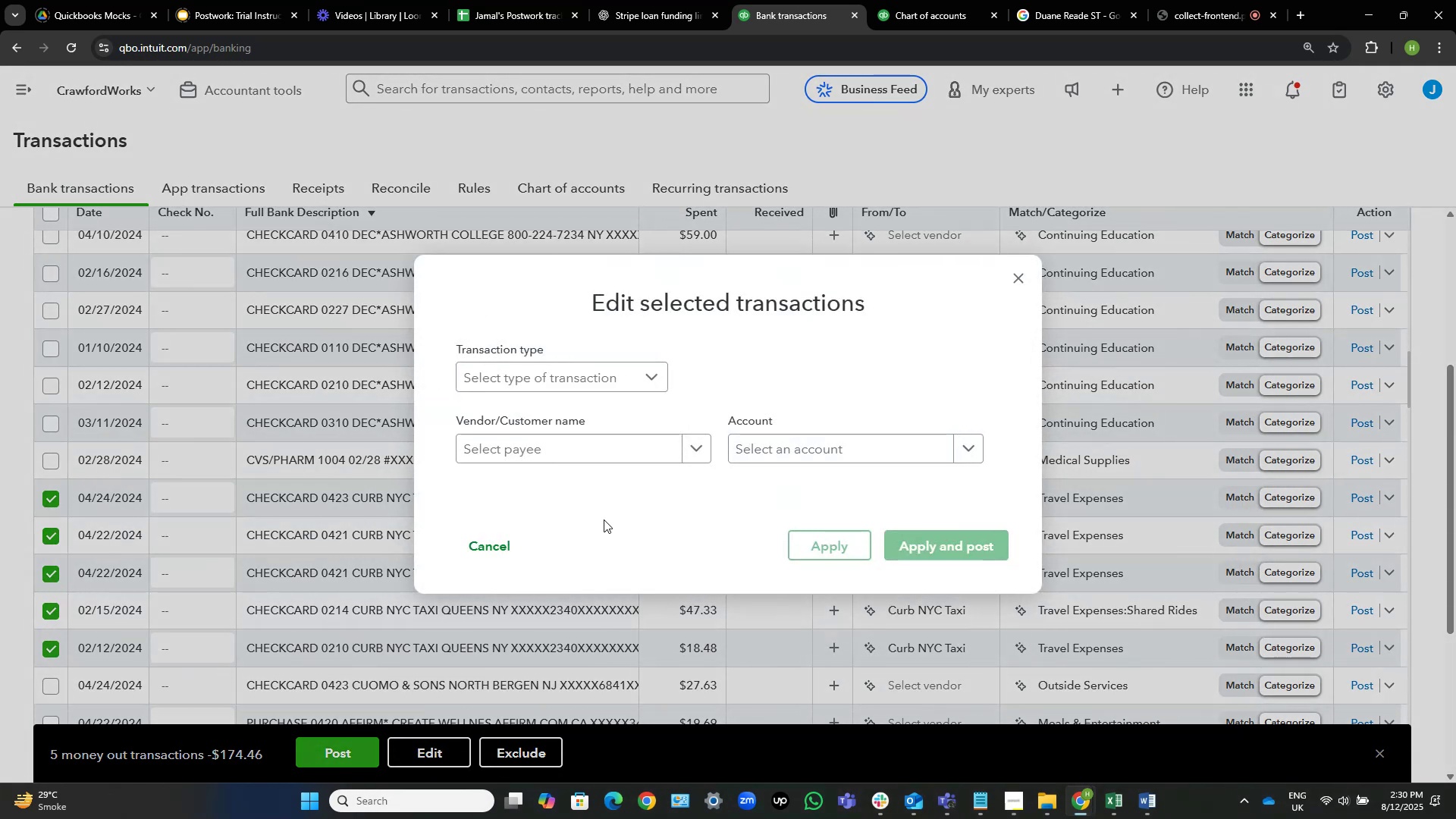 
left_click([603, 441])
 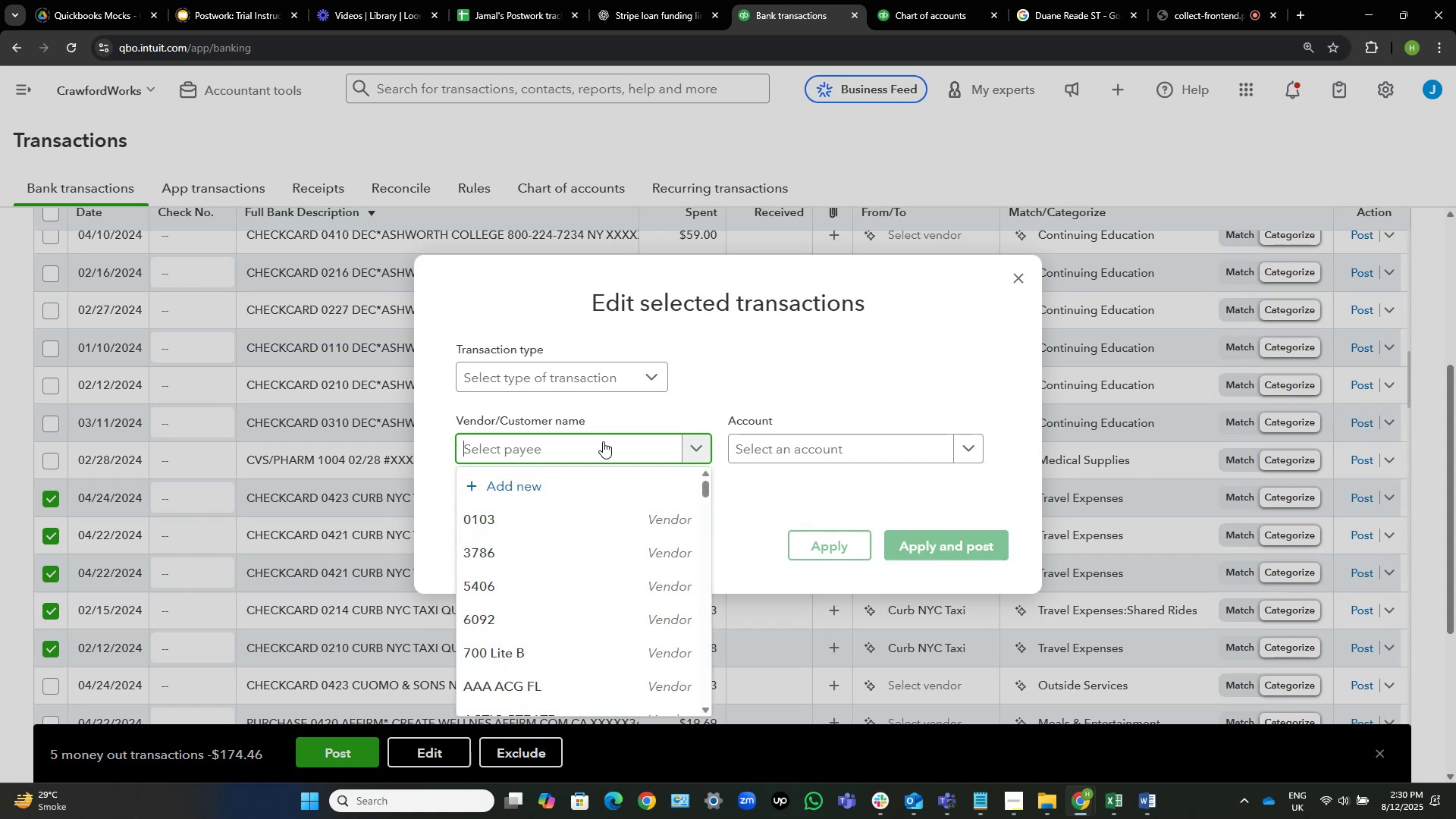 
type(curb)
 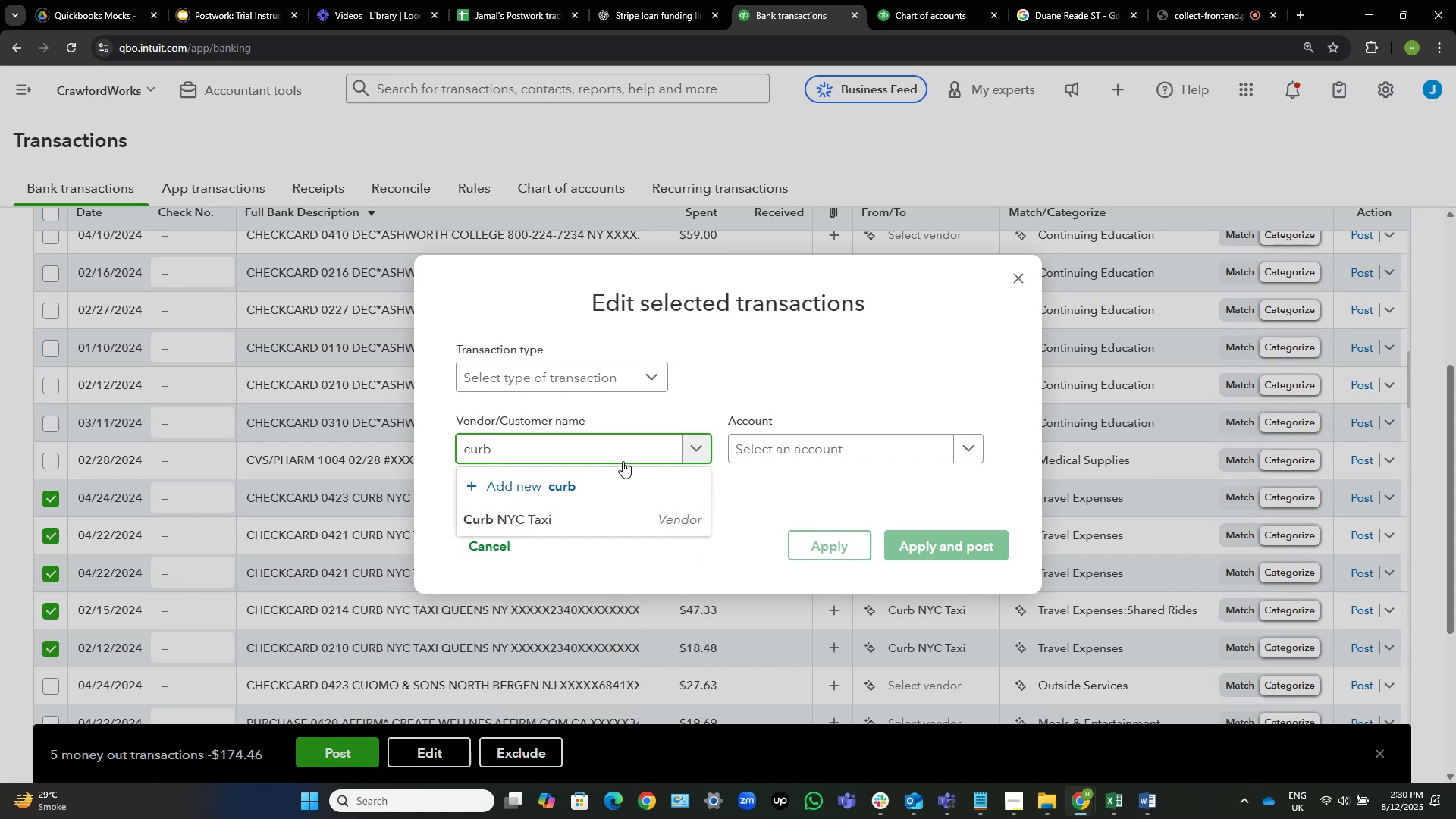 
left_click([592, 519])
 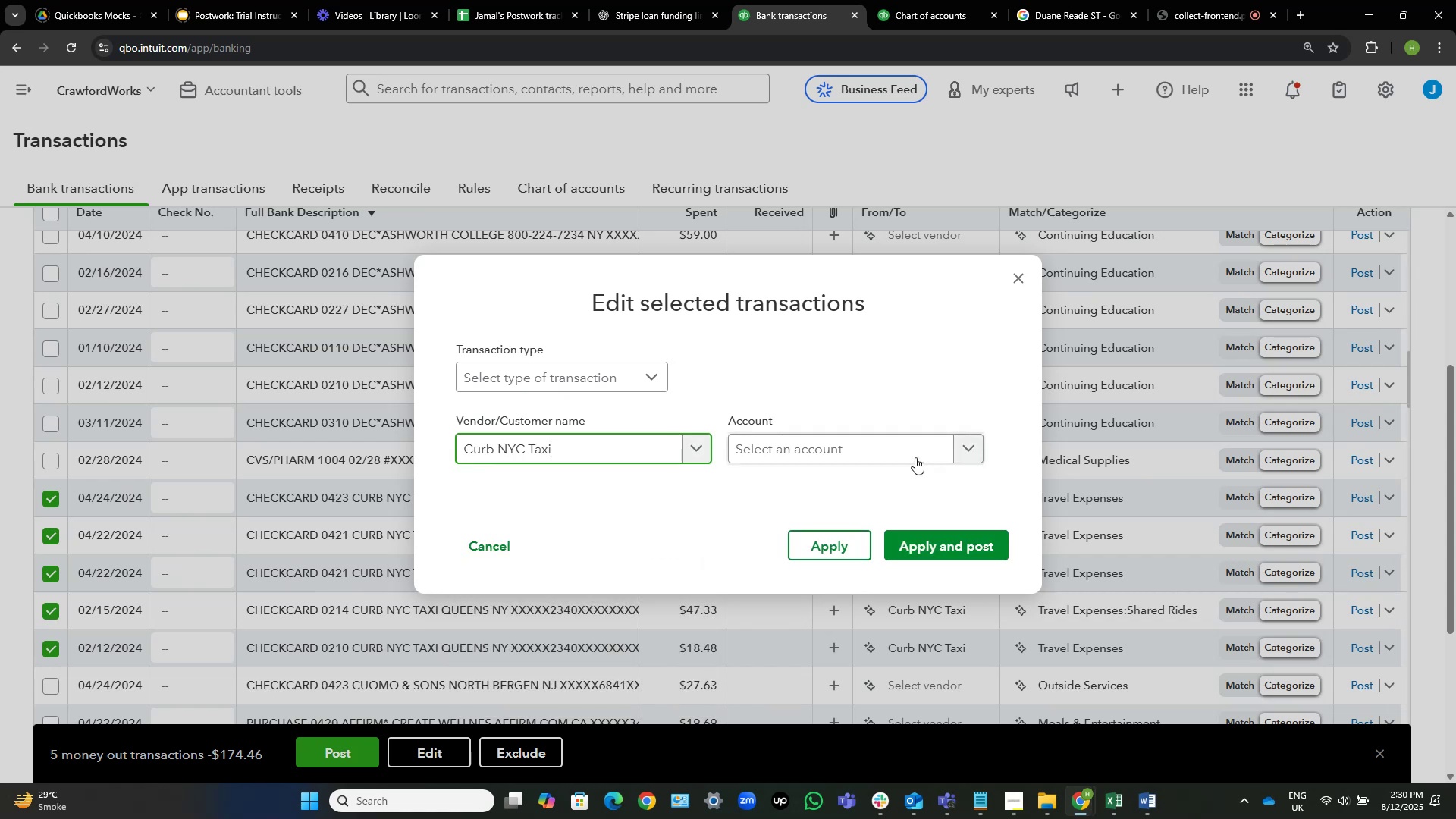 
left_click([899, 453])
 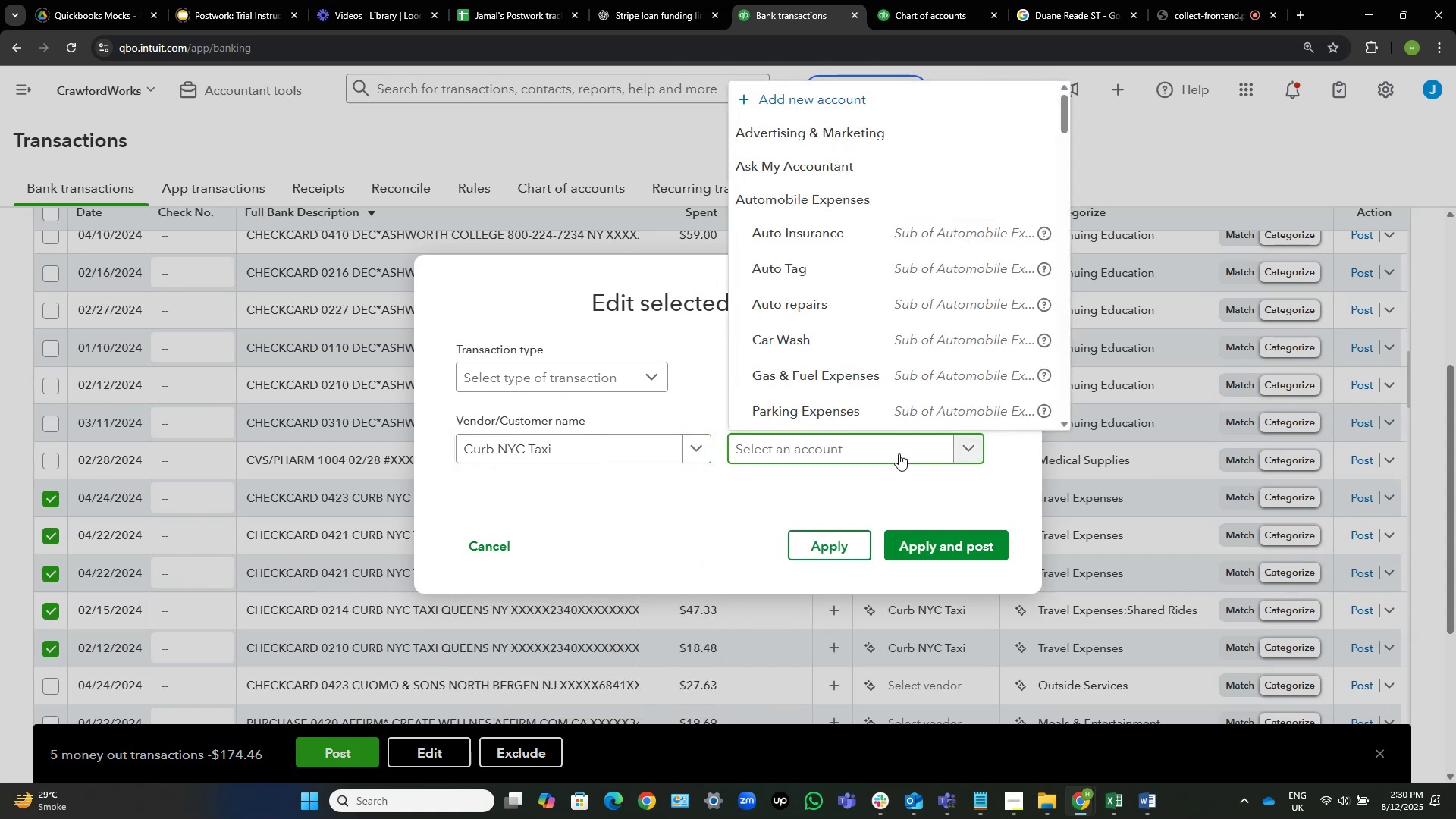 
type(share)
 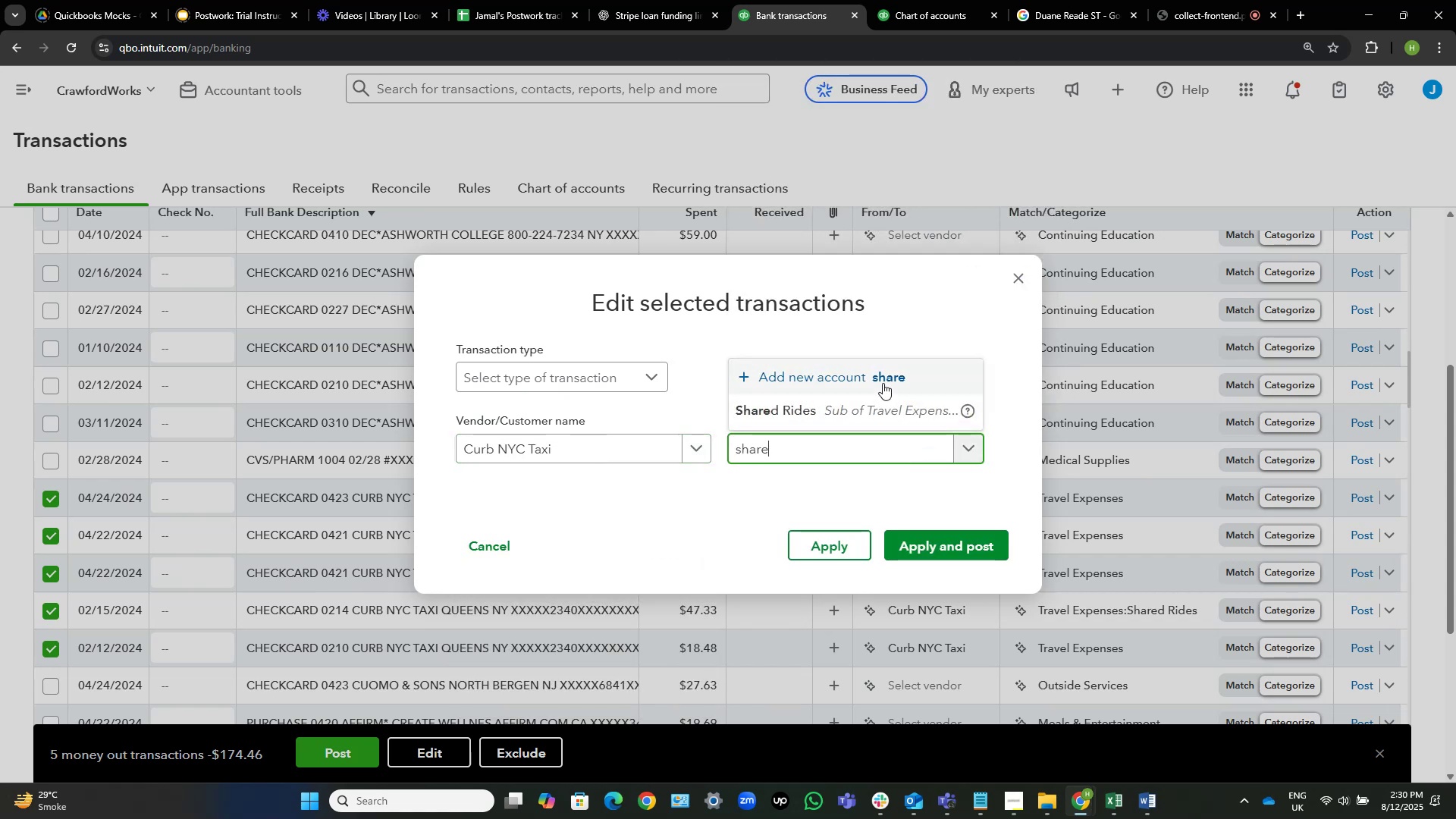 
left_click([845, 408])
 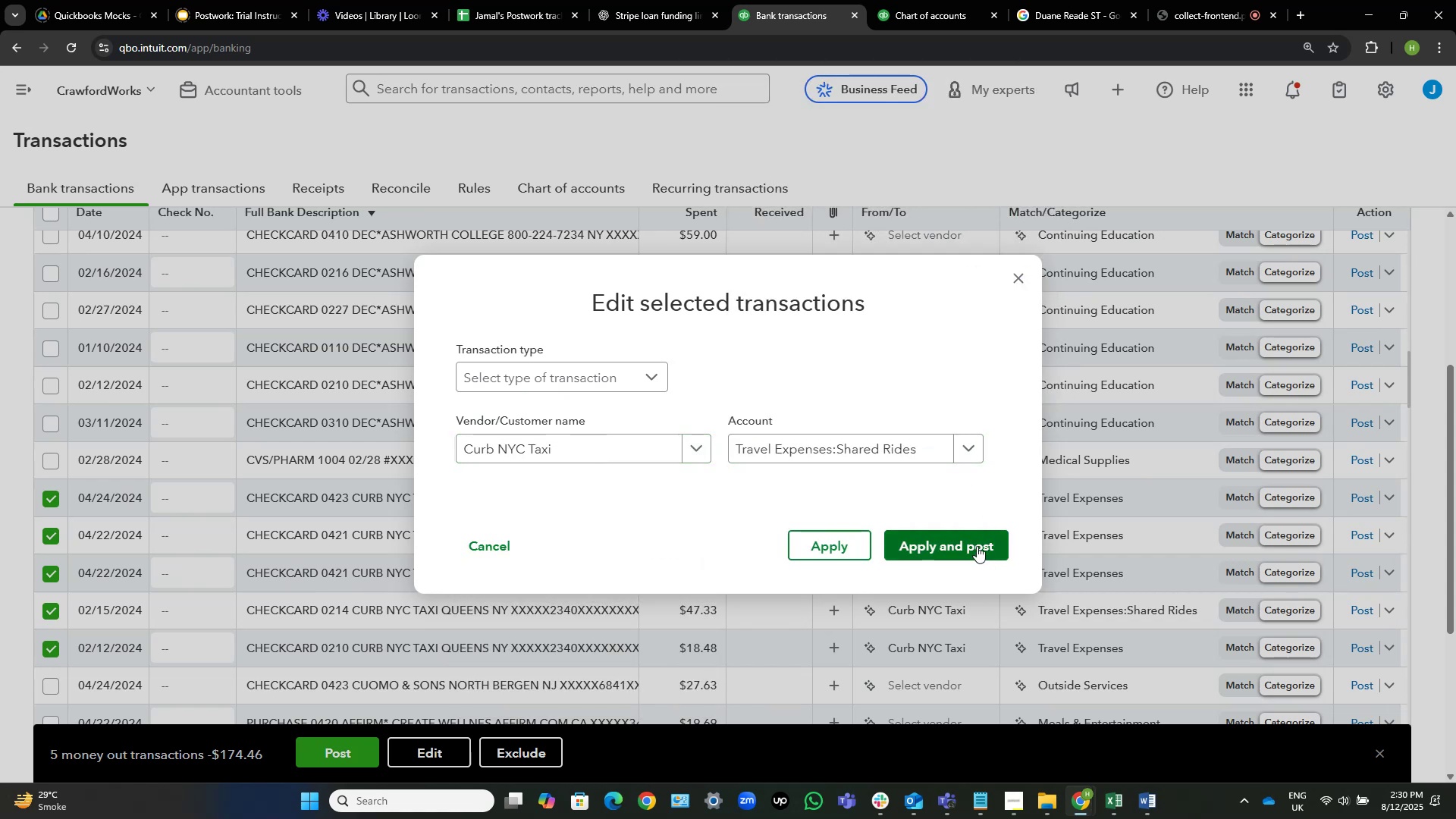 